 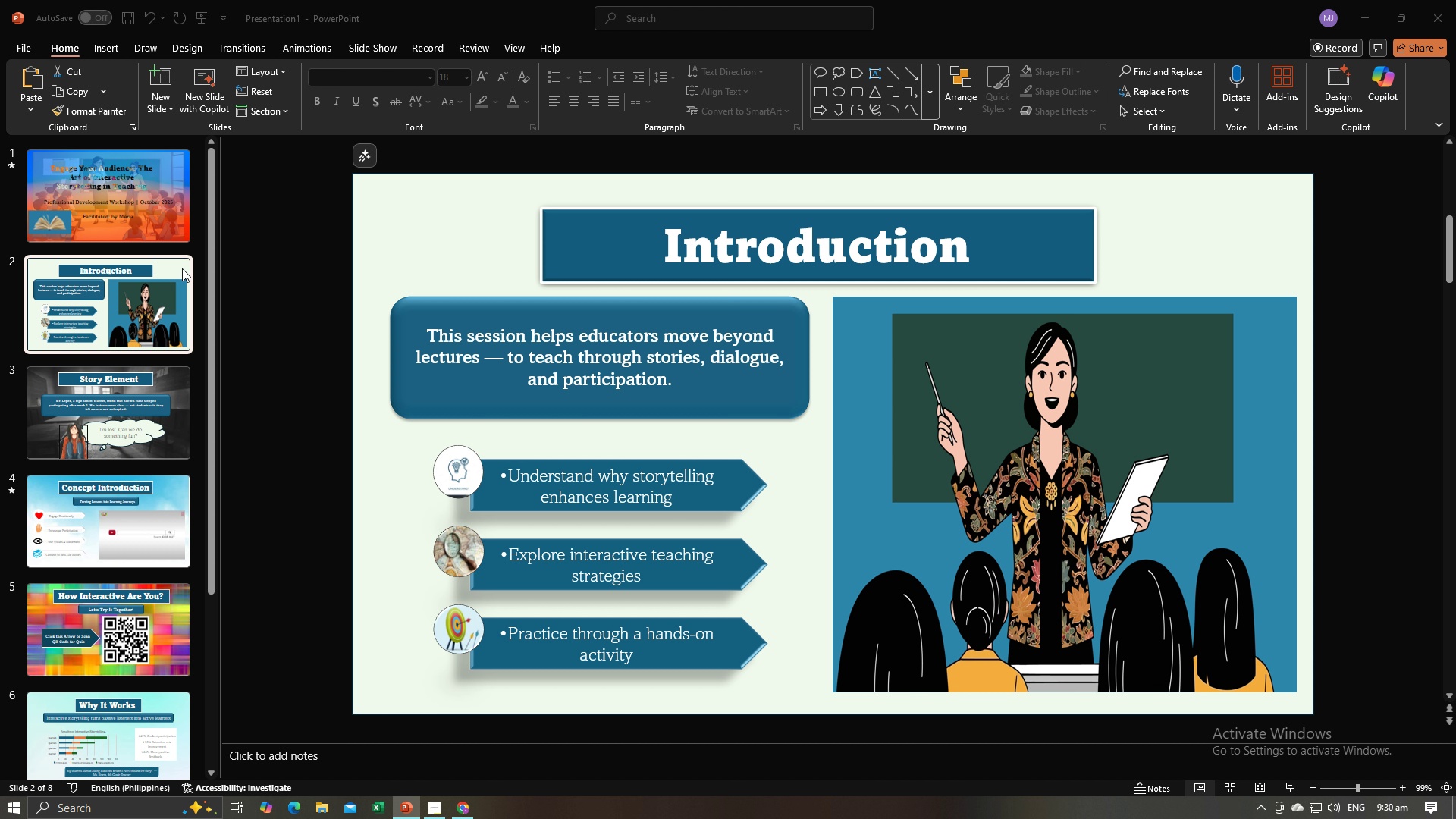 
key(Alt+Tab)
 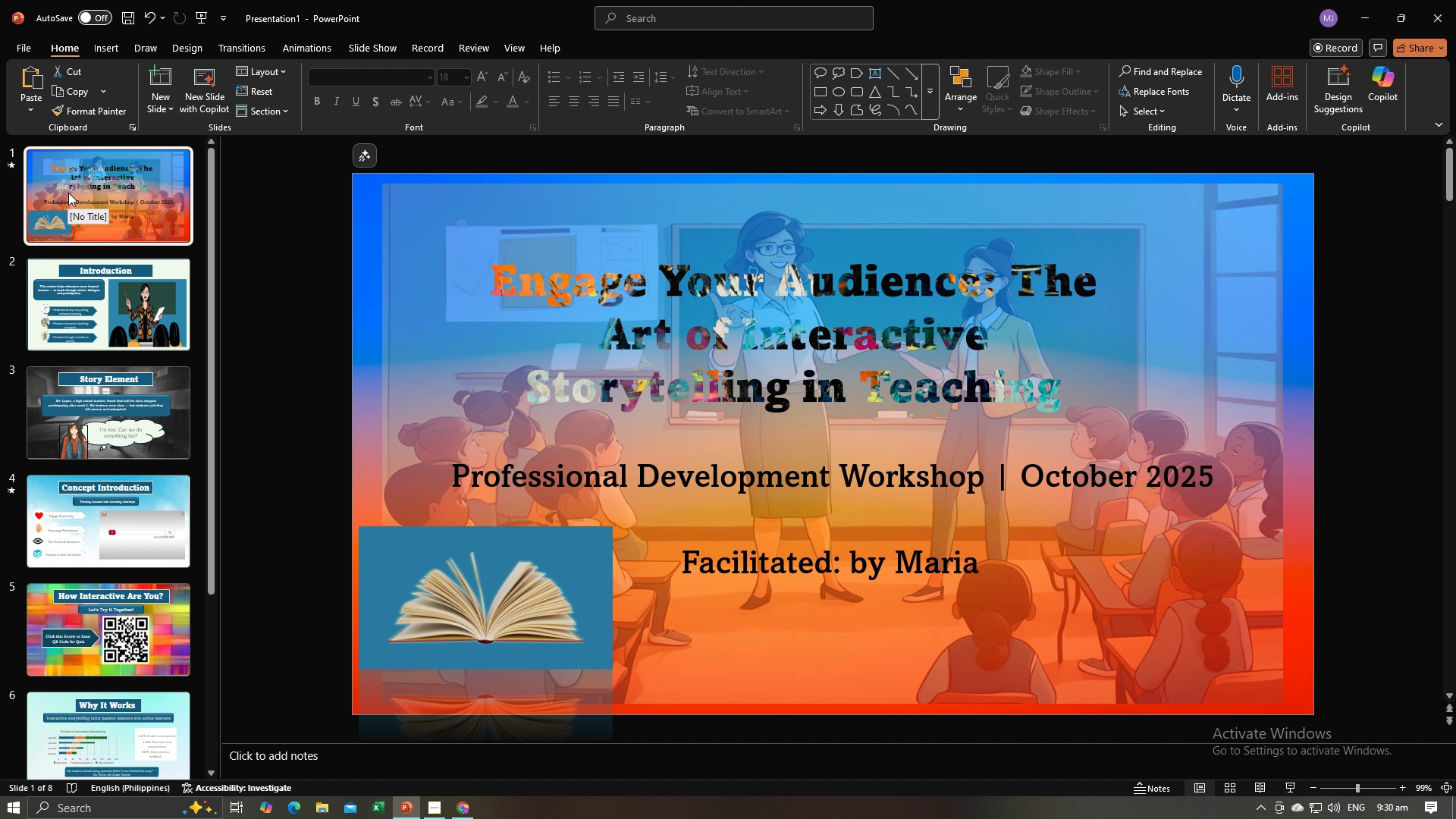 
key(Control+A)
 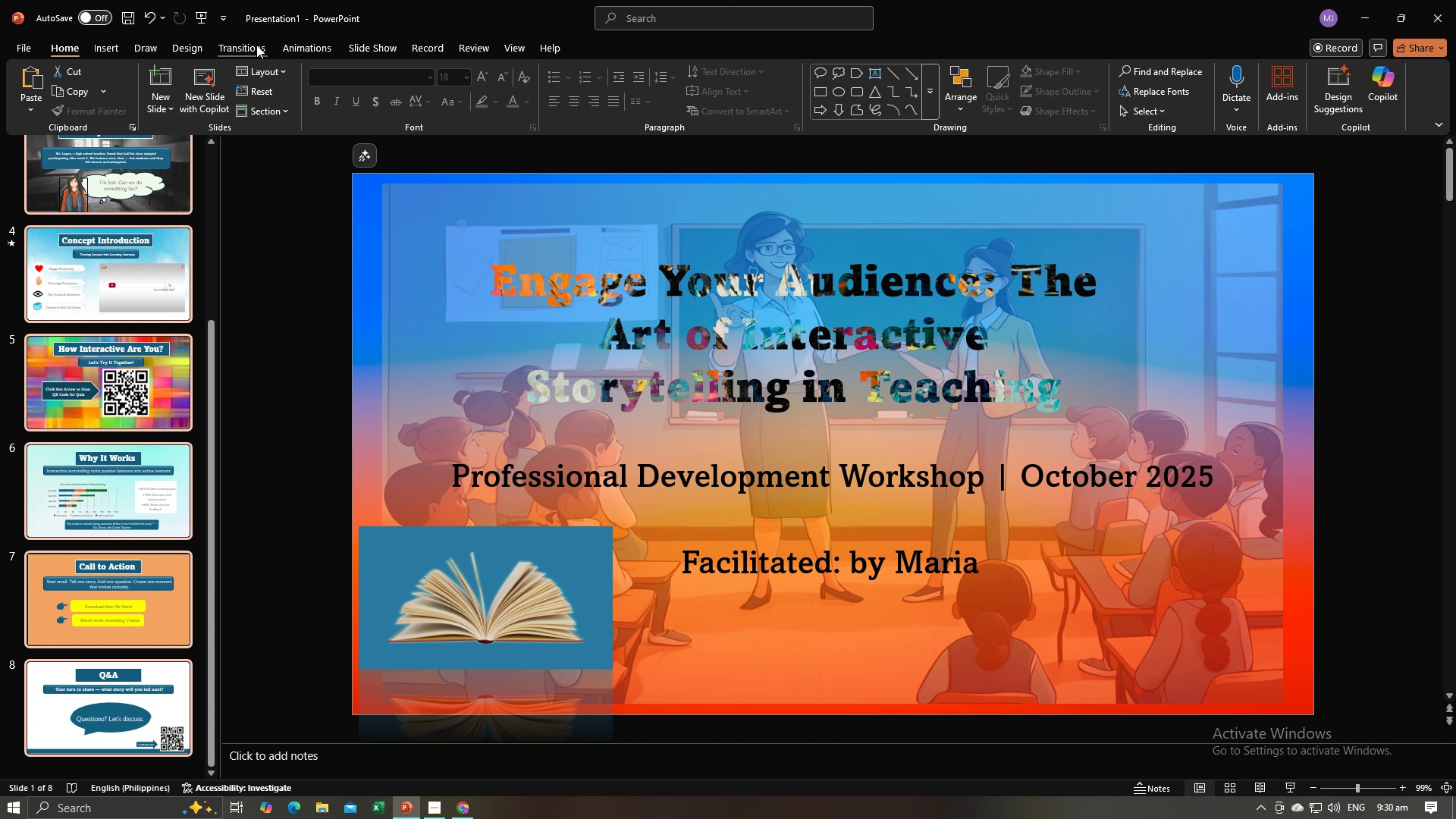 
left_click([252, 48])
 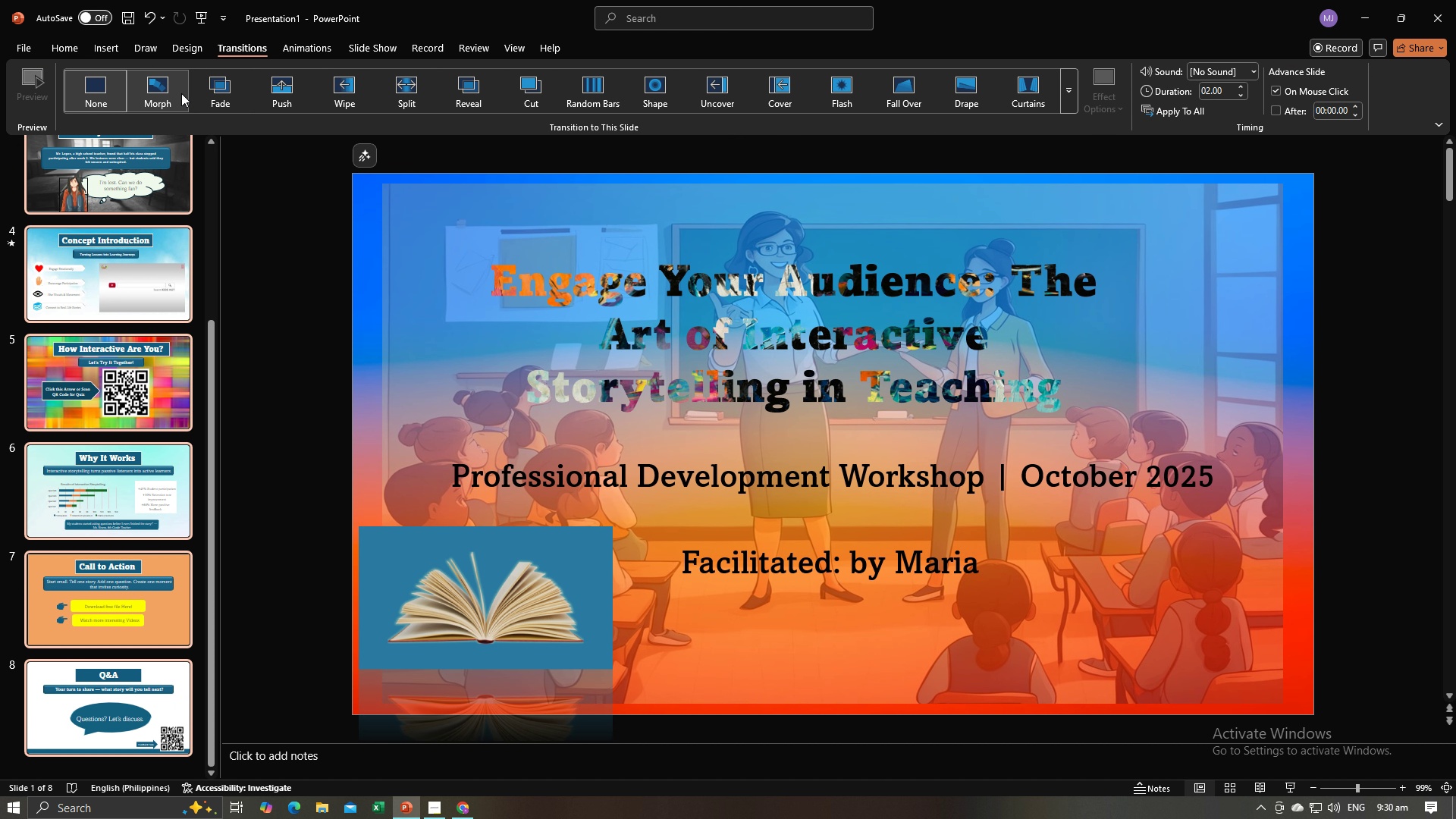 
left_click([181, 93])
 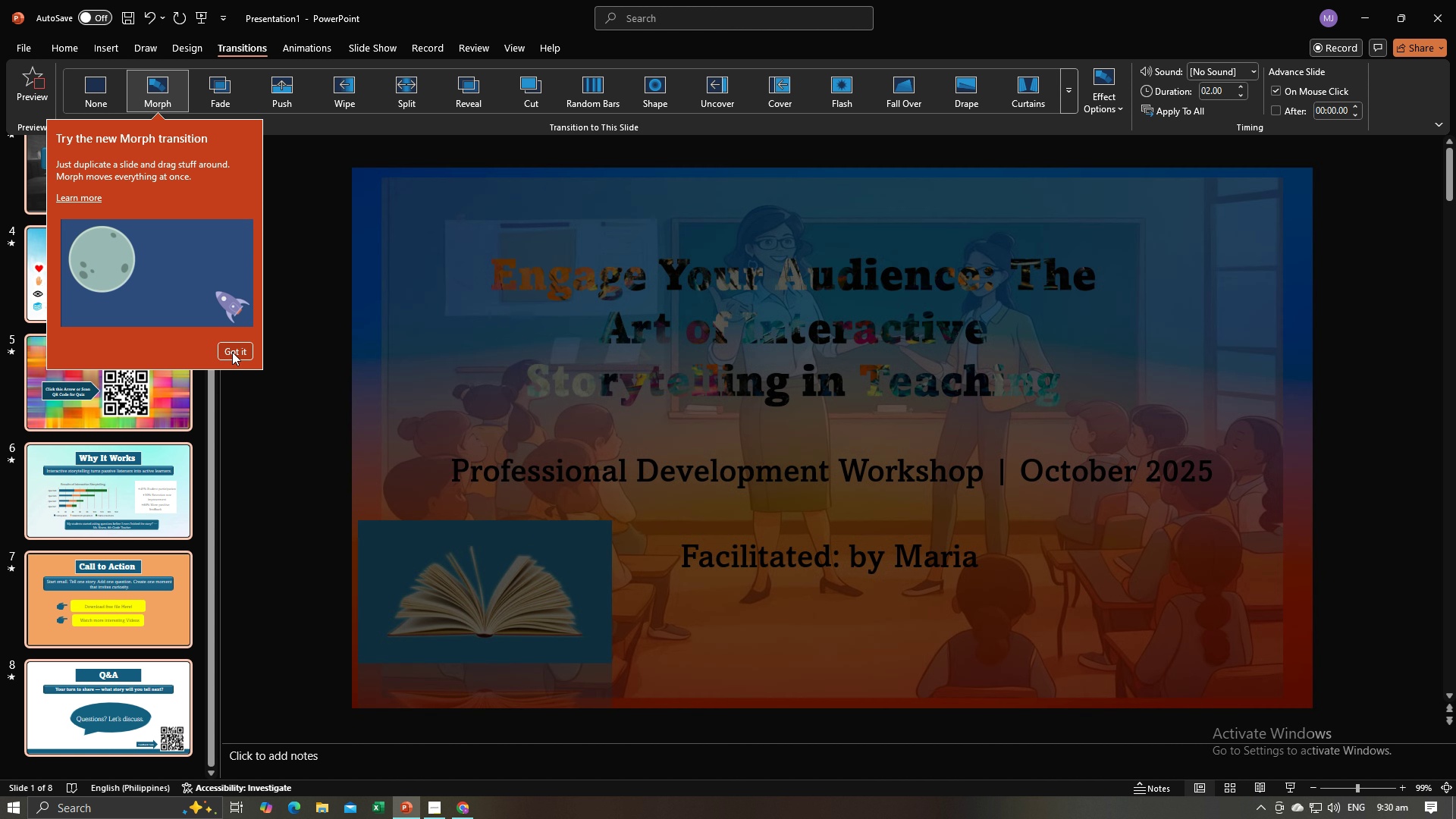 
left_click([232, 352])
 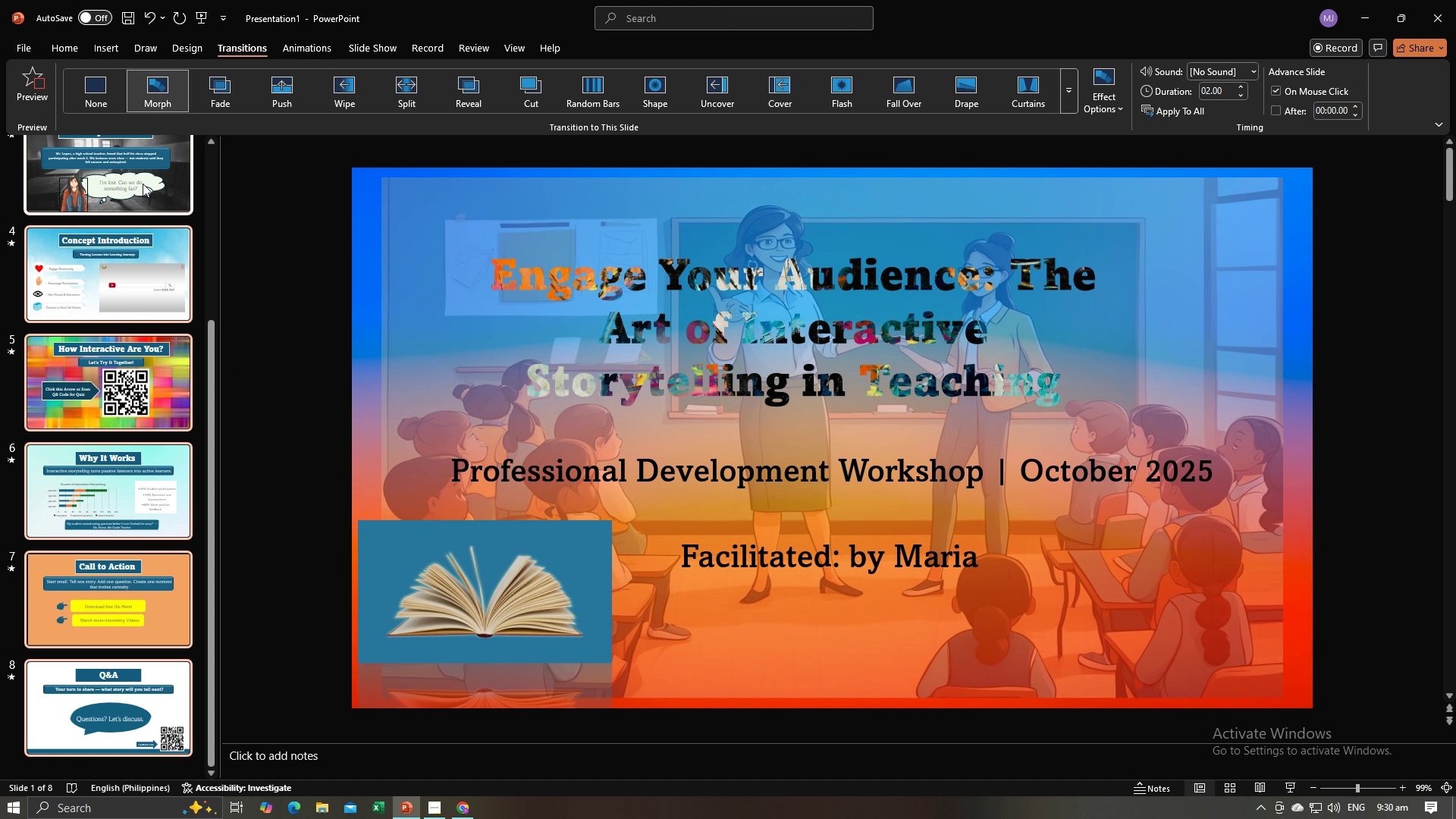 
left_click([143, 184])
 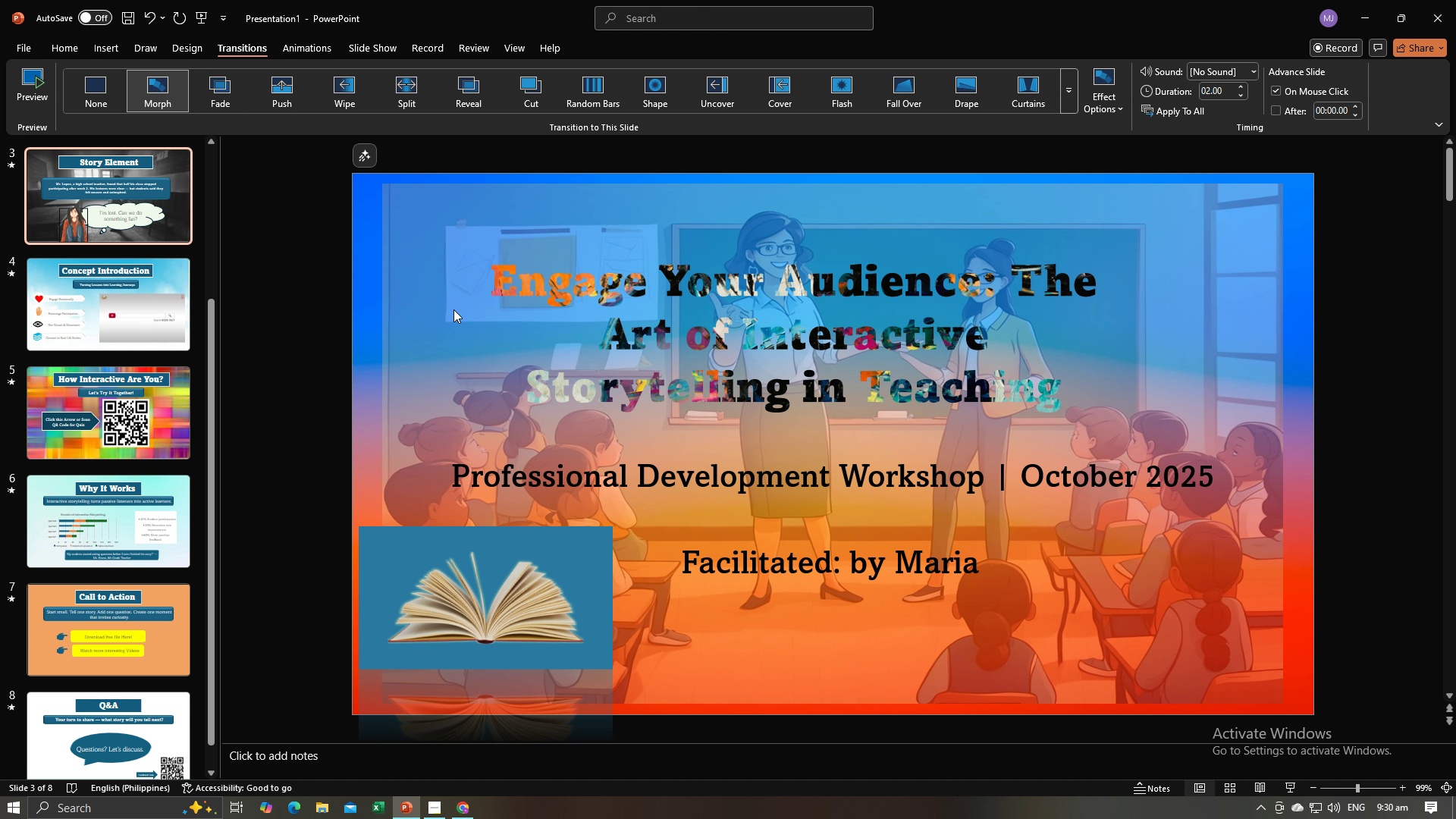 
scroll: coordinate [453, 309], scroll_direction: up, amount: 3.0
 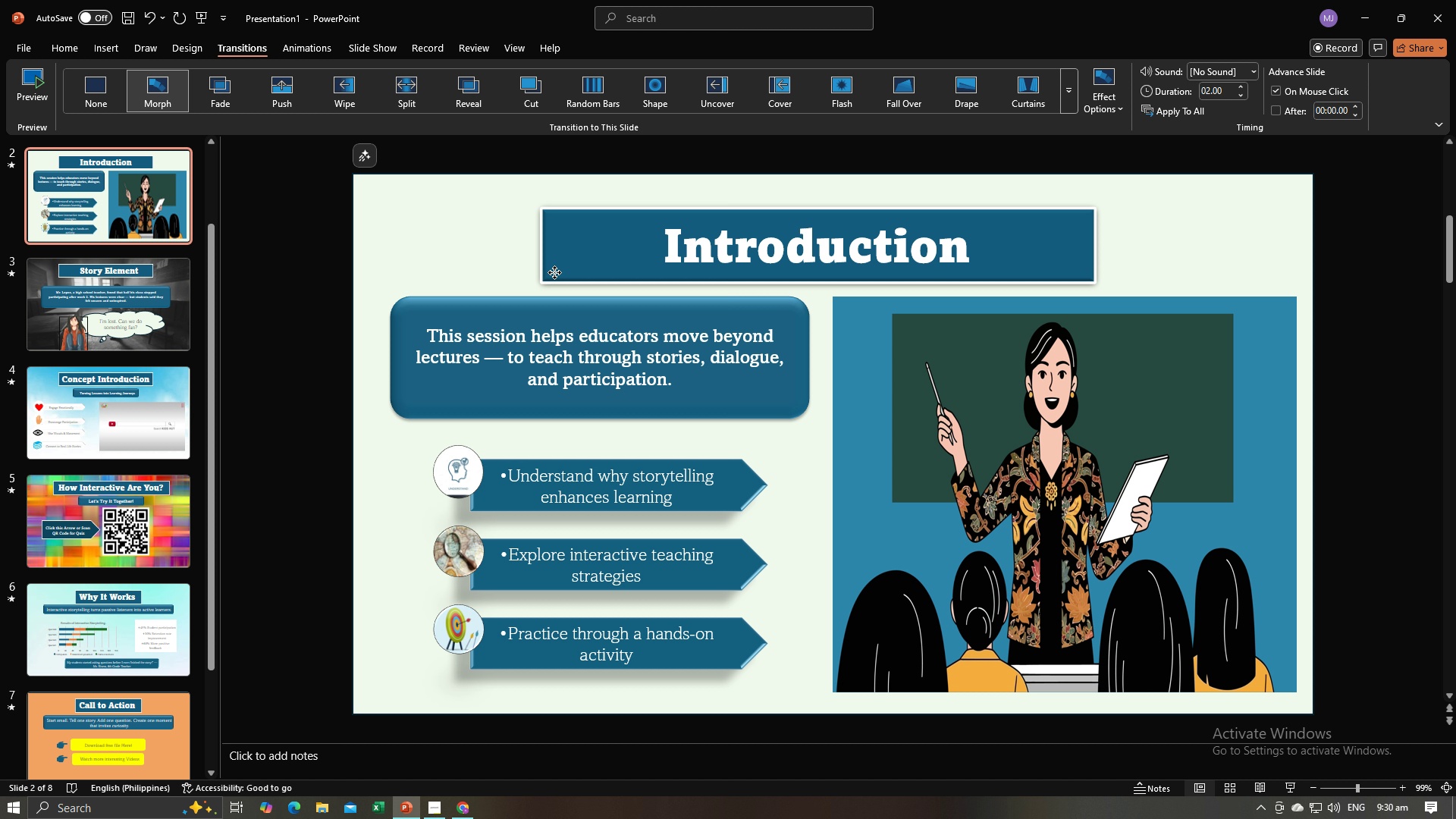 
left_click([554, 272])
 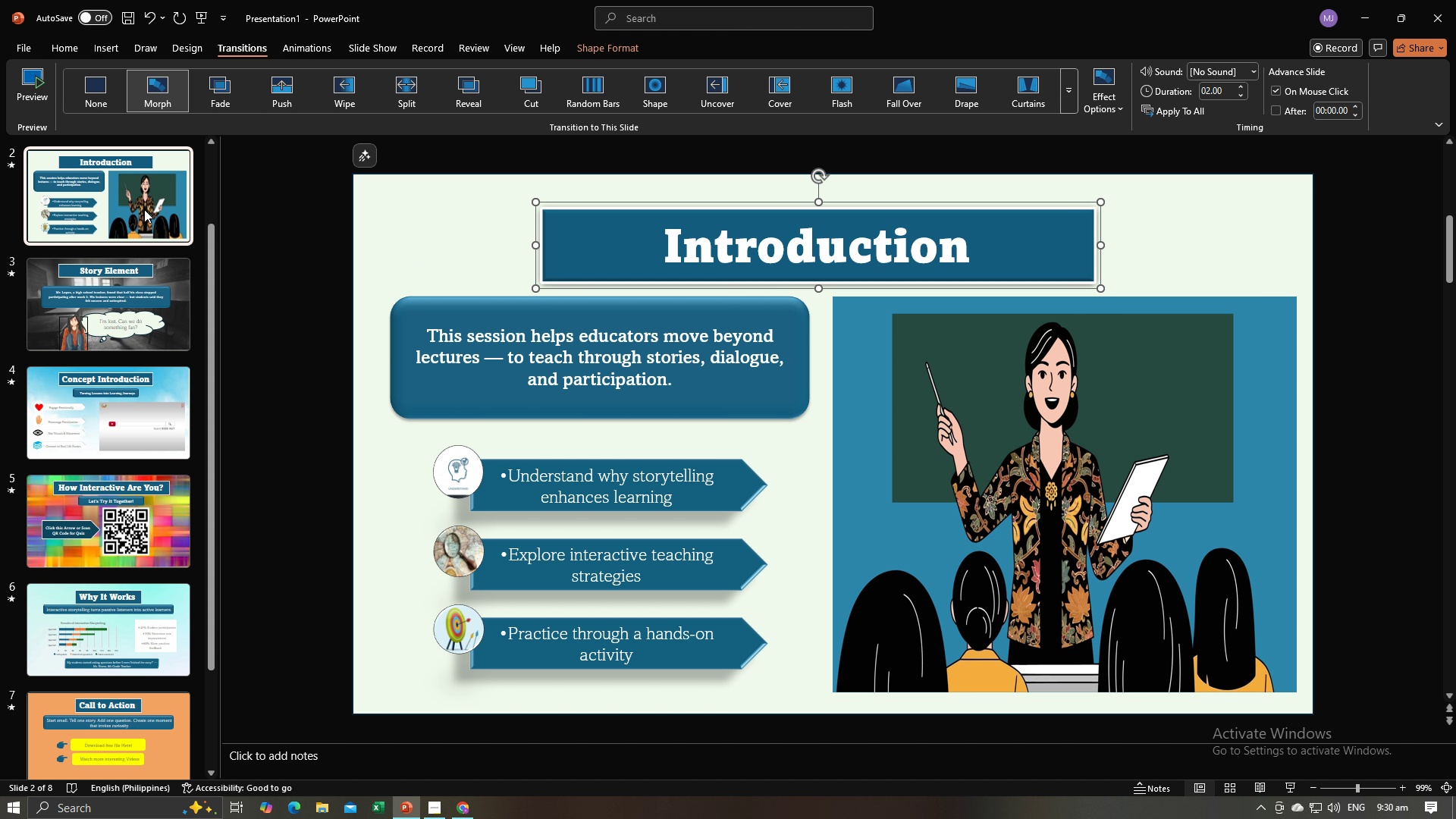 
left_click([141, 206])
 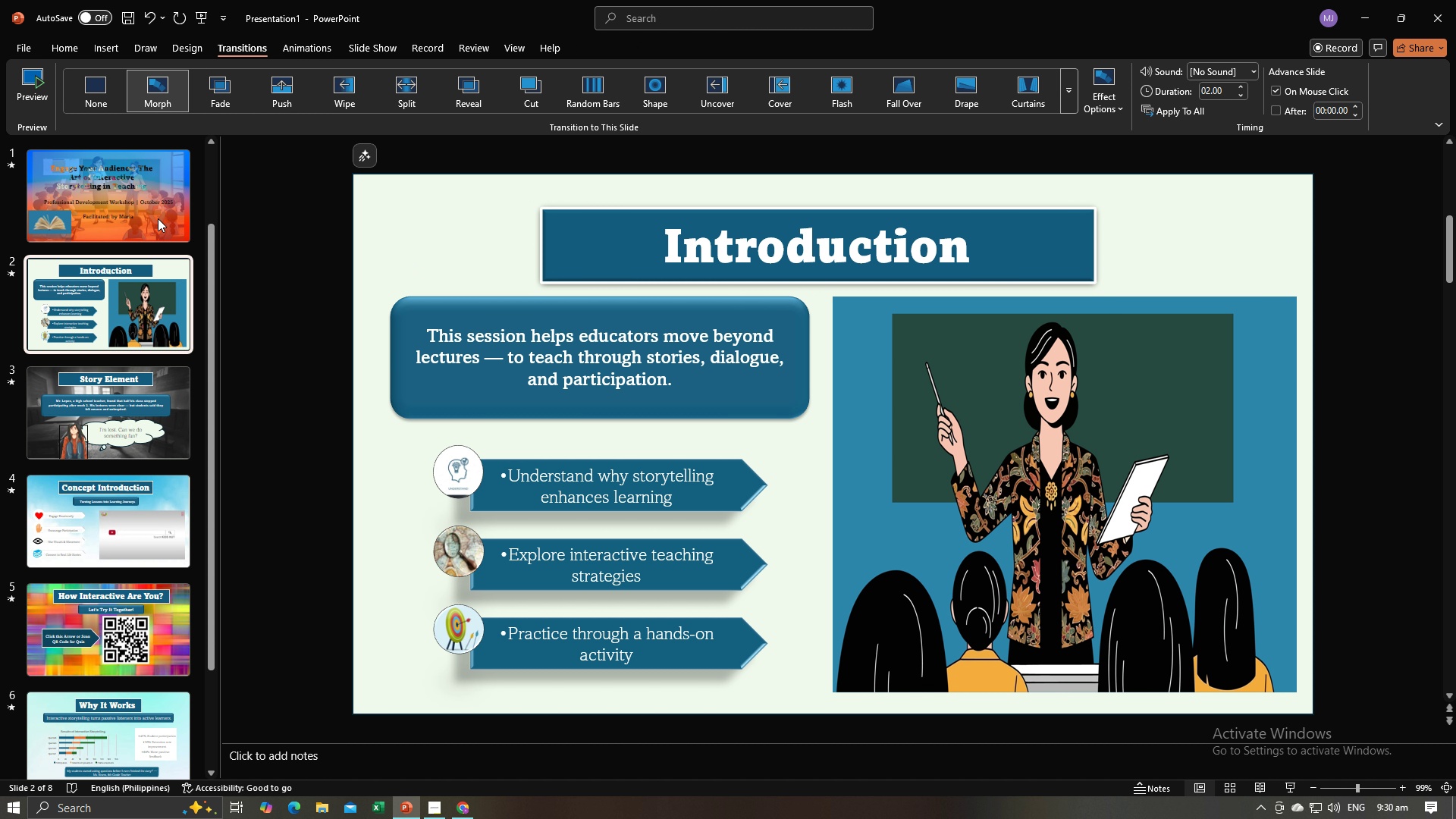 
scroll: coordinate [158, 218], scroll_direction: up, amount: 3.0
 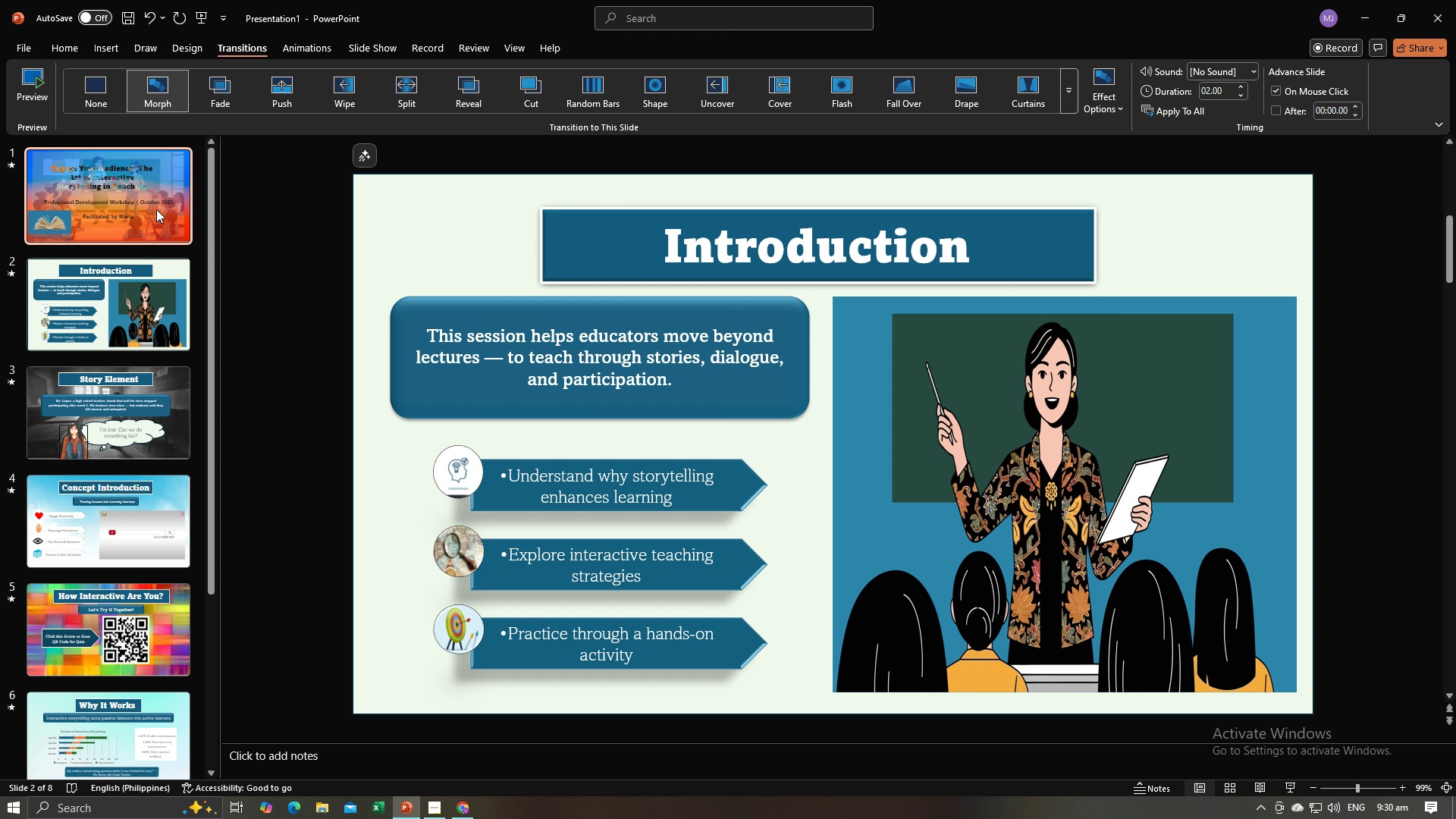 
left_click([156, 209])
 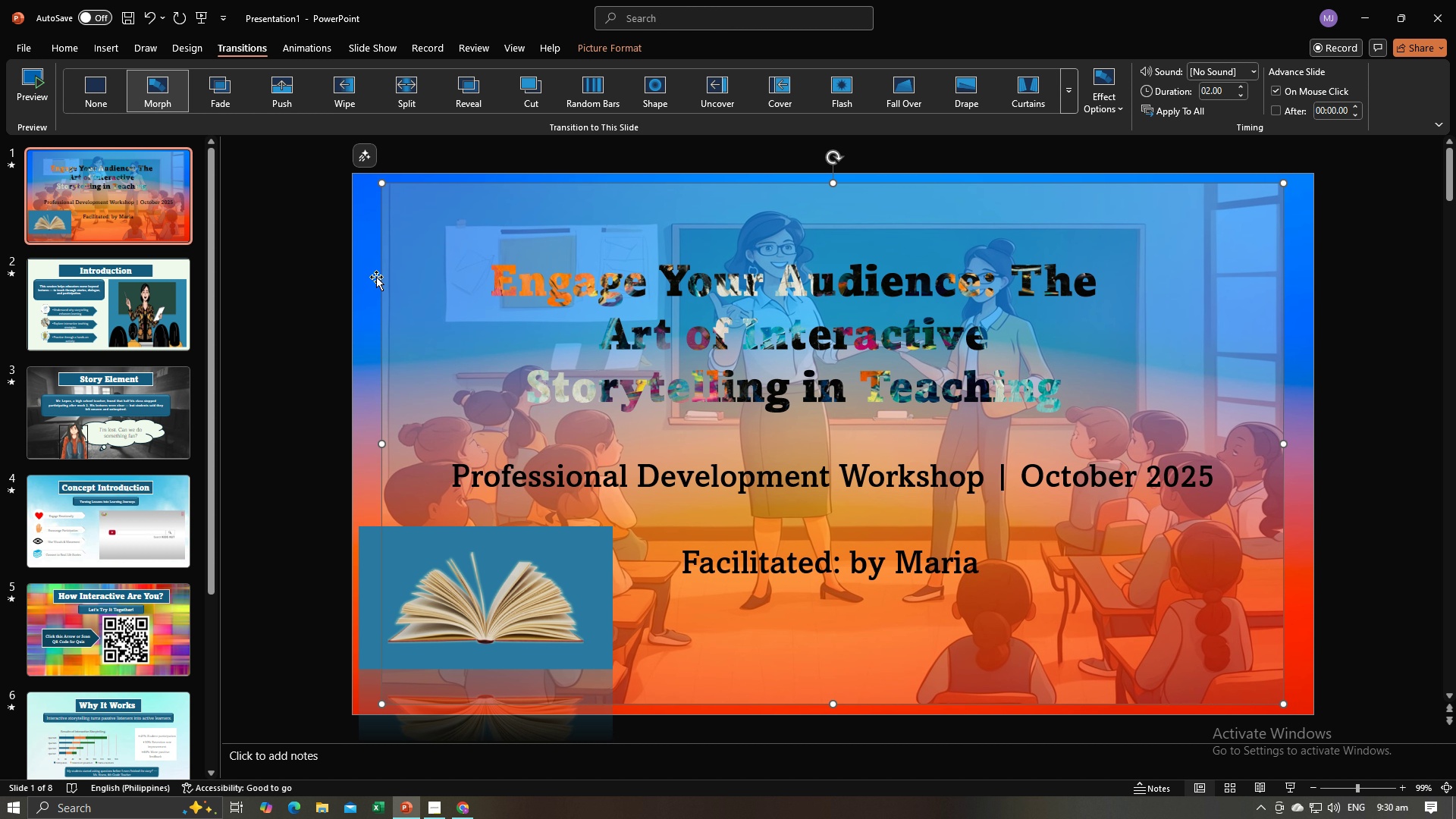 
left_click([375, 277])
 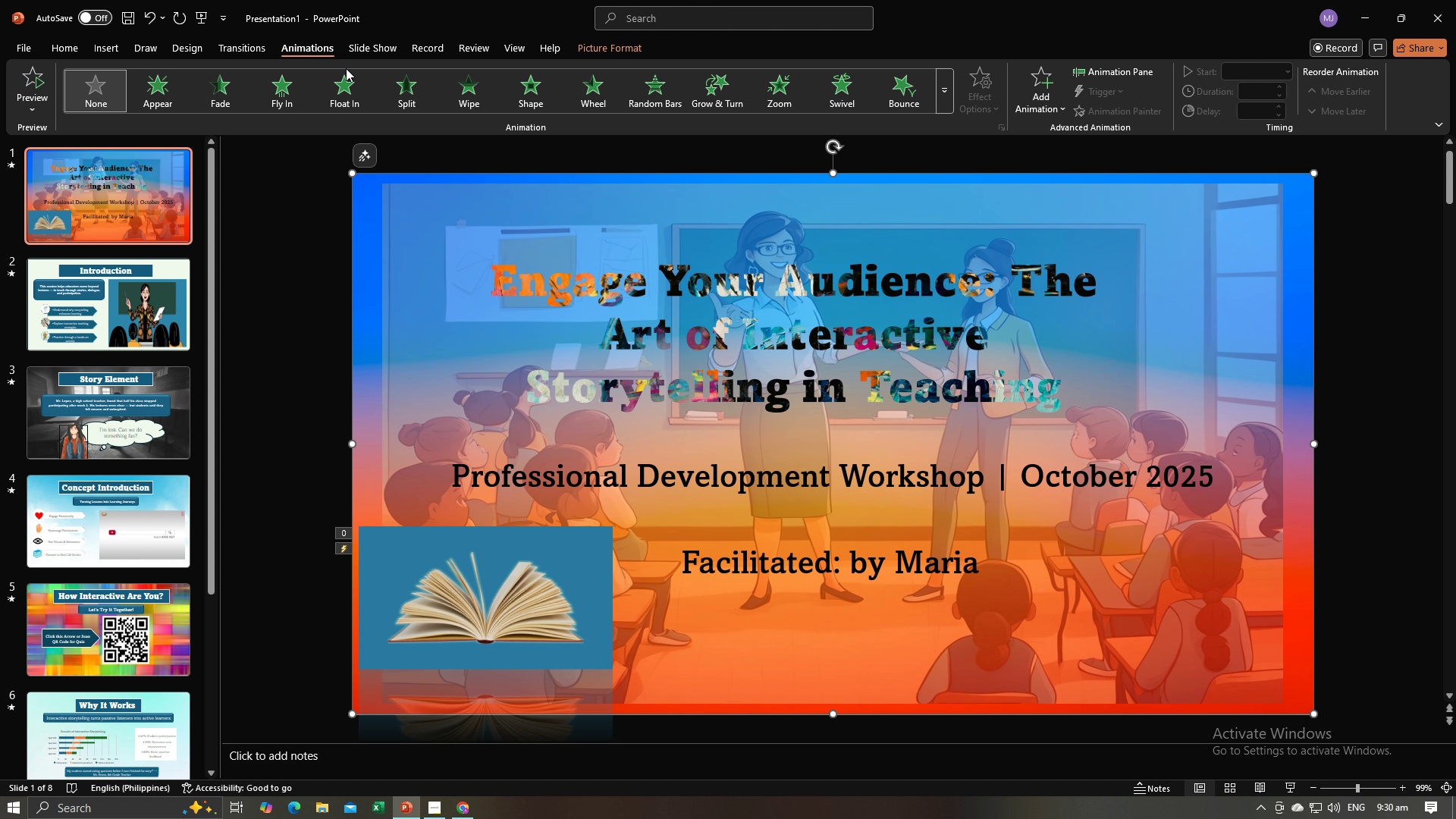 
left_click([273, 91])
 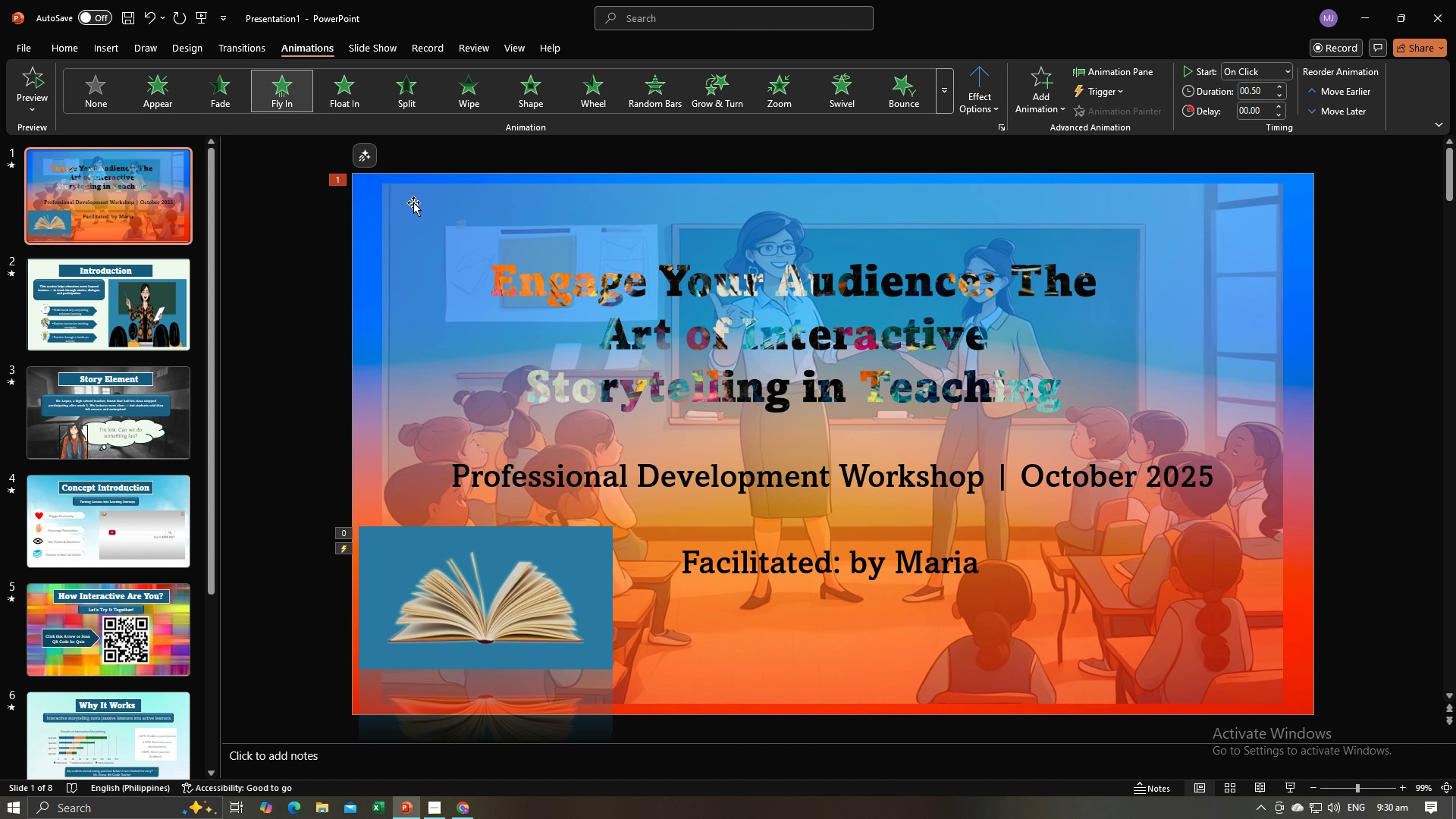 
double_click([413, 202])
 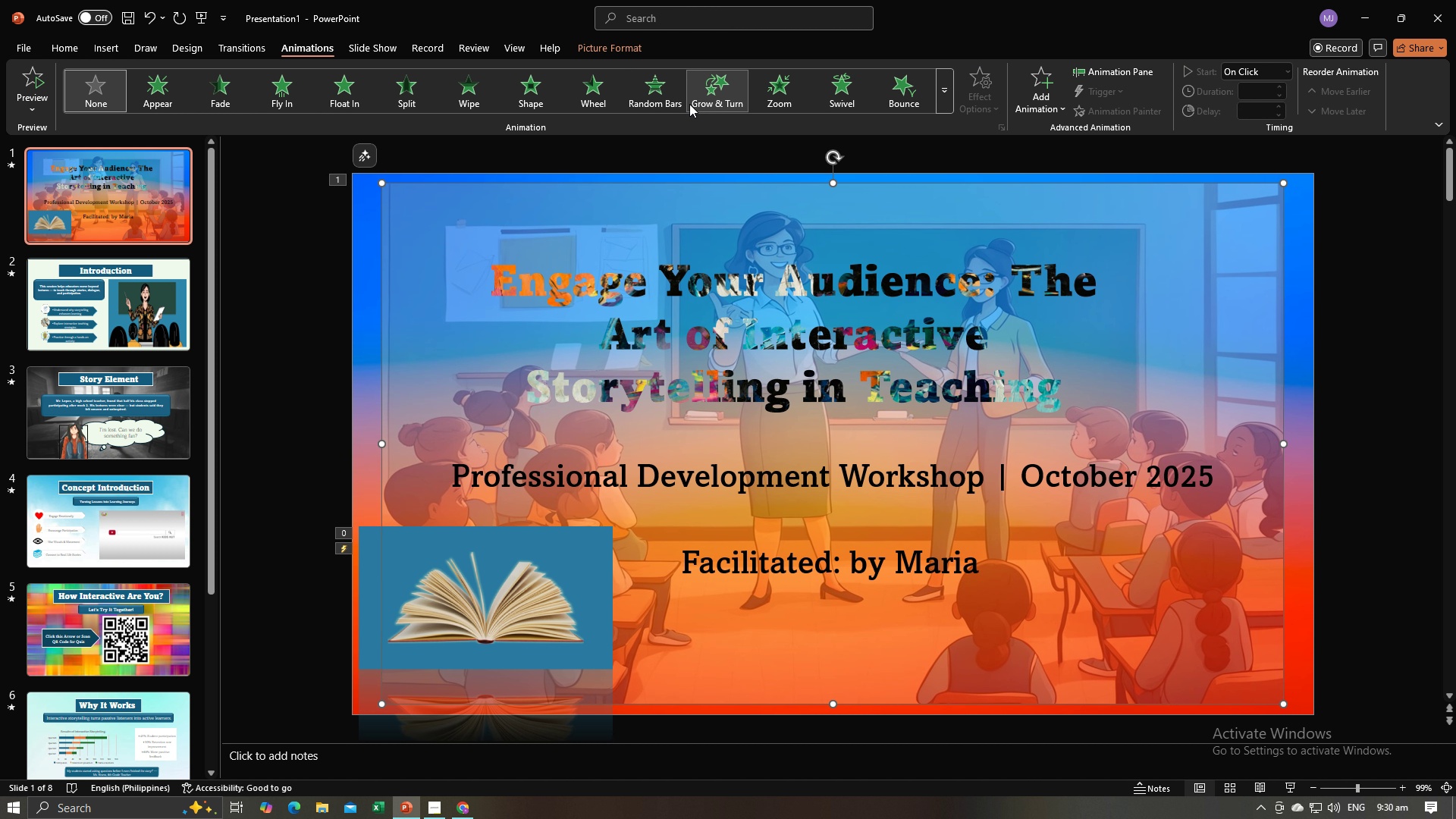 
left_click([674, 101])
 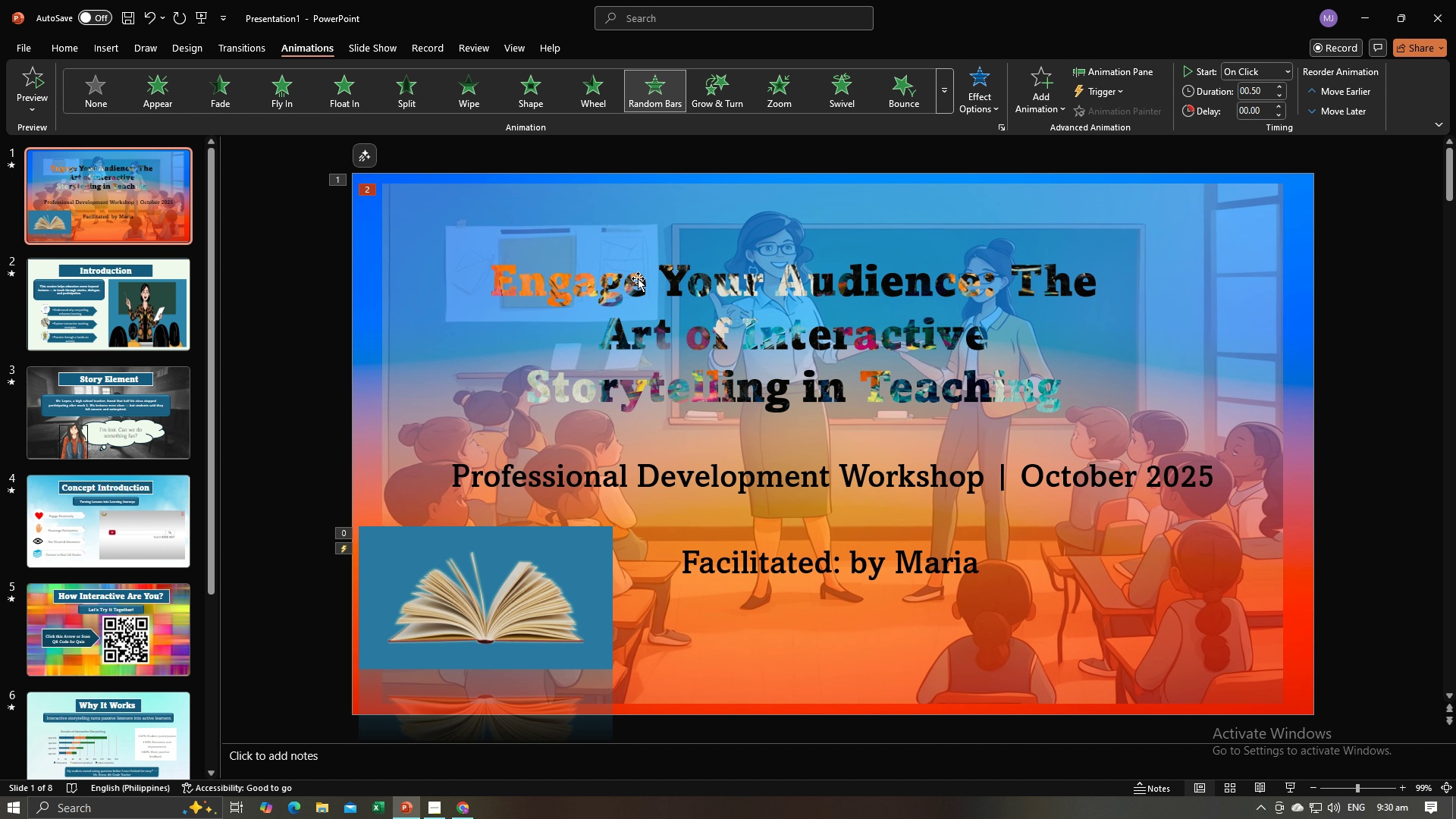 
double_click([606, 299])
 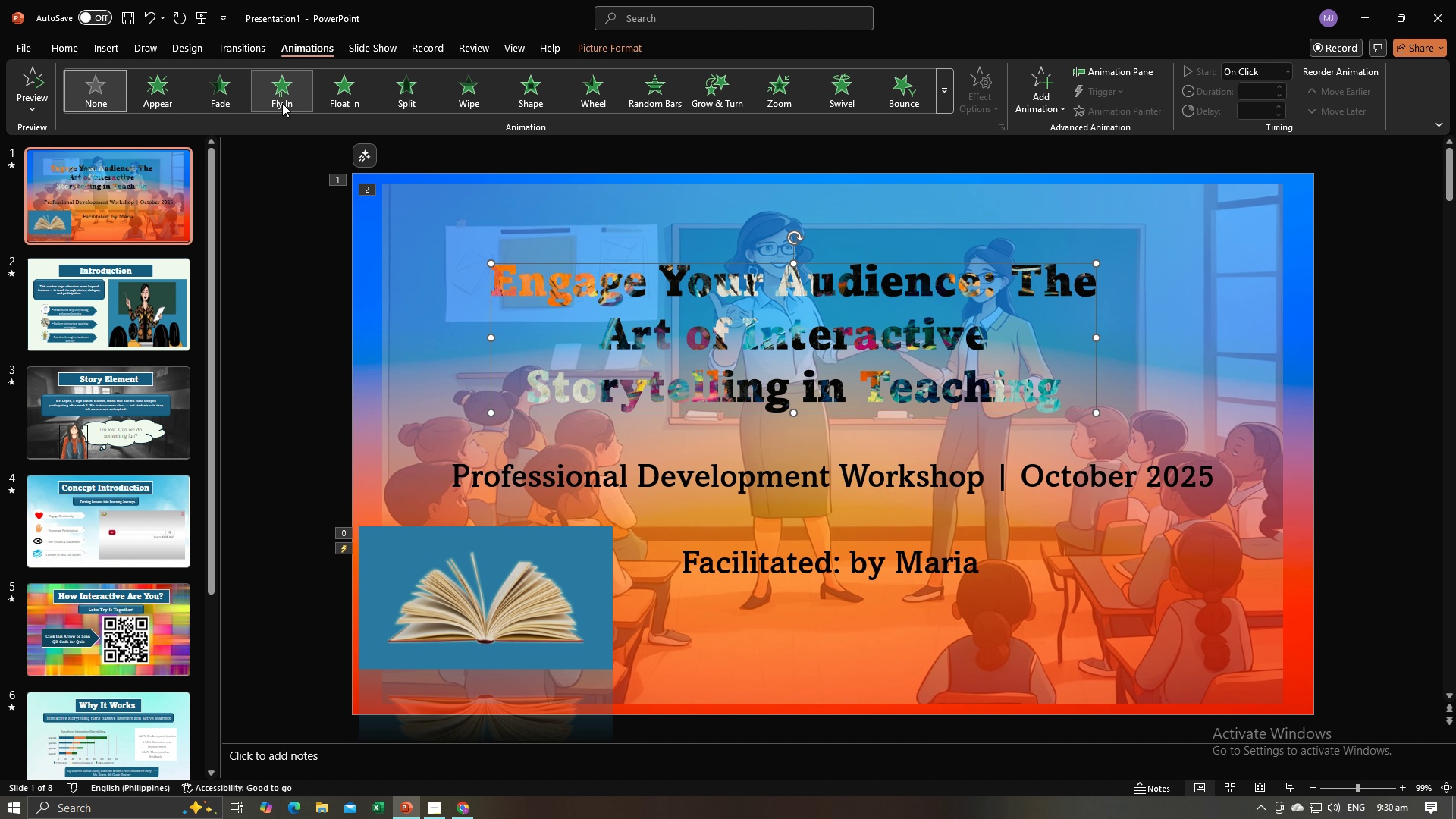 
left_click([284, 102])
 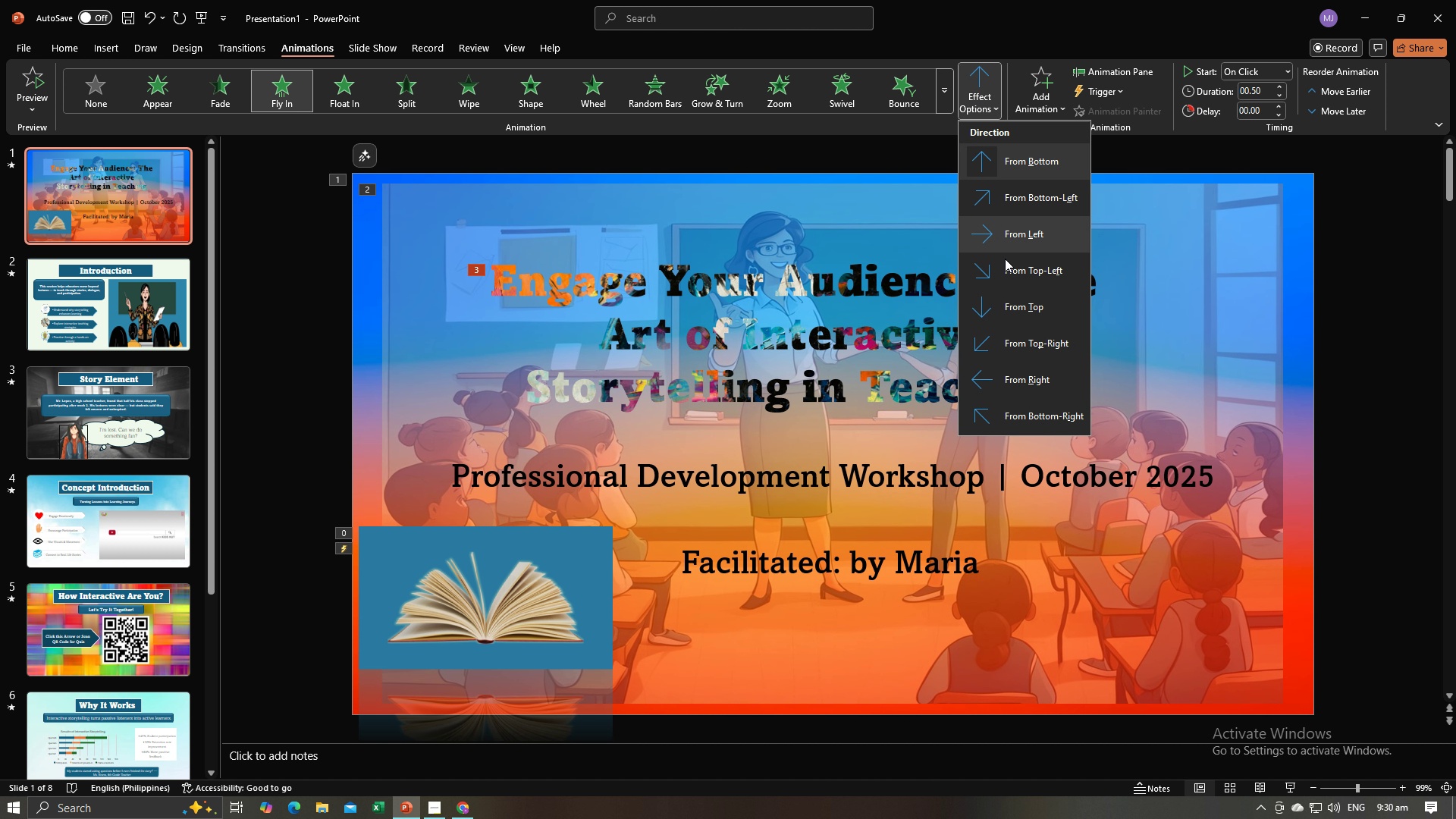 
left_click([1014, 370])
 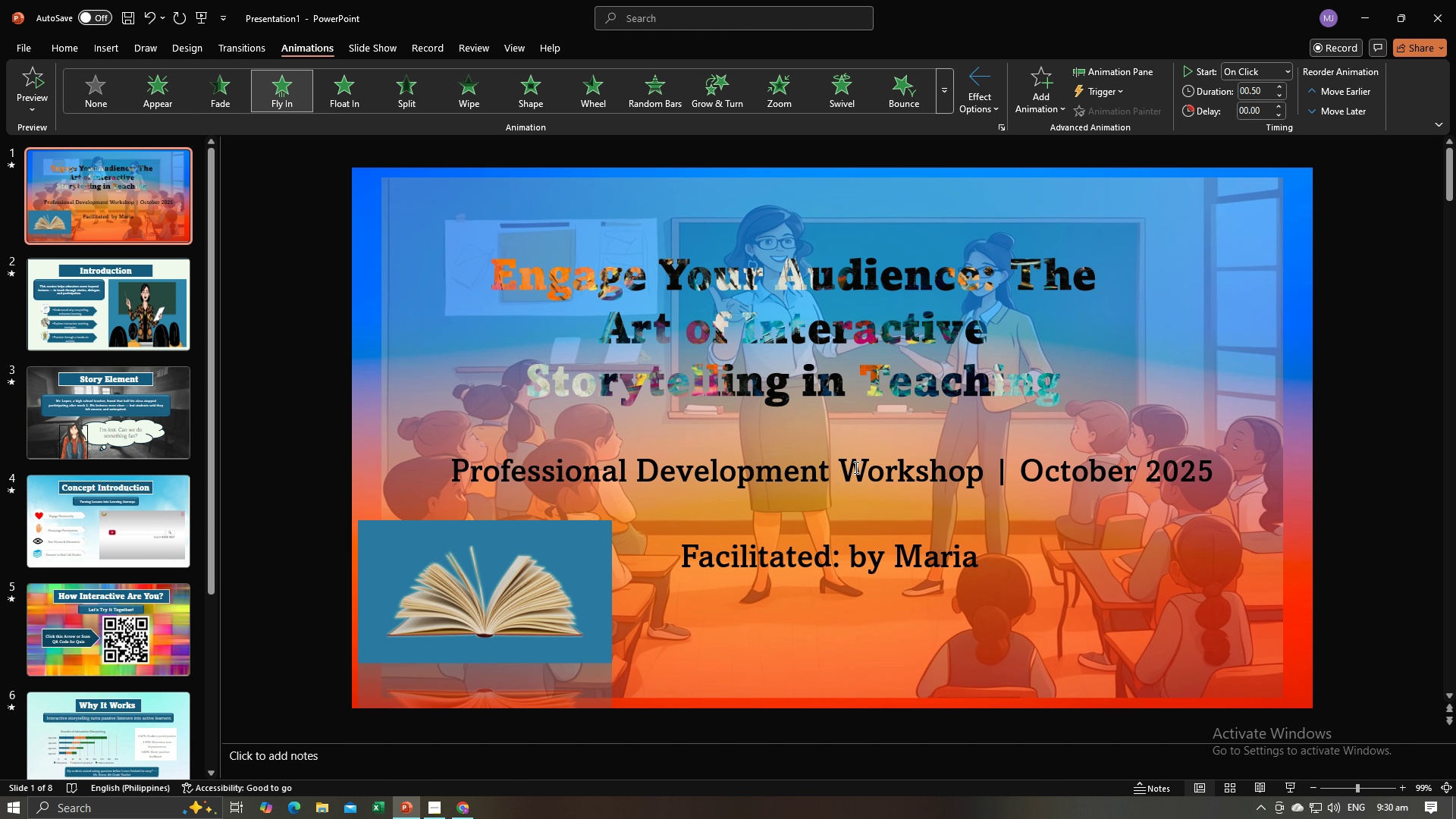 
left_click([855, 468])
 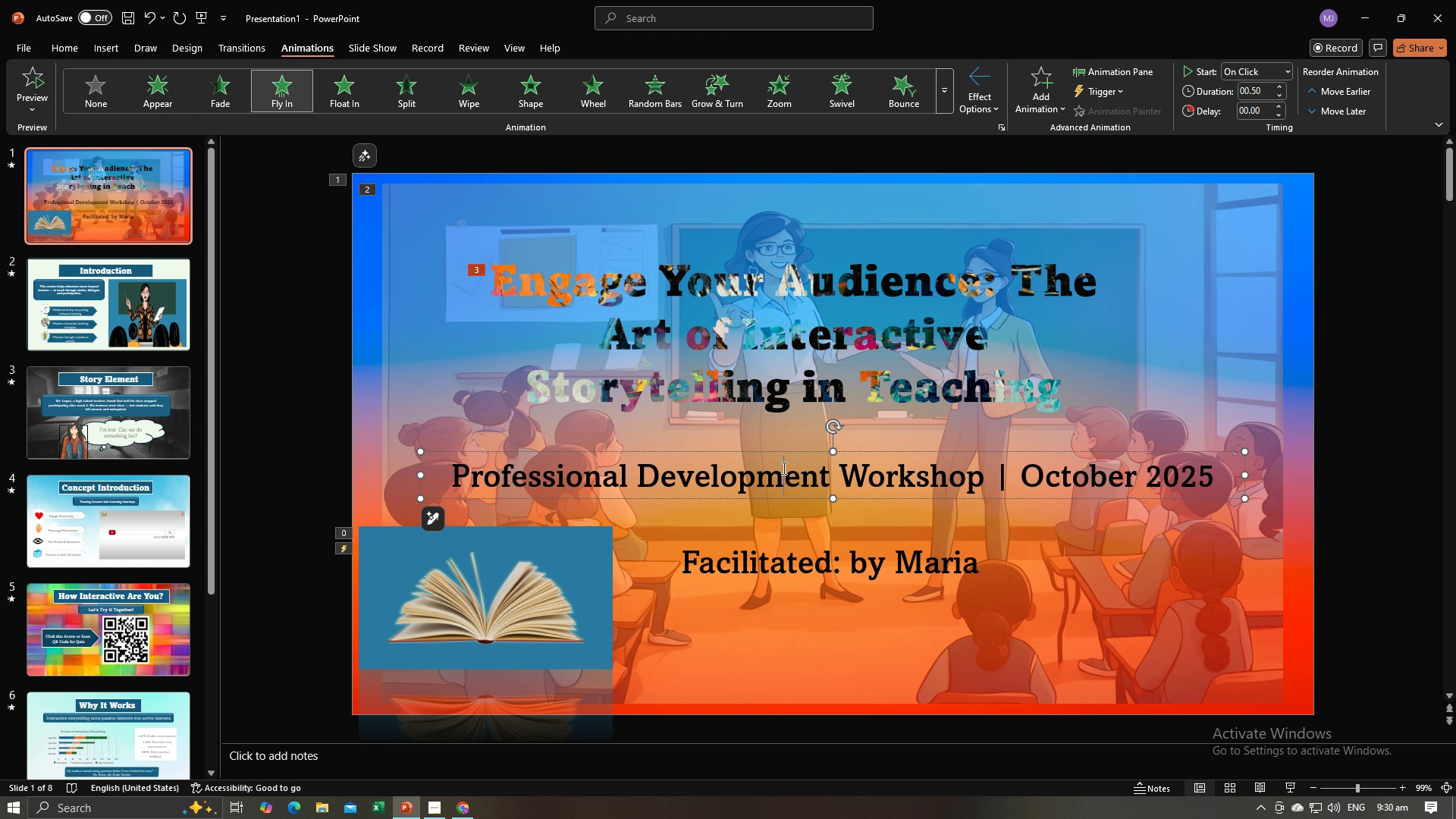 
left_click([783, 468])
 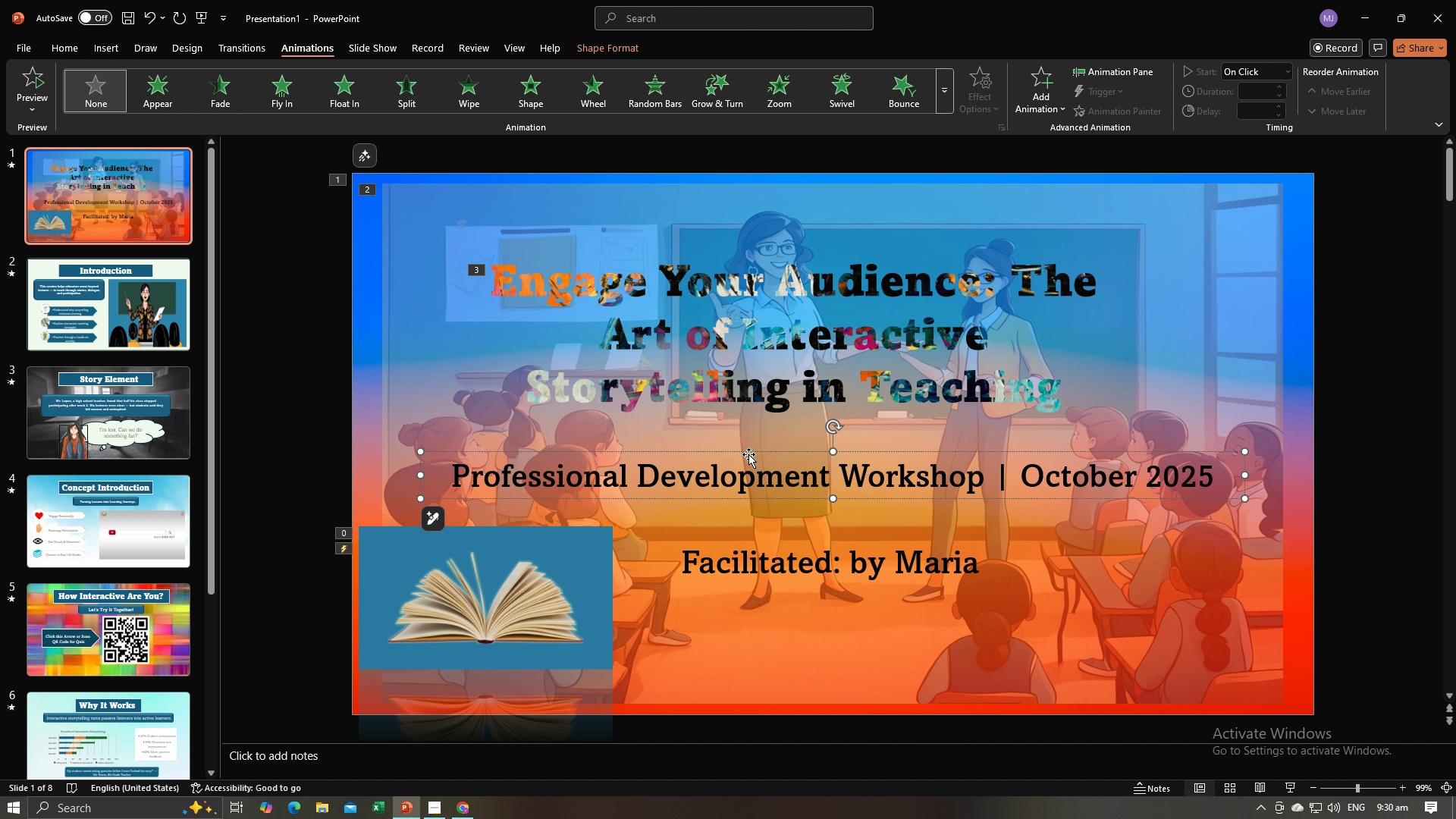 
left_click([748, 453])
 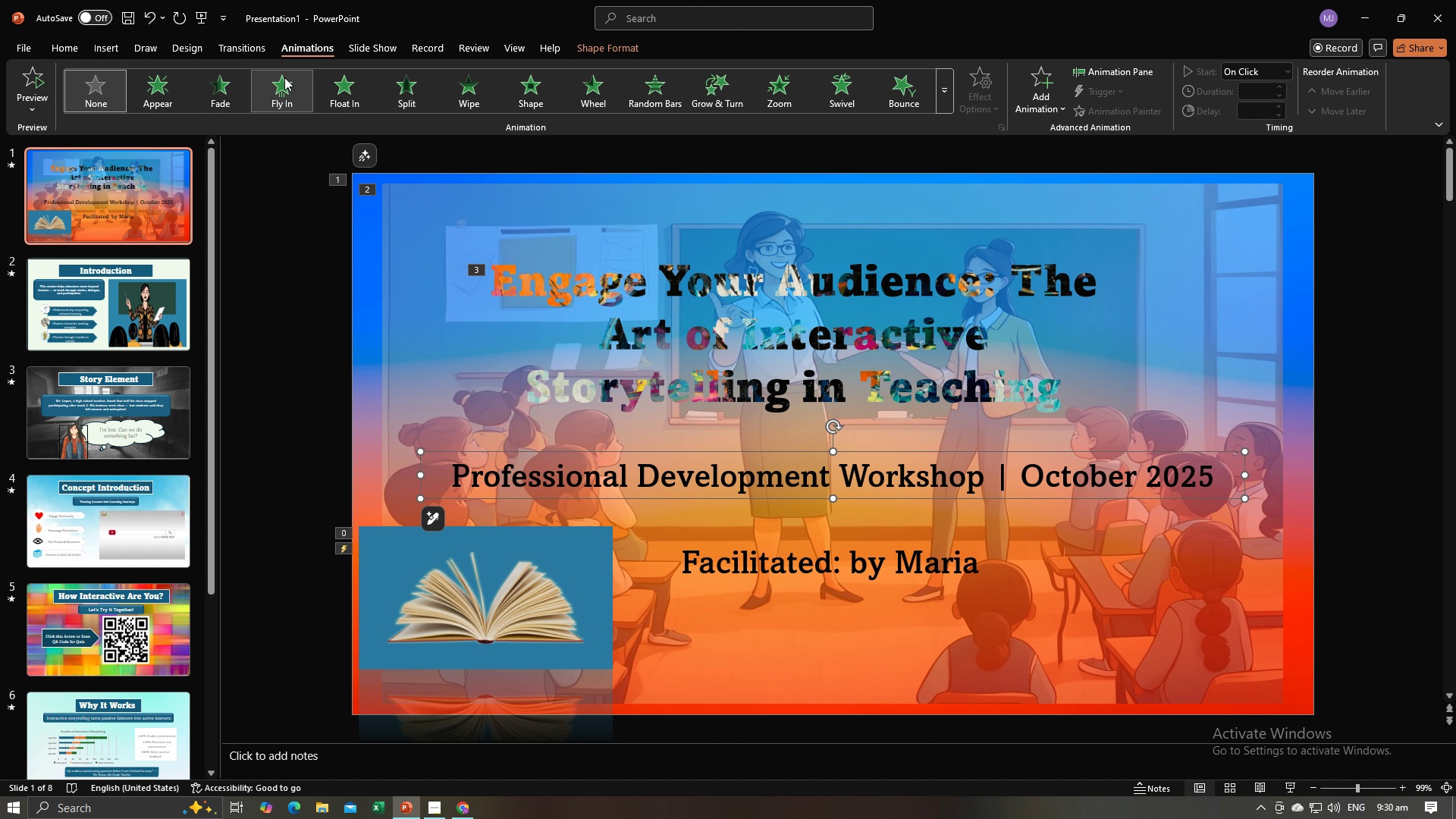 
left_click([284, 77])
 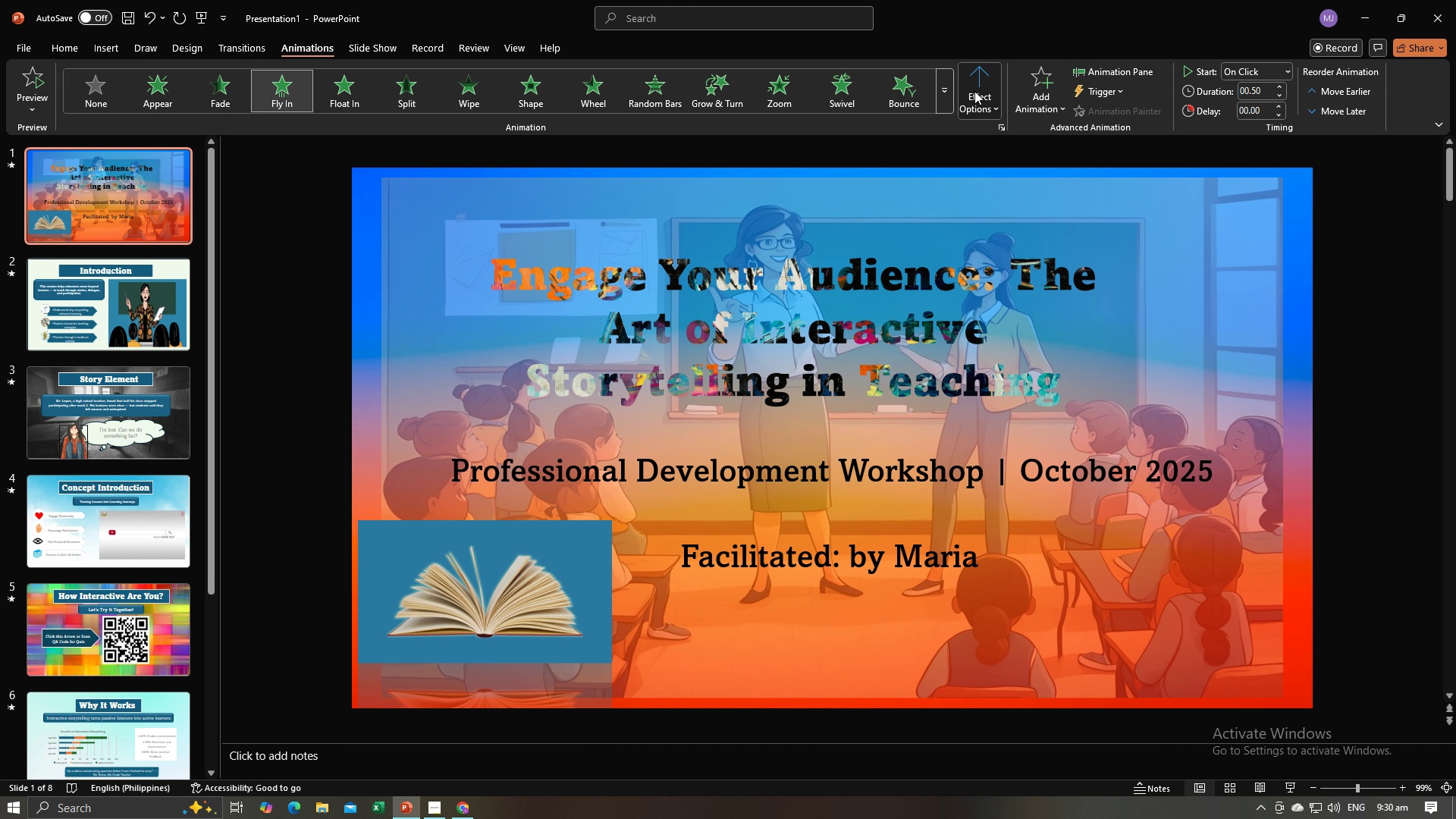 
left_click([974, 91])
 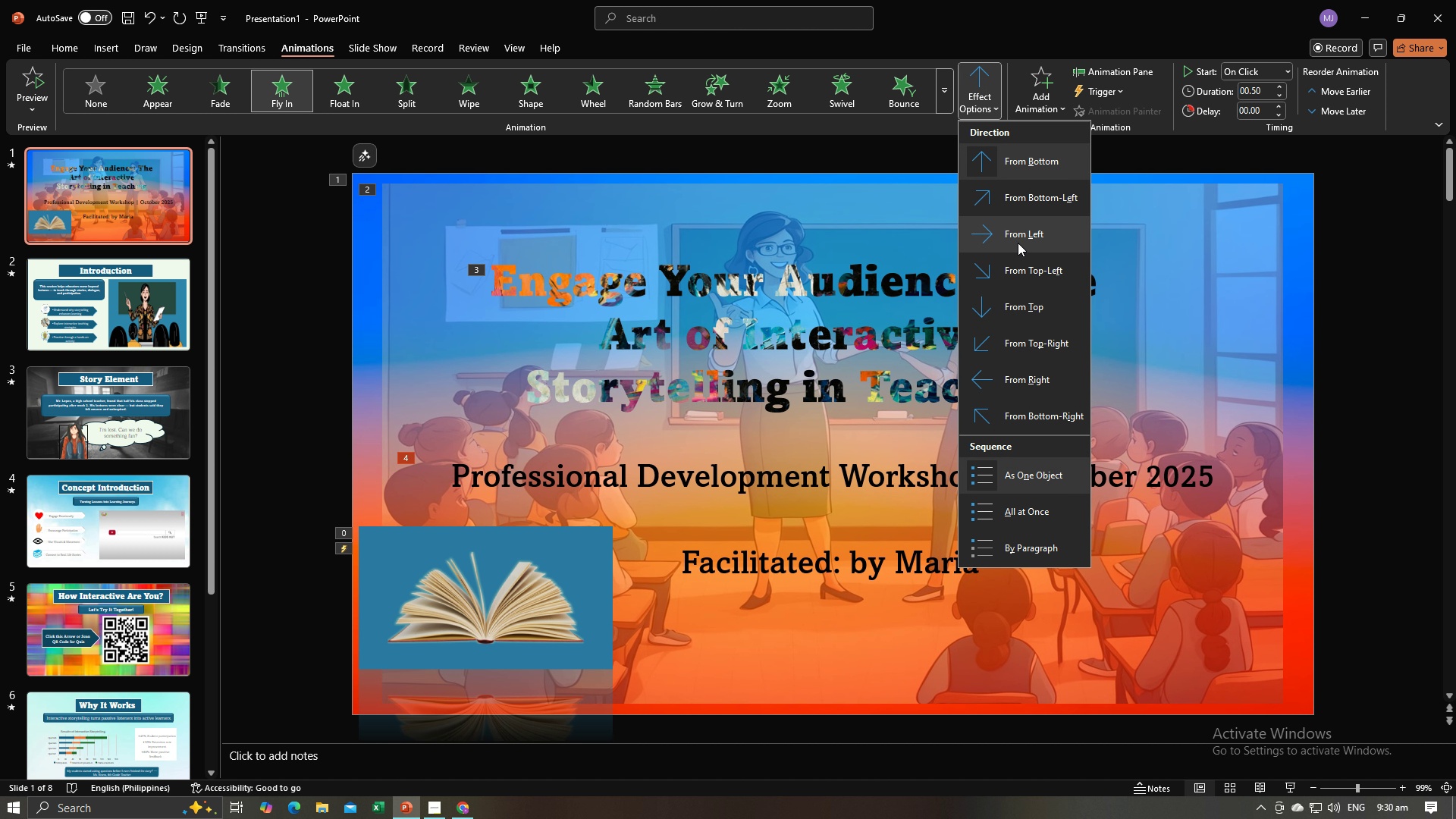 
left_click([1017, 242])
 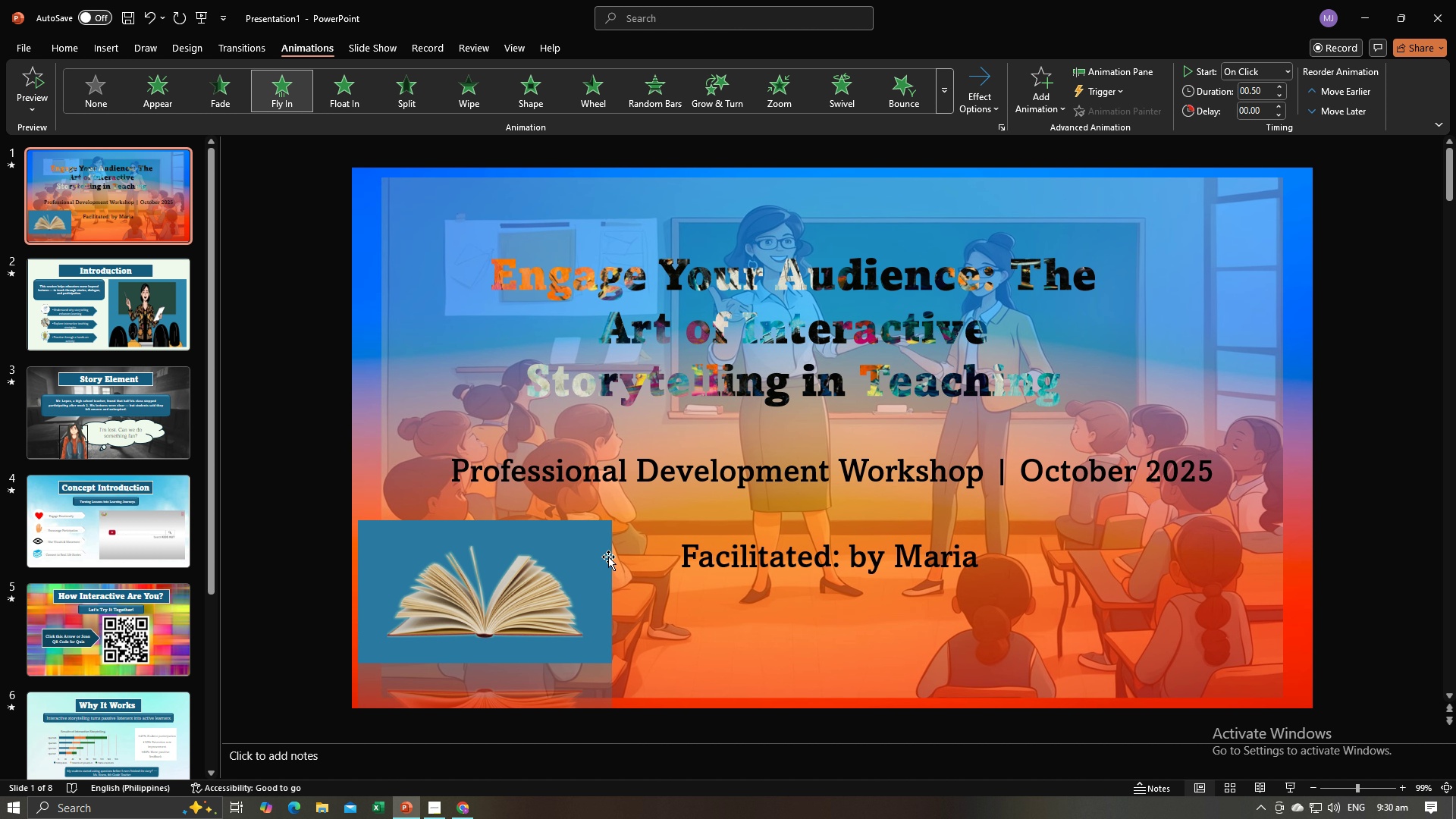 
left_click([591, 560])
 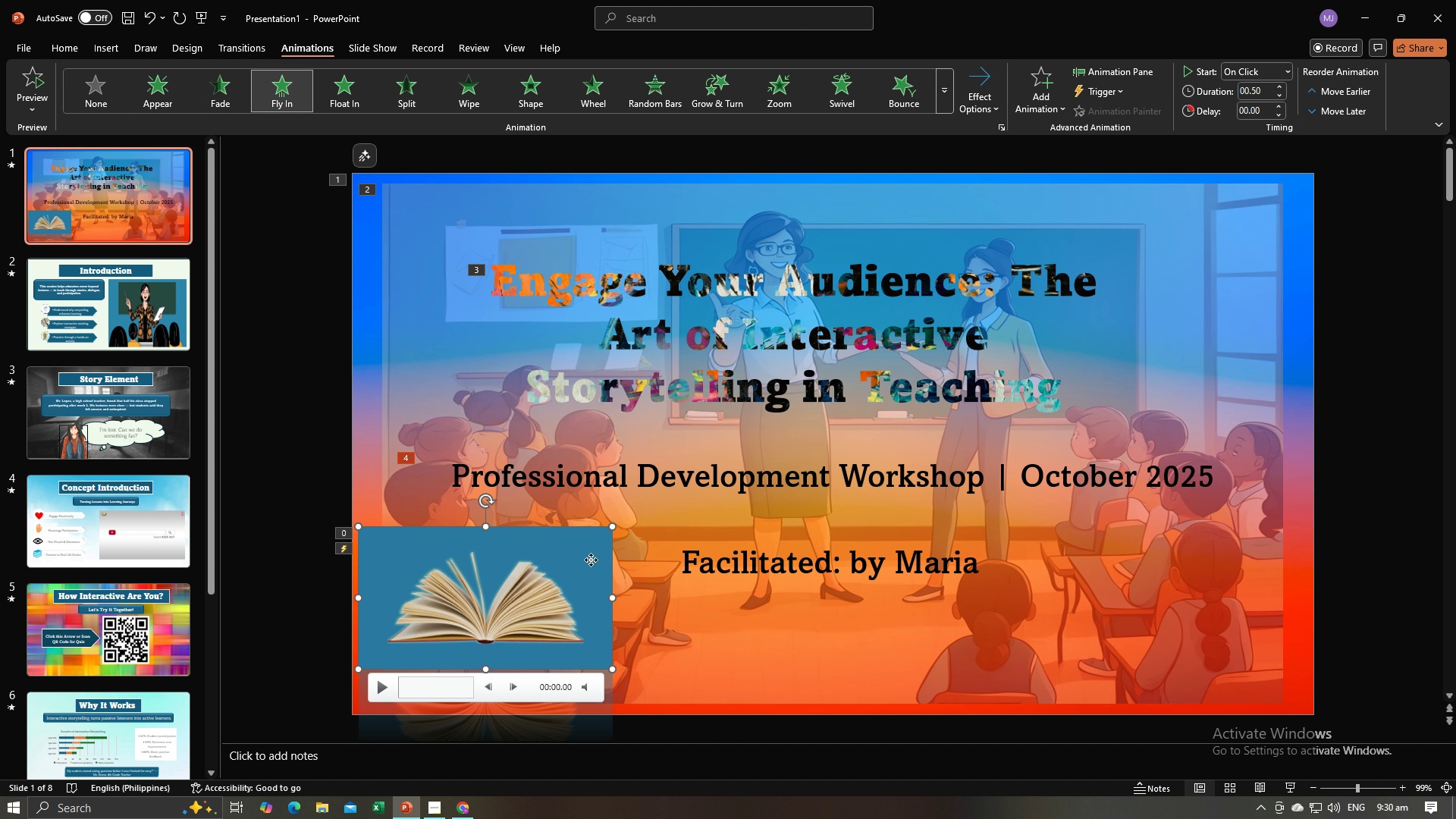 
left_click([591, 560])
 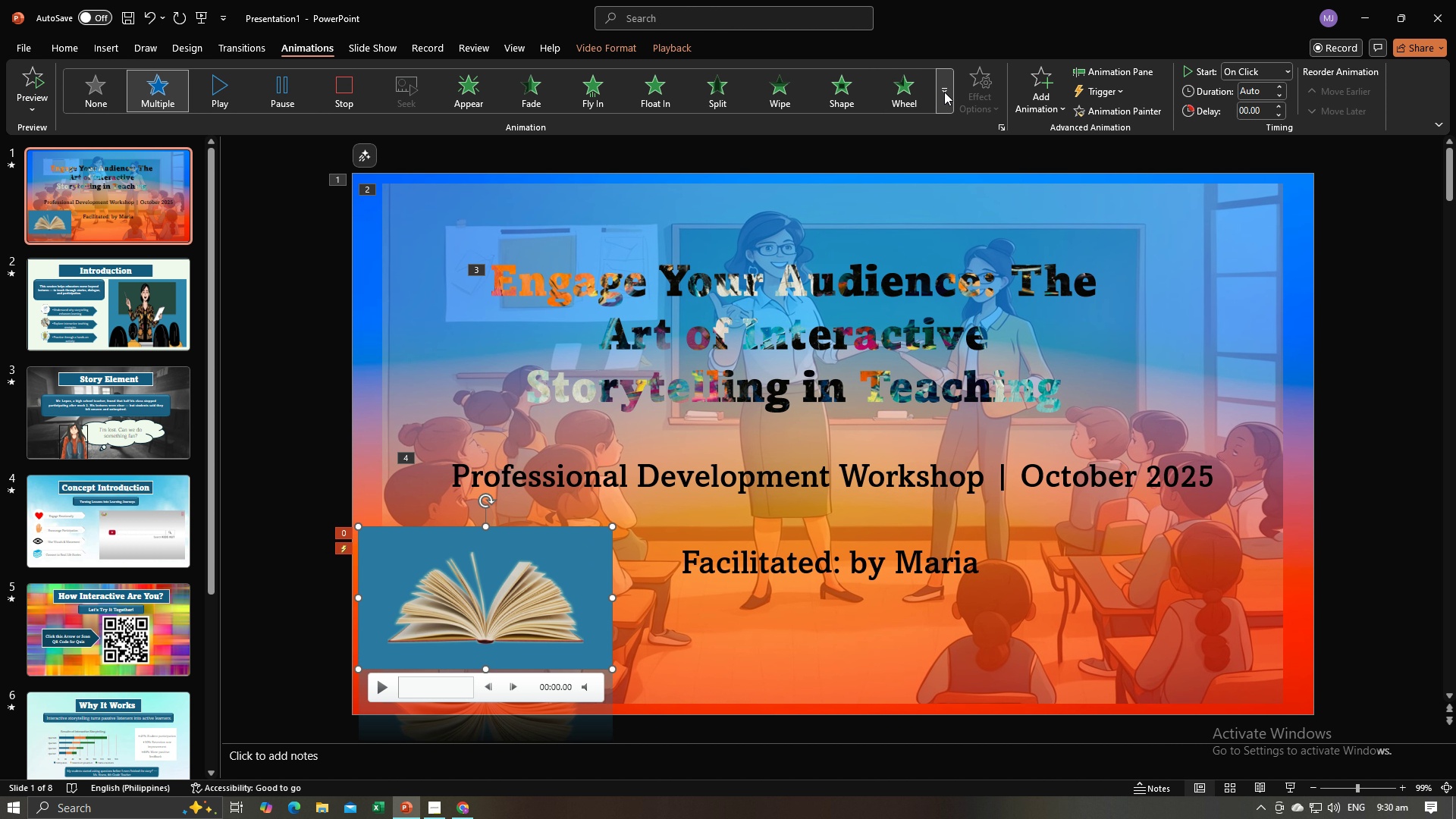 
left_click([944, 92])
 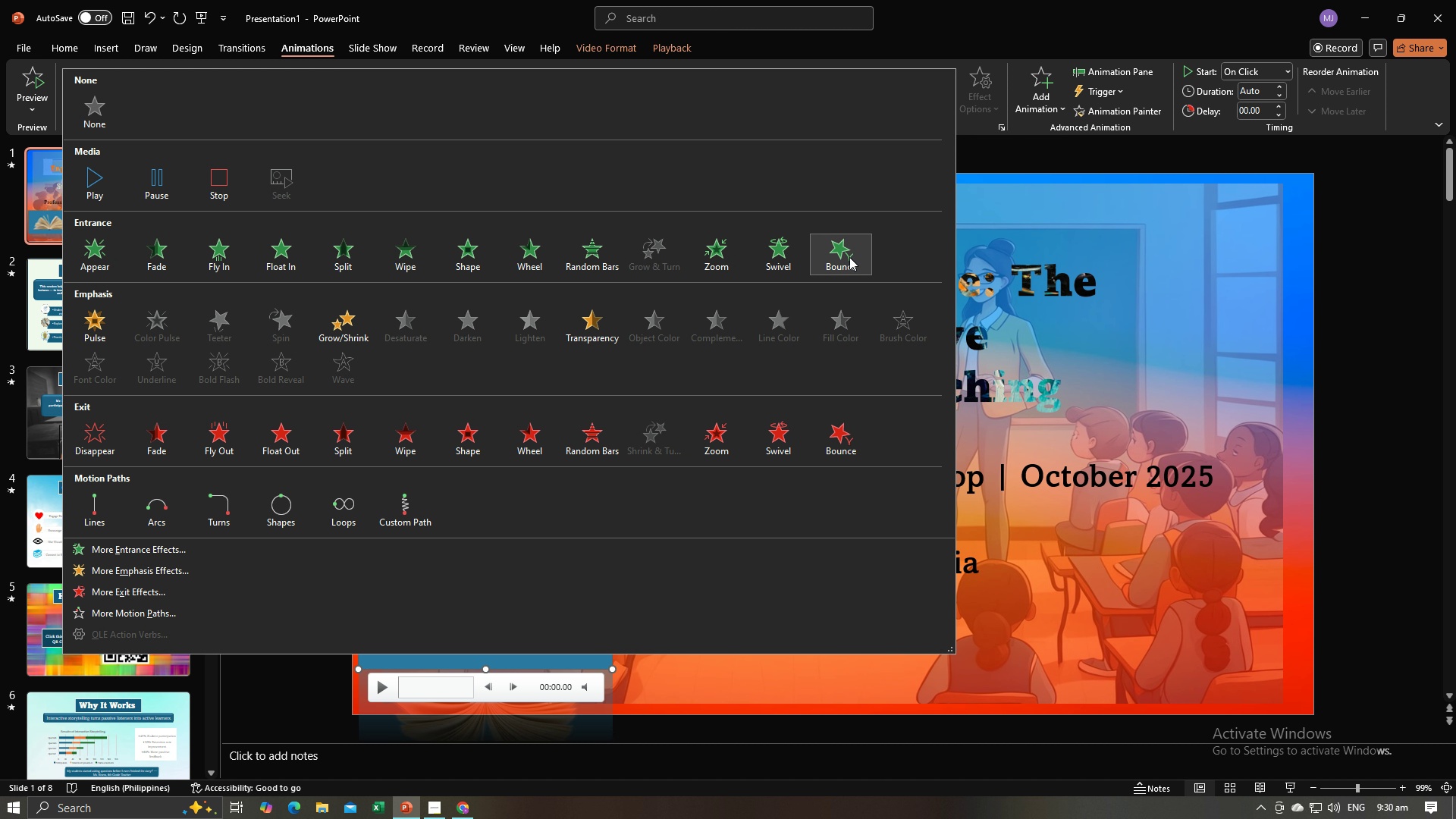 
left_click([850, 257])
 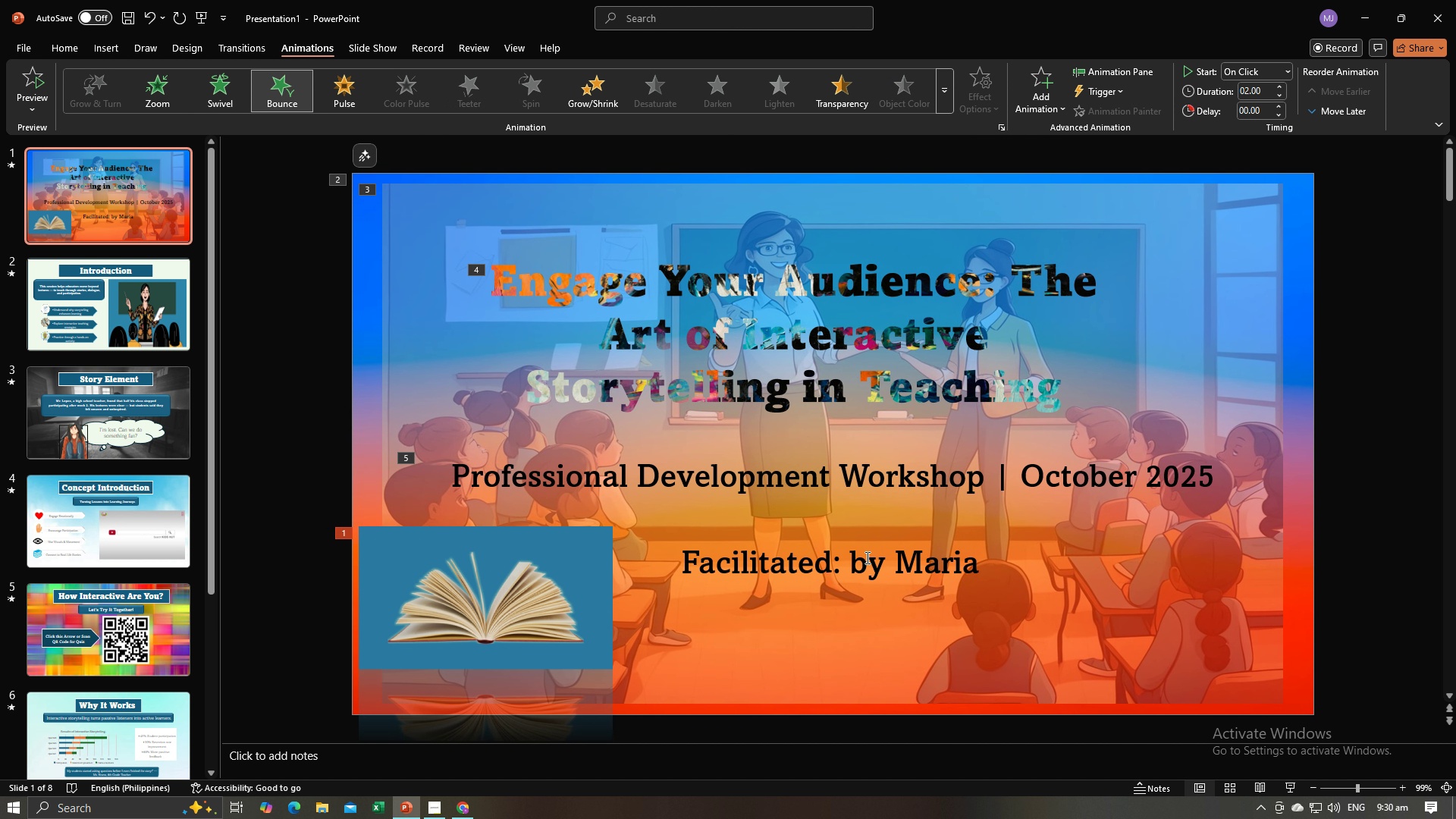 
double_click([852, 557])
 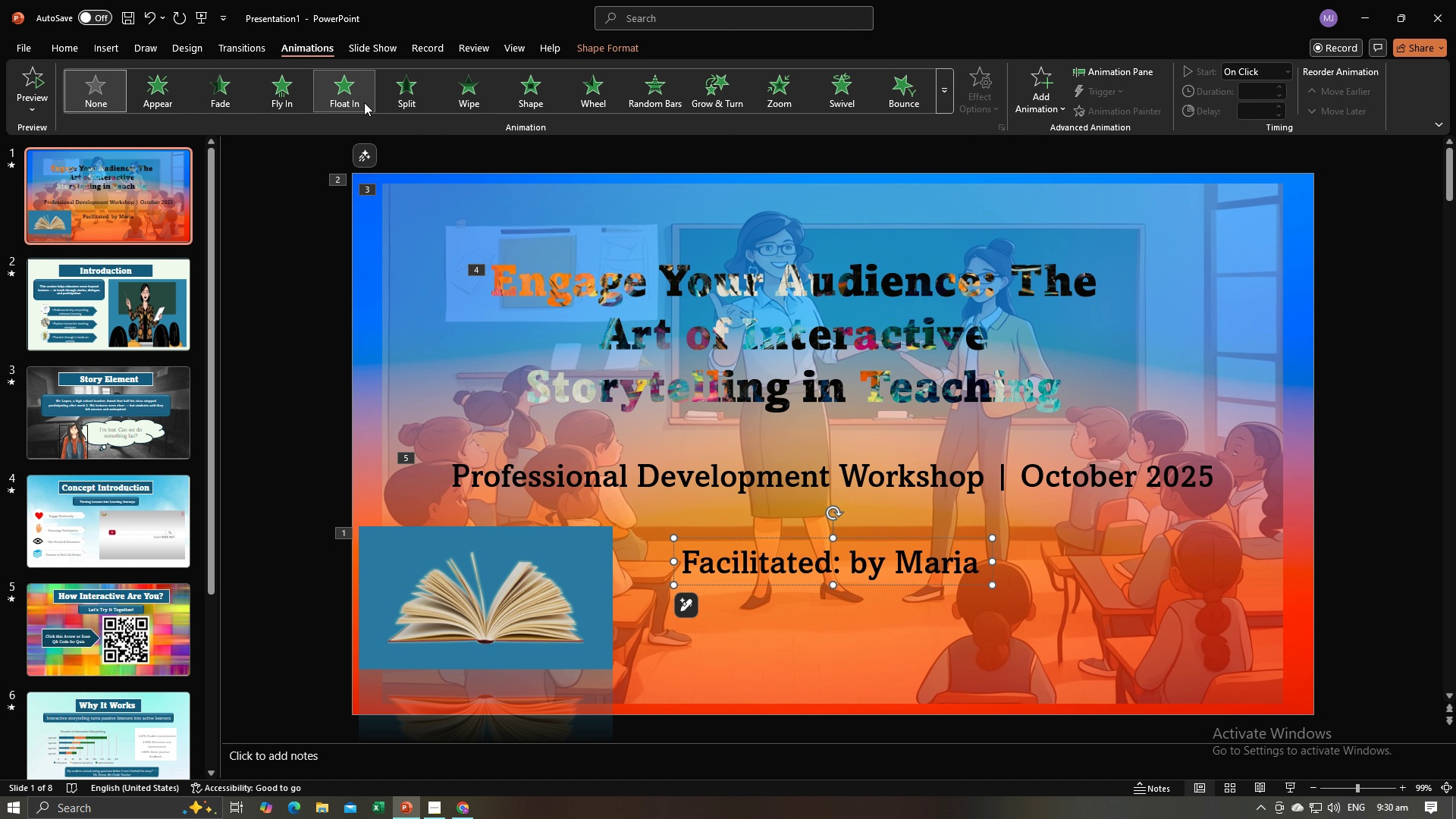 
left_click([299, 100])
 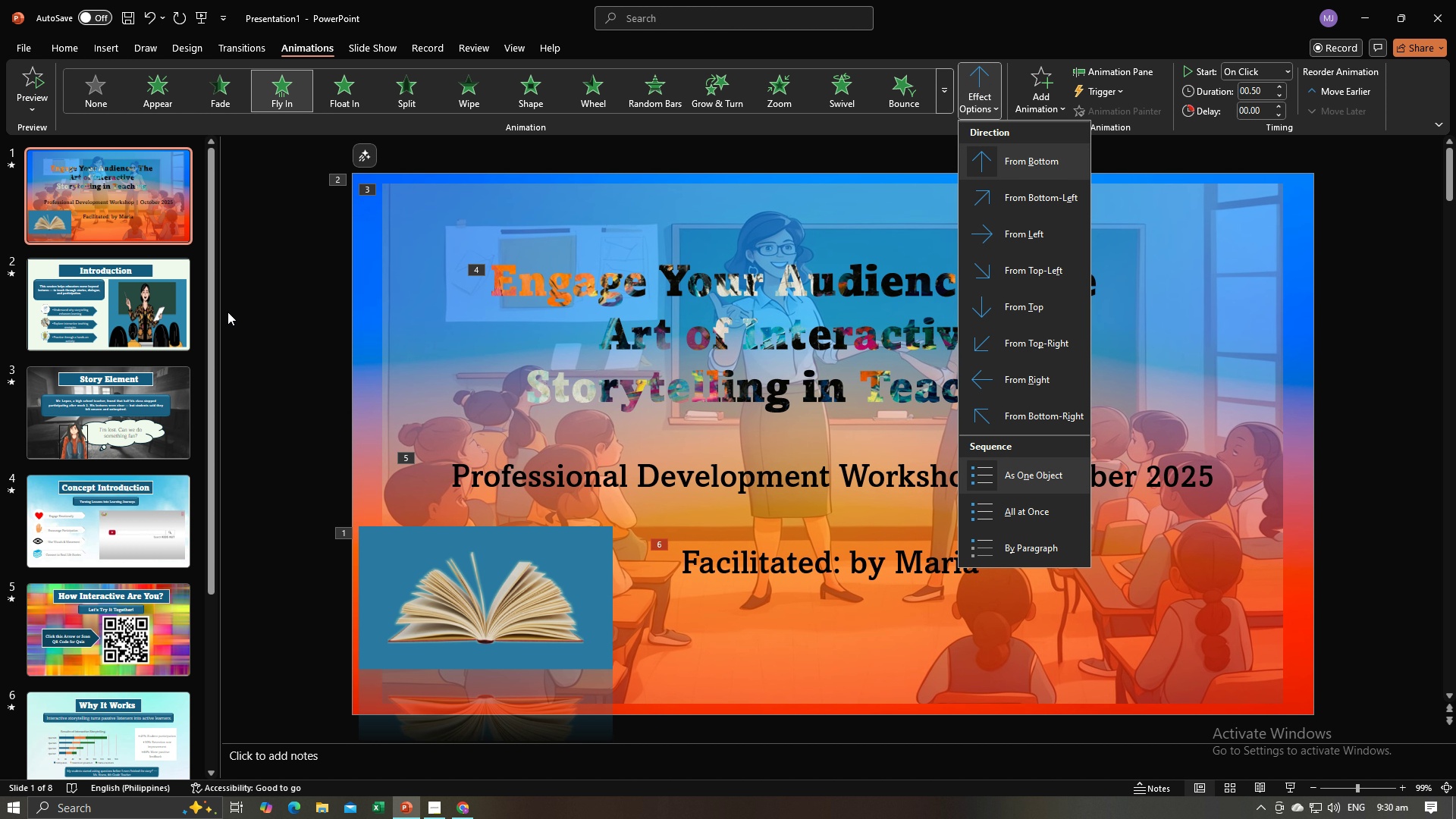 
left_click([115, 284])
 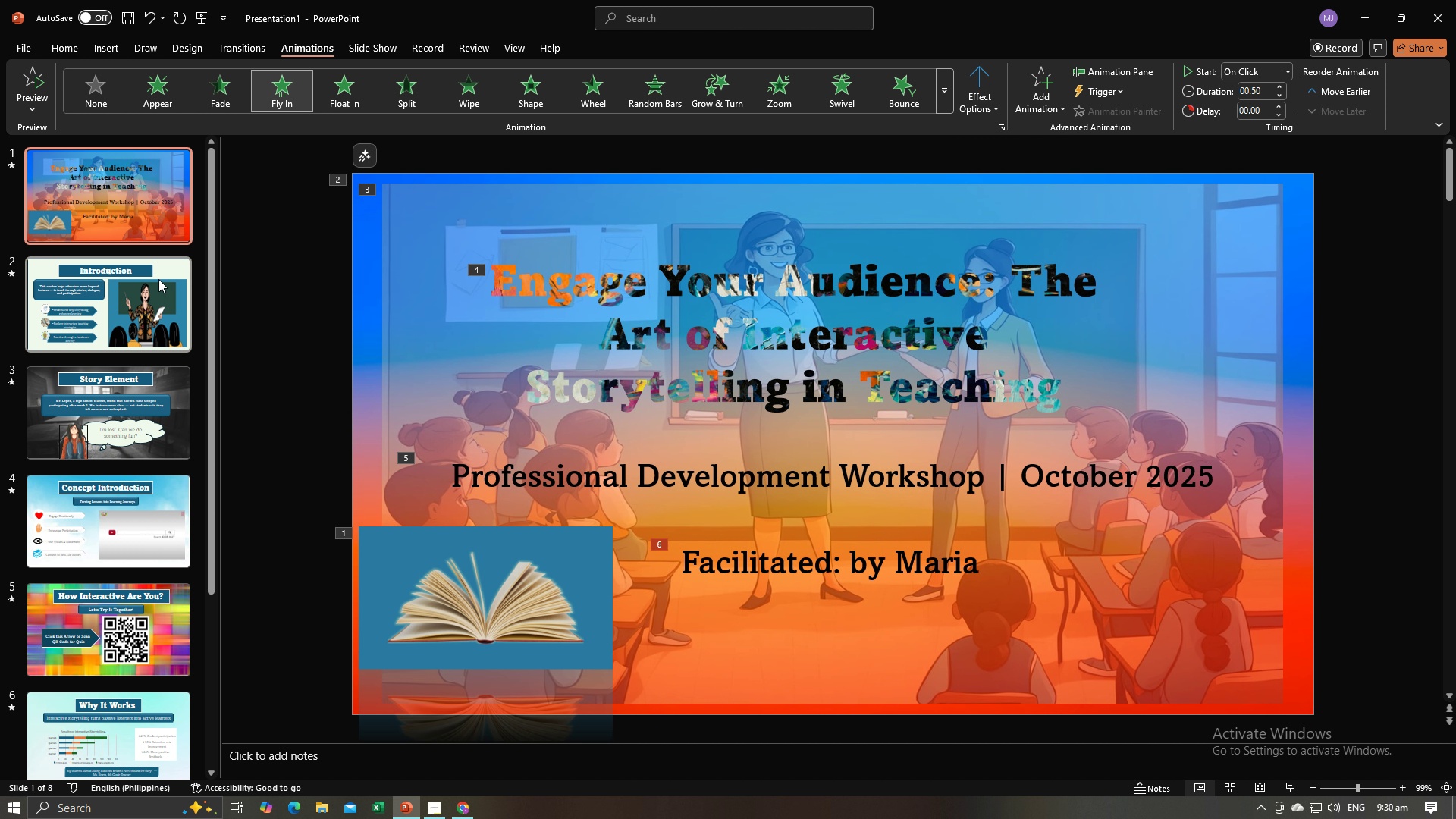 
left_click([158, 279])
 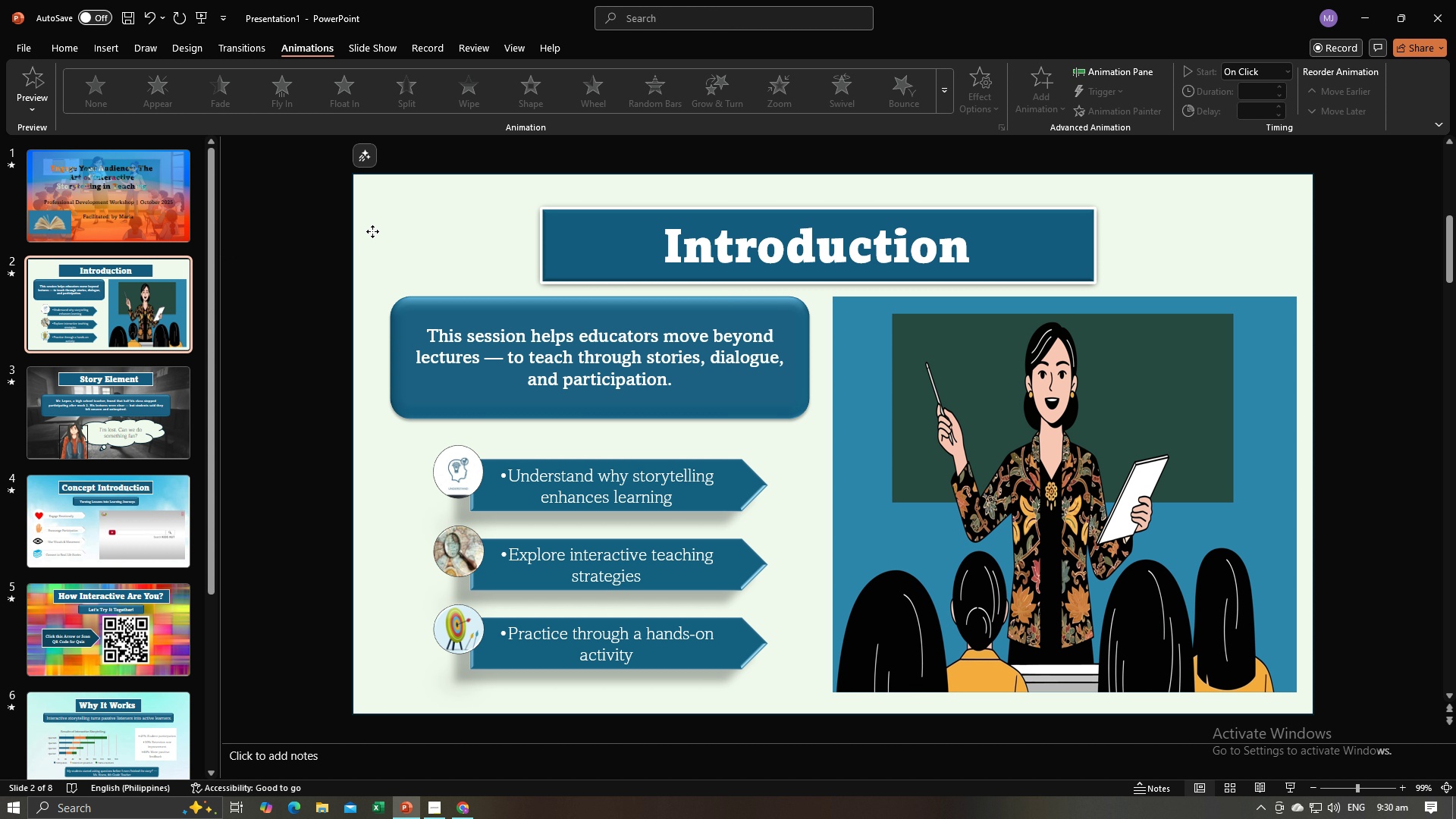 
left_click([372, 231])
 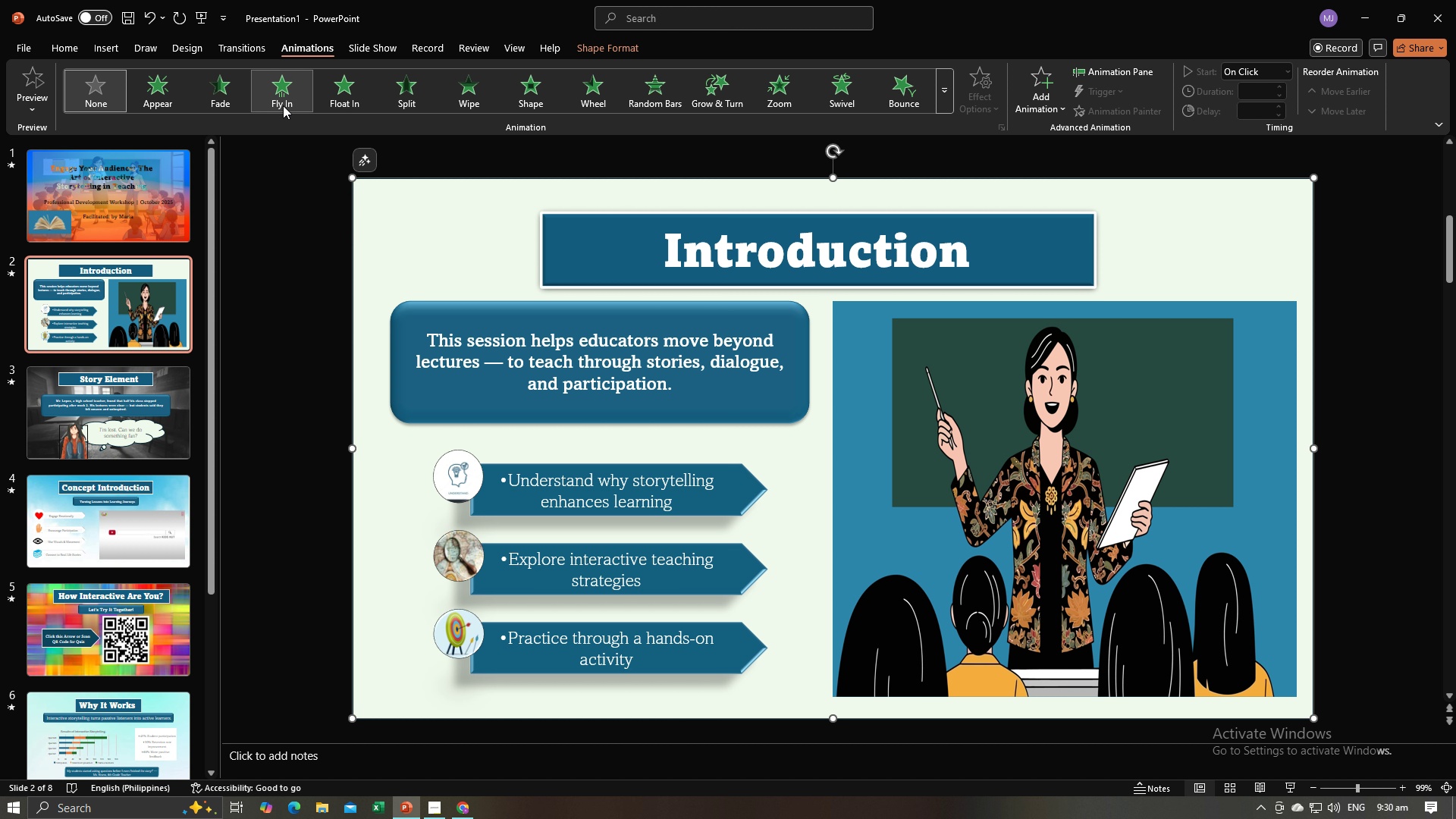 
left_click([283, 105])
 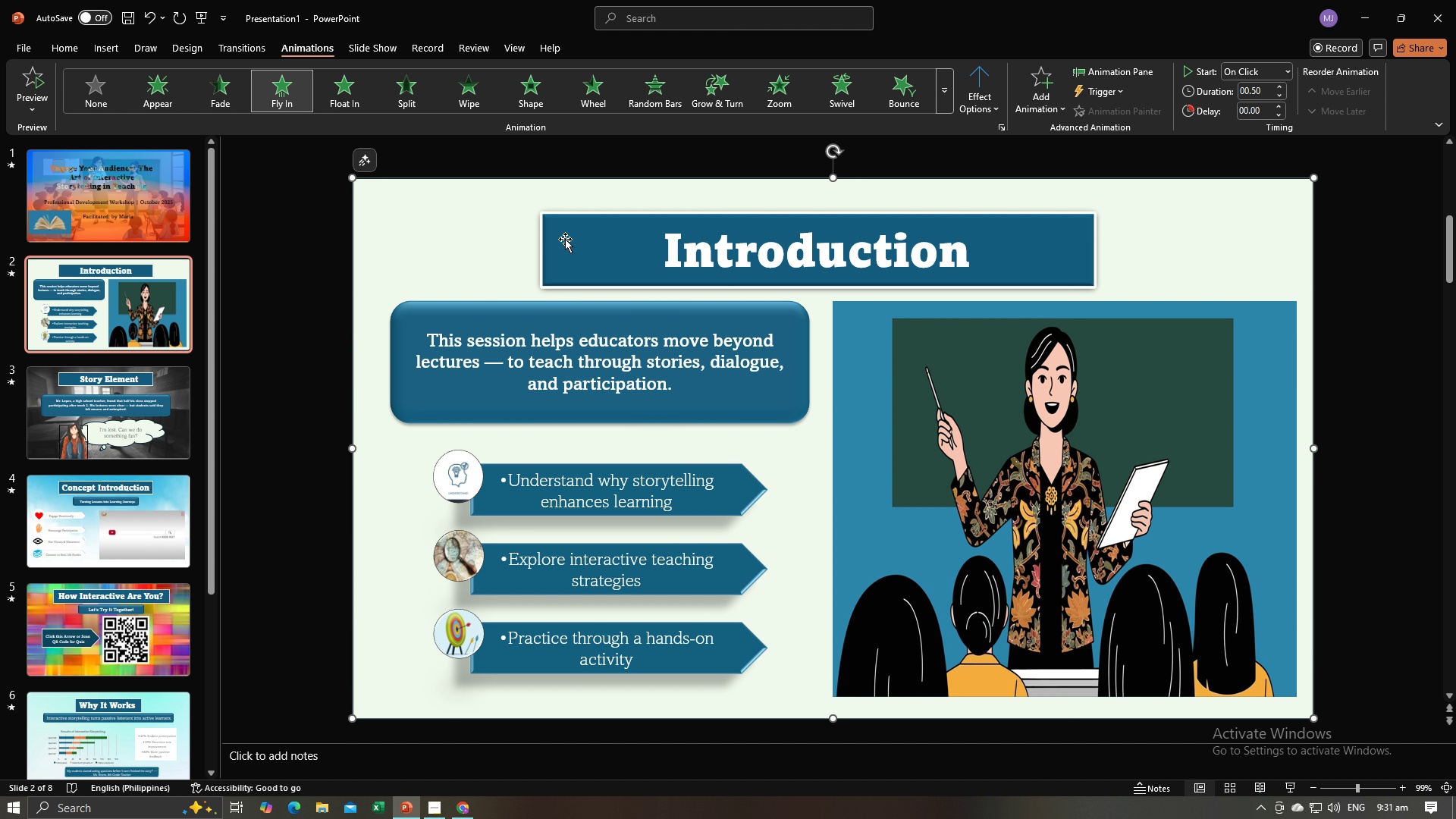 
double_click([566, 239])
 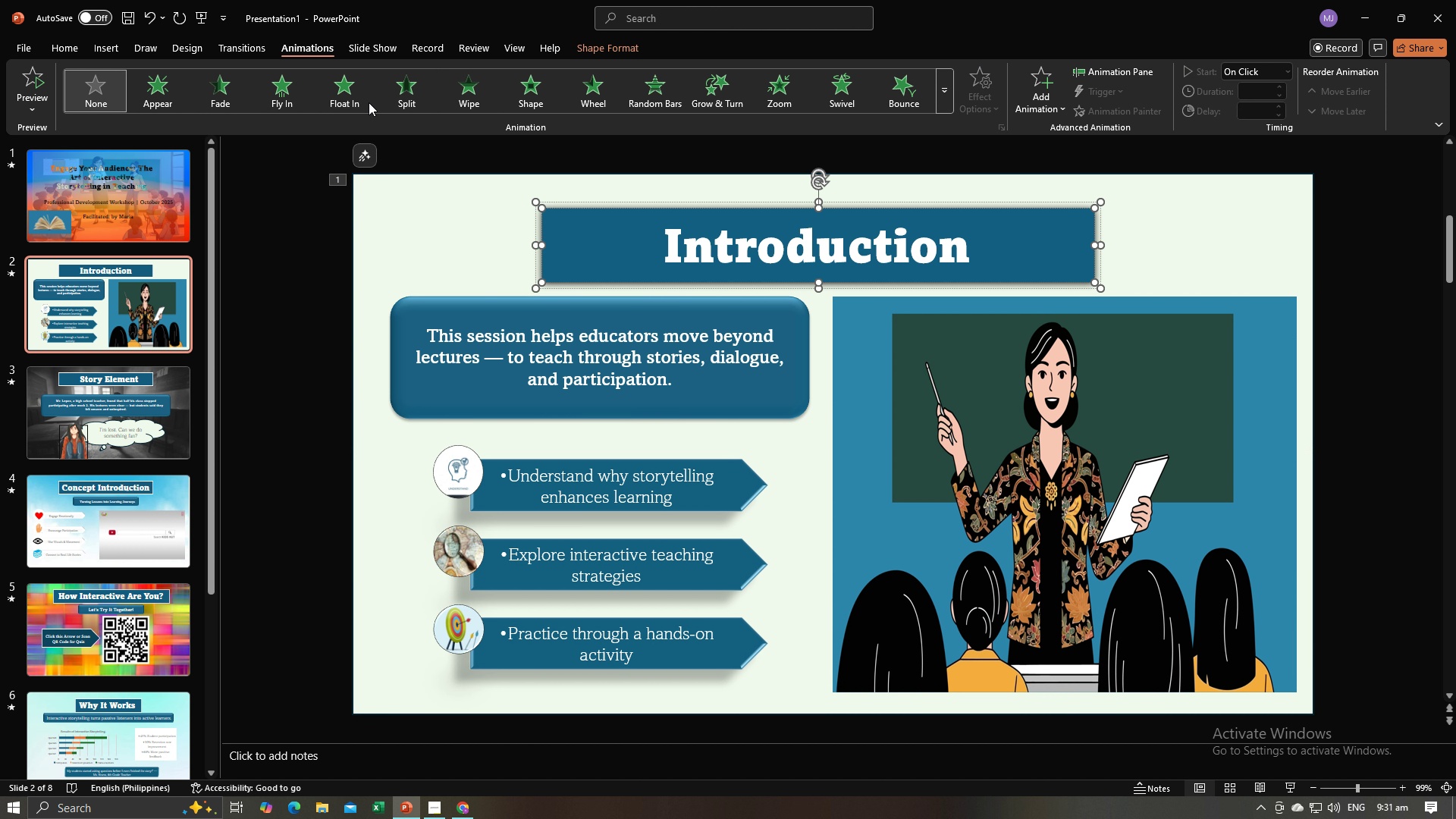 
left_click([303, 91])
 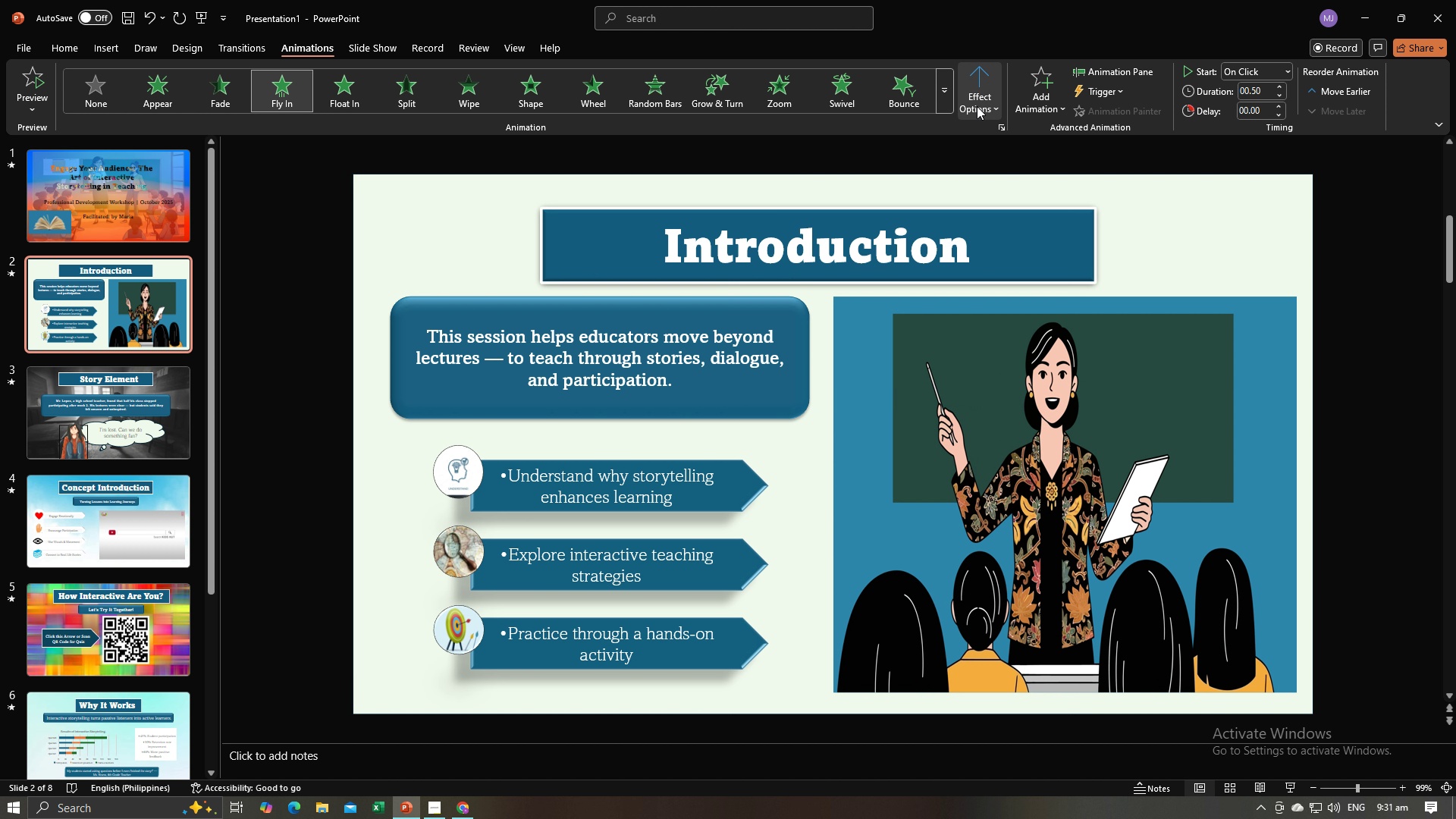 
left_click([977, 106])
 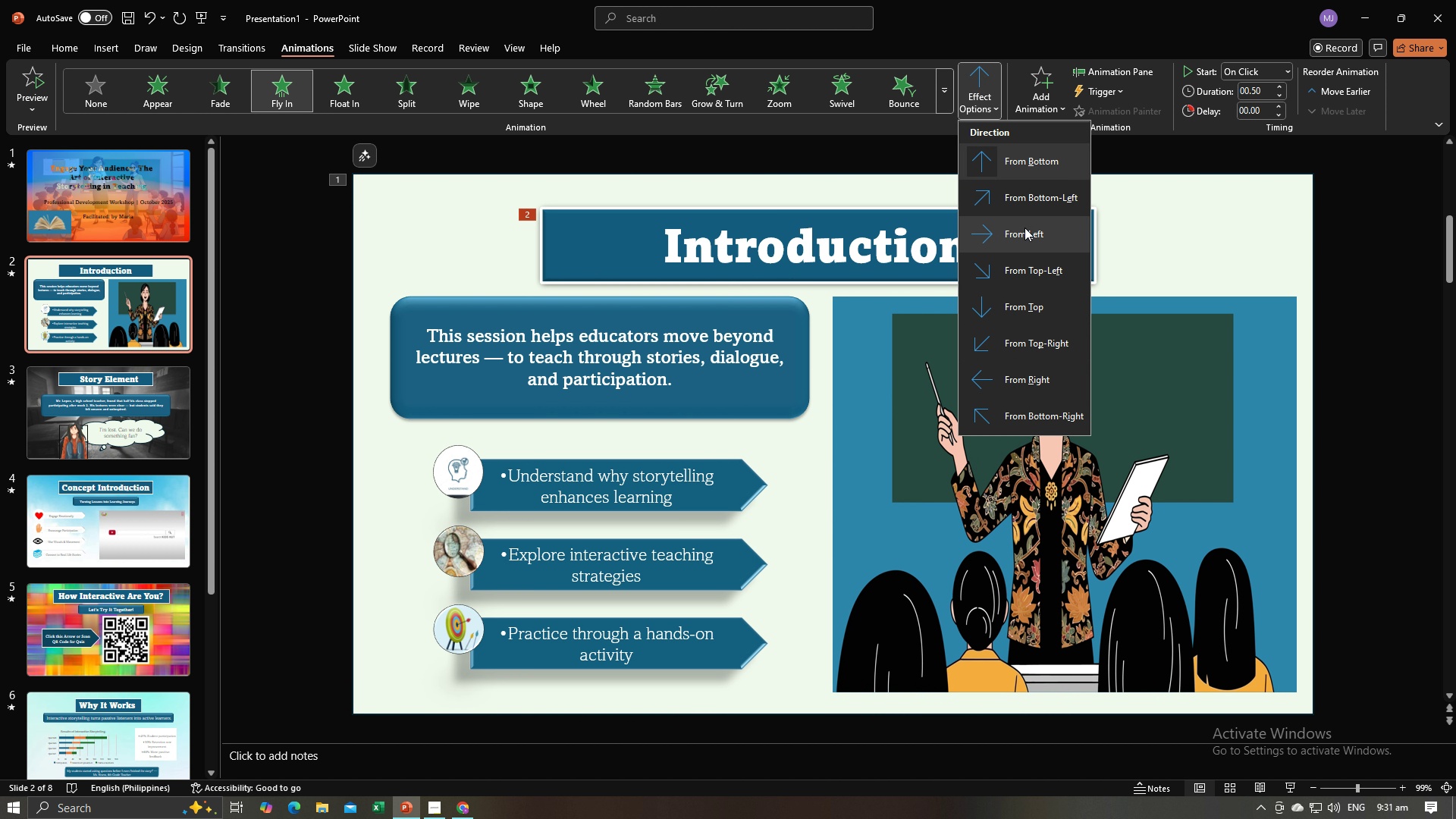 
left_click([1023, 236])
 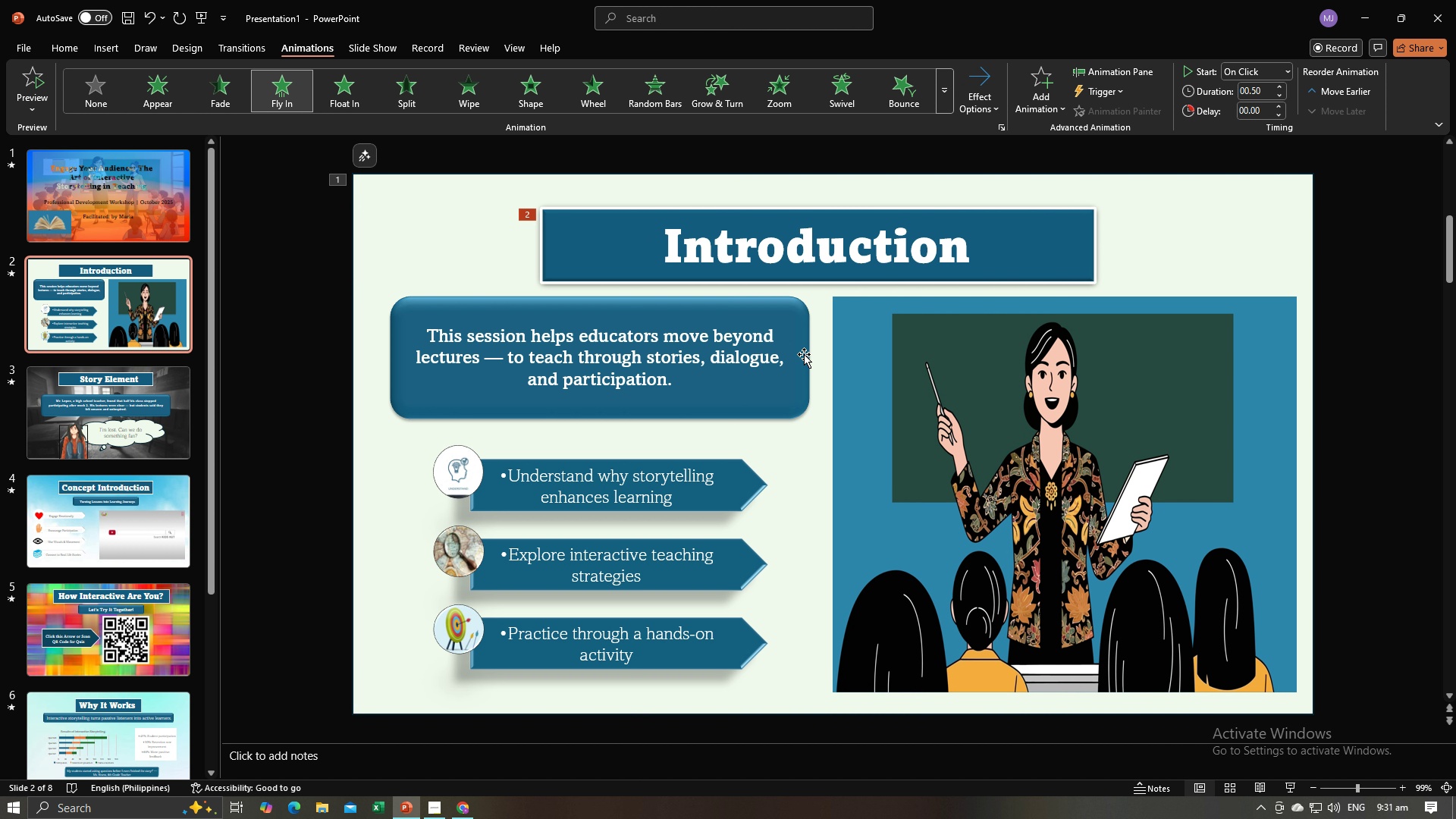 
double_click([803, 356])
 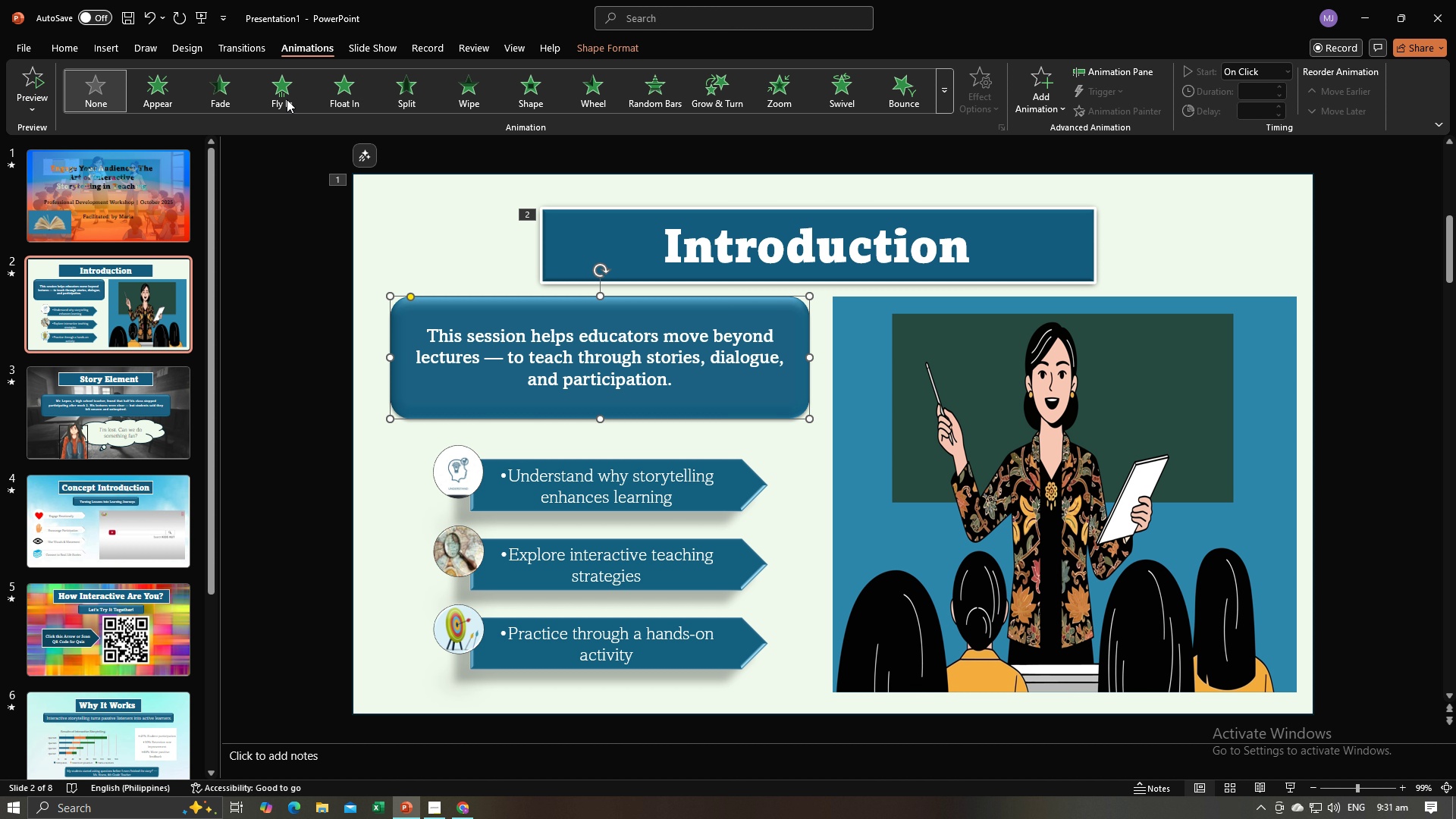 
left_click([287, 99])
 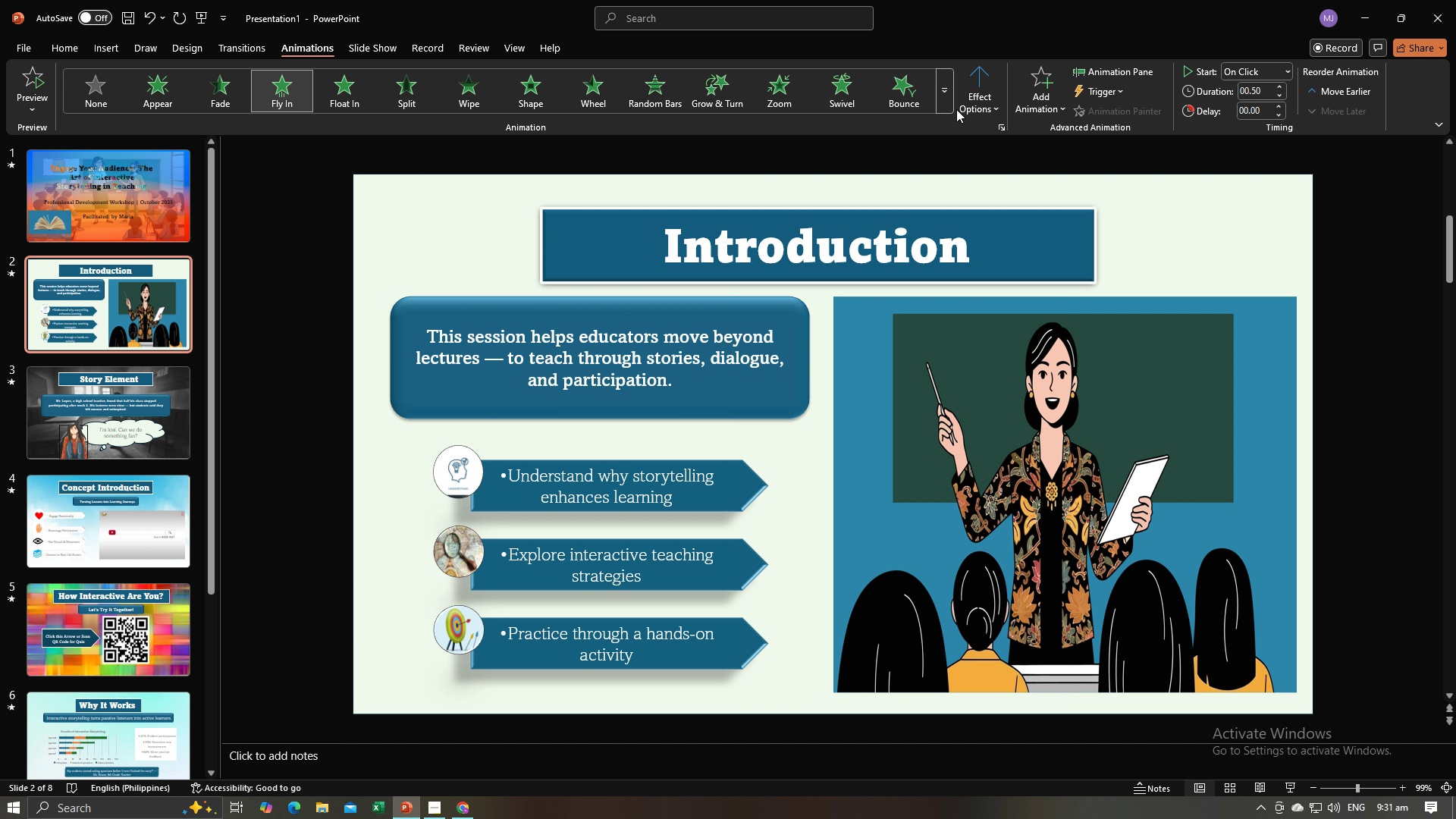 
left_click([971, 99])
 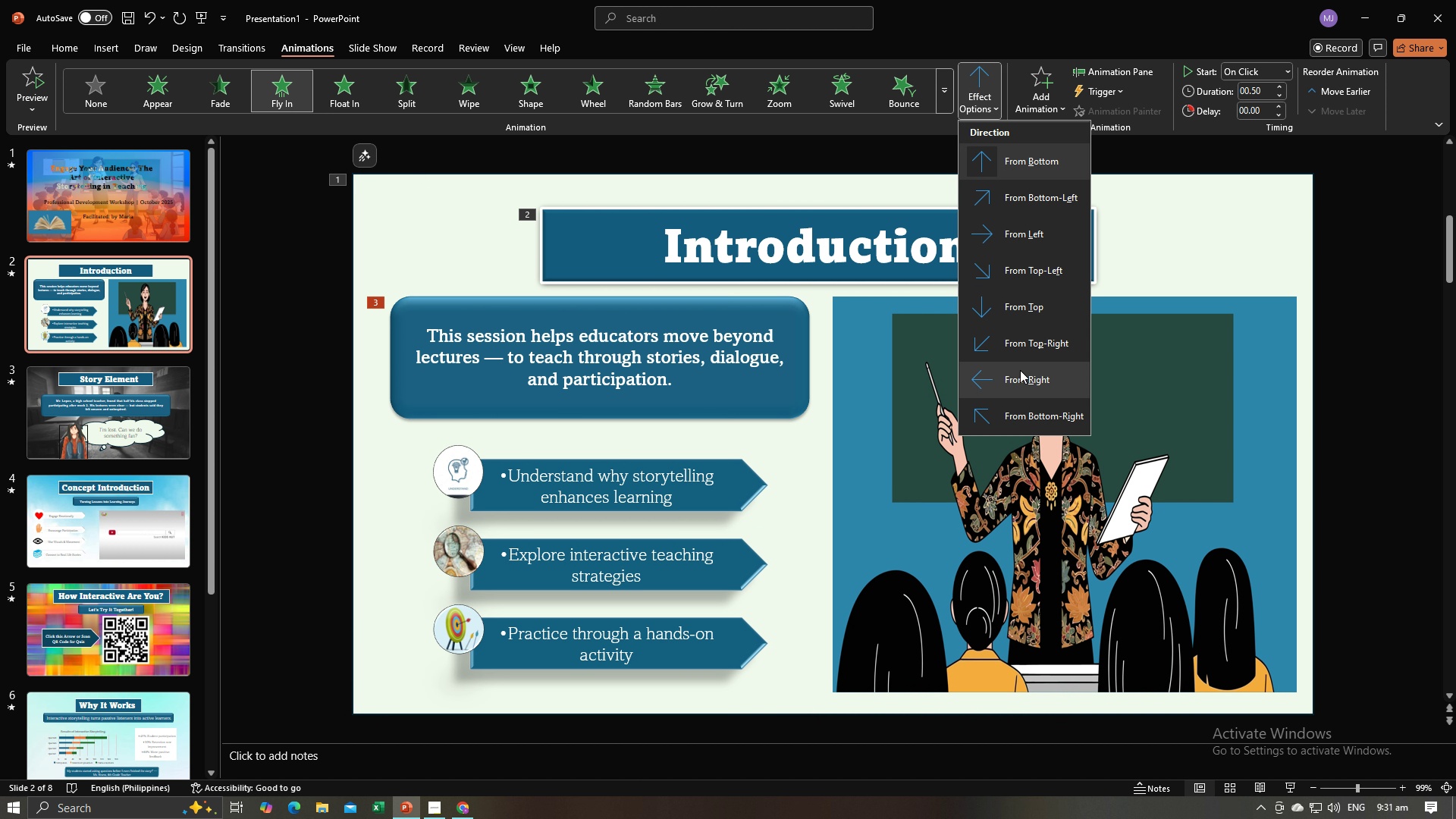 
left_click([1020, 370])
 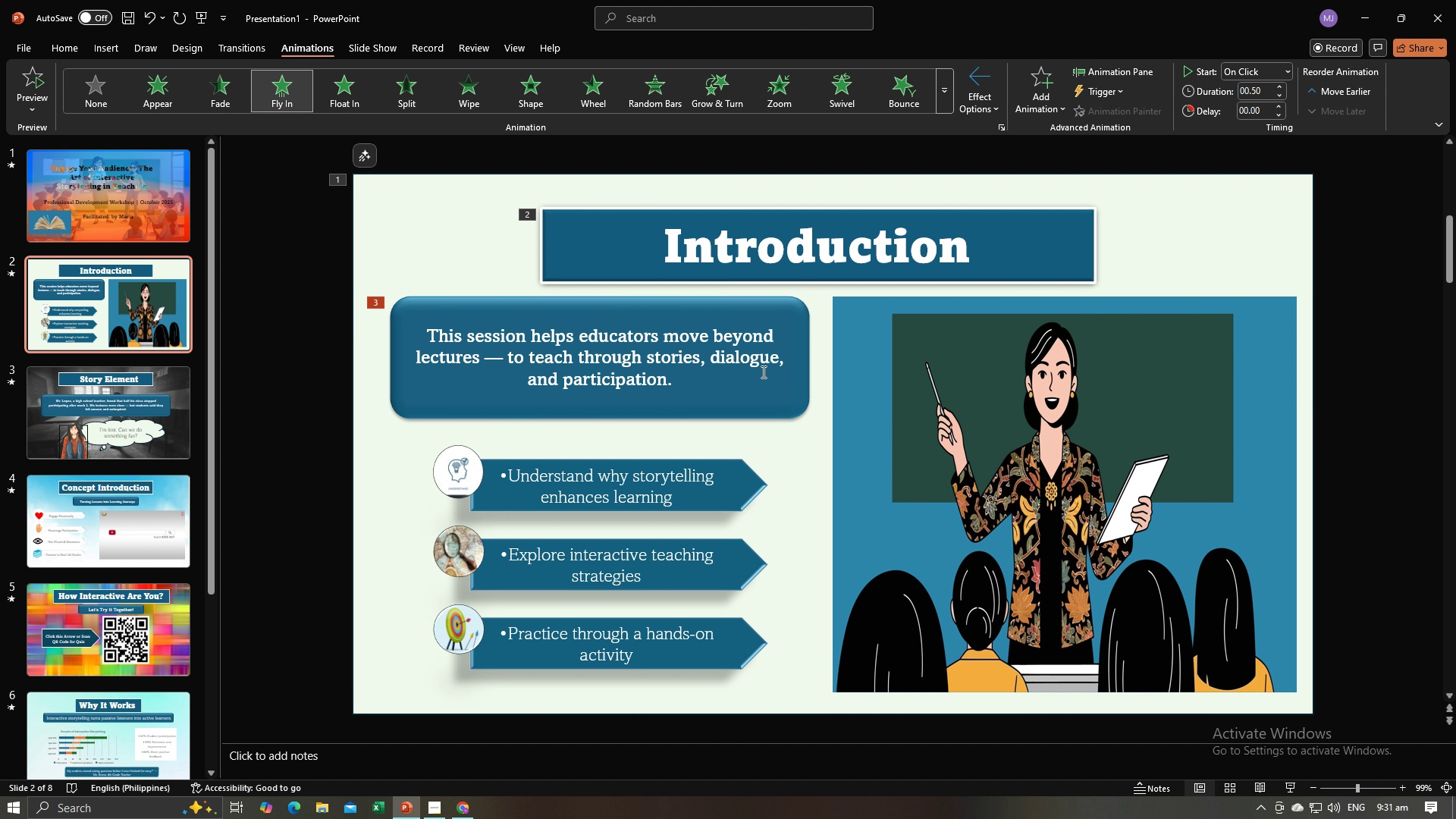 
left_click([77, 97])
 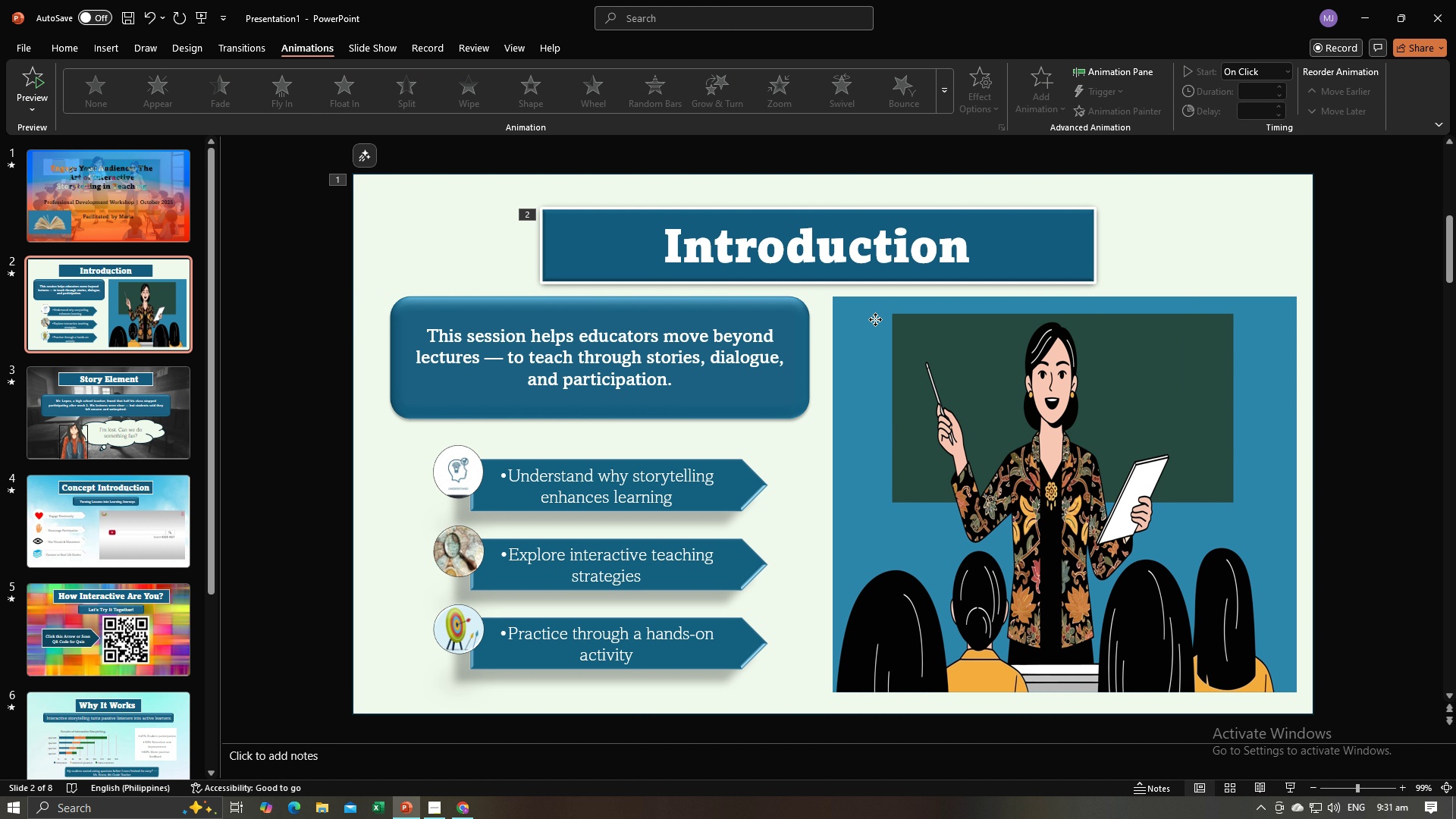 
left_click([875, 319])
 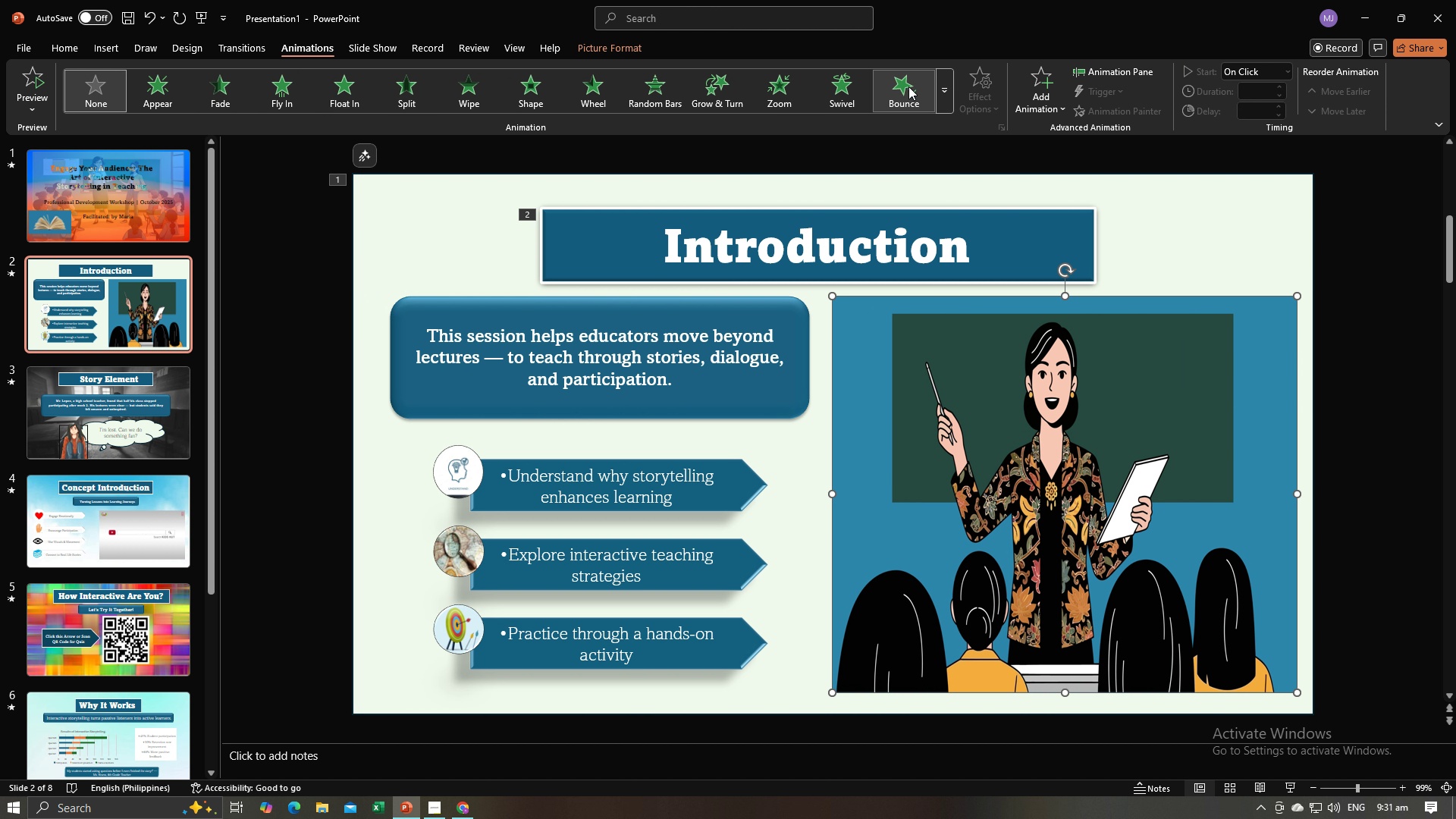 
left_click([908, 86])
 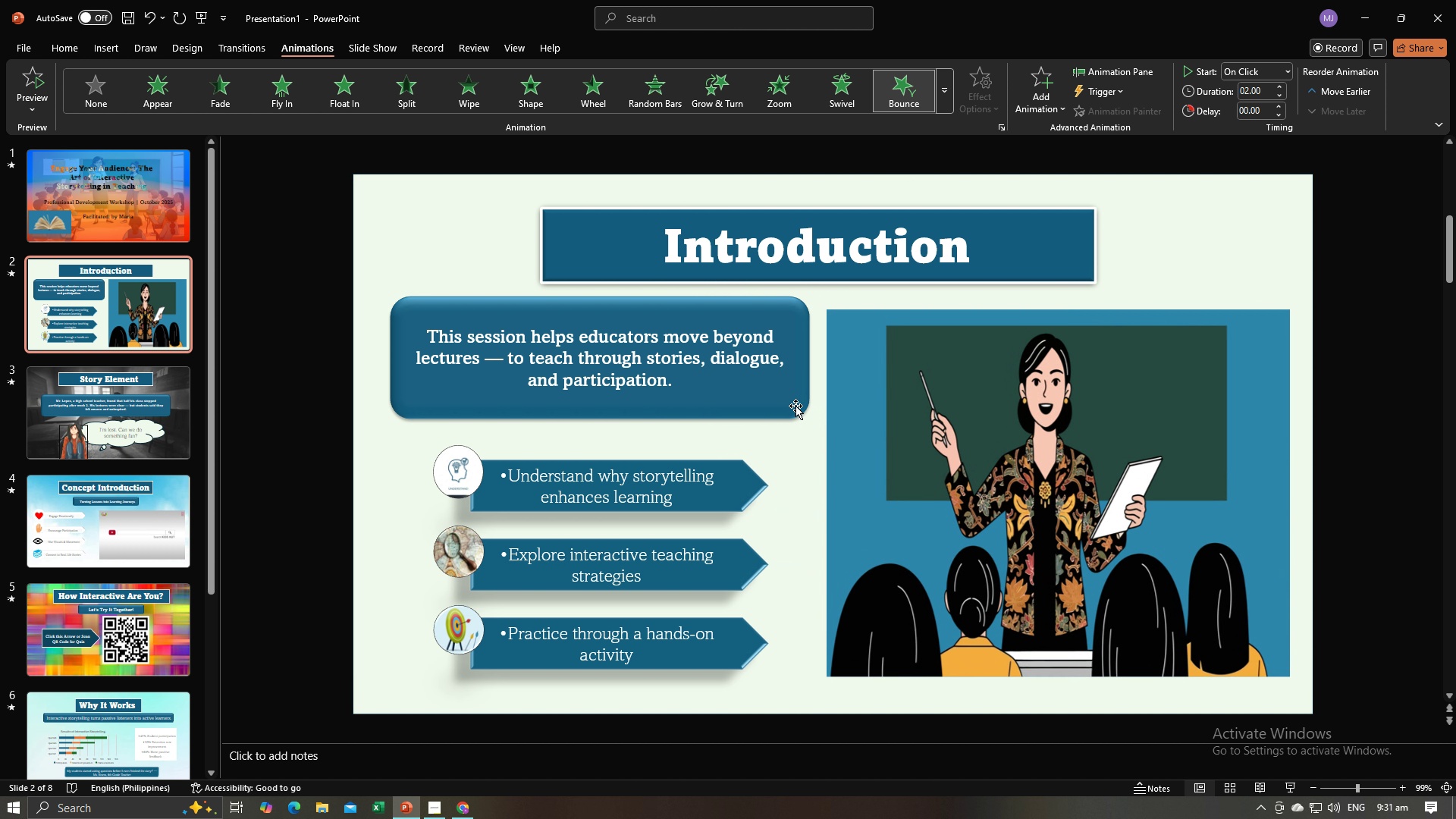 
double_click([795, 406])
 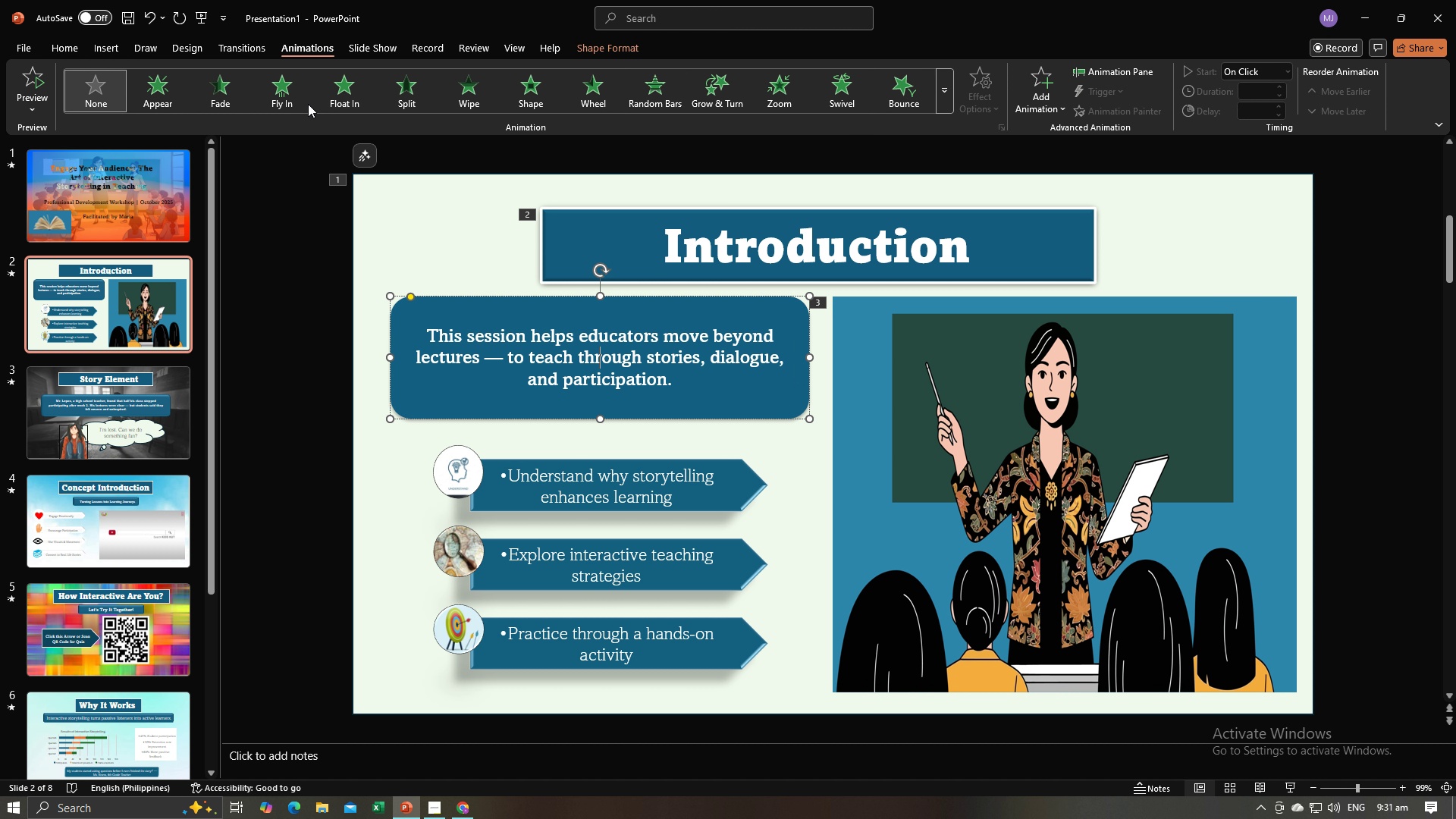 
left_click([307, 104])
 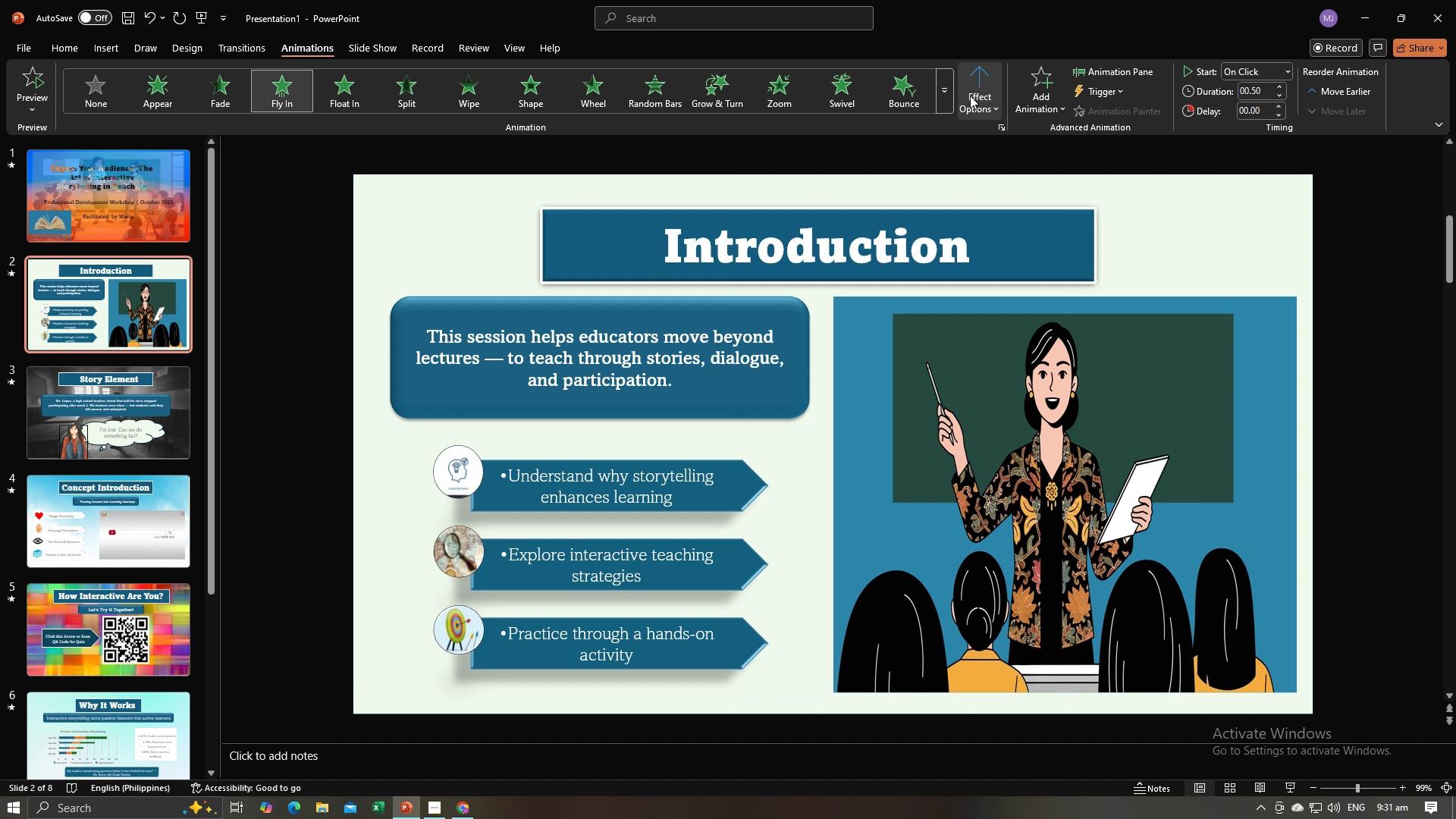 
left_click([970, 96])
 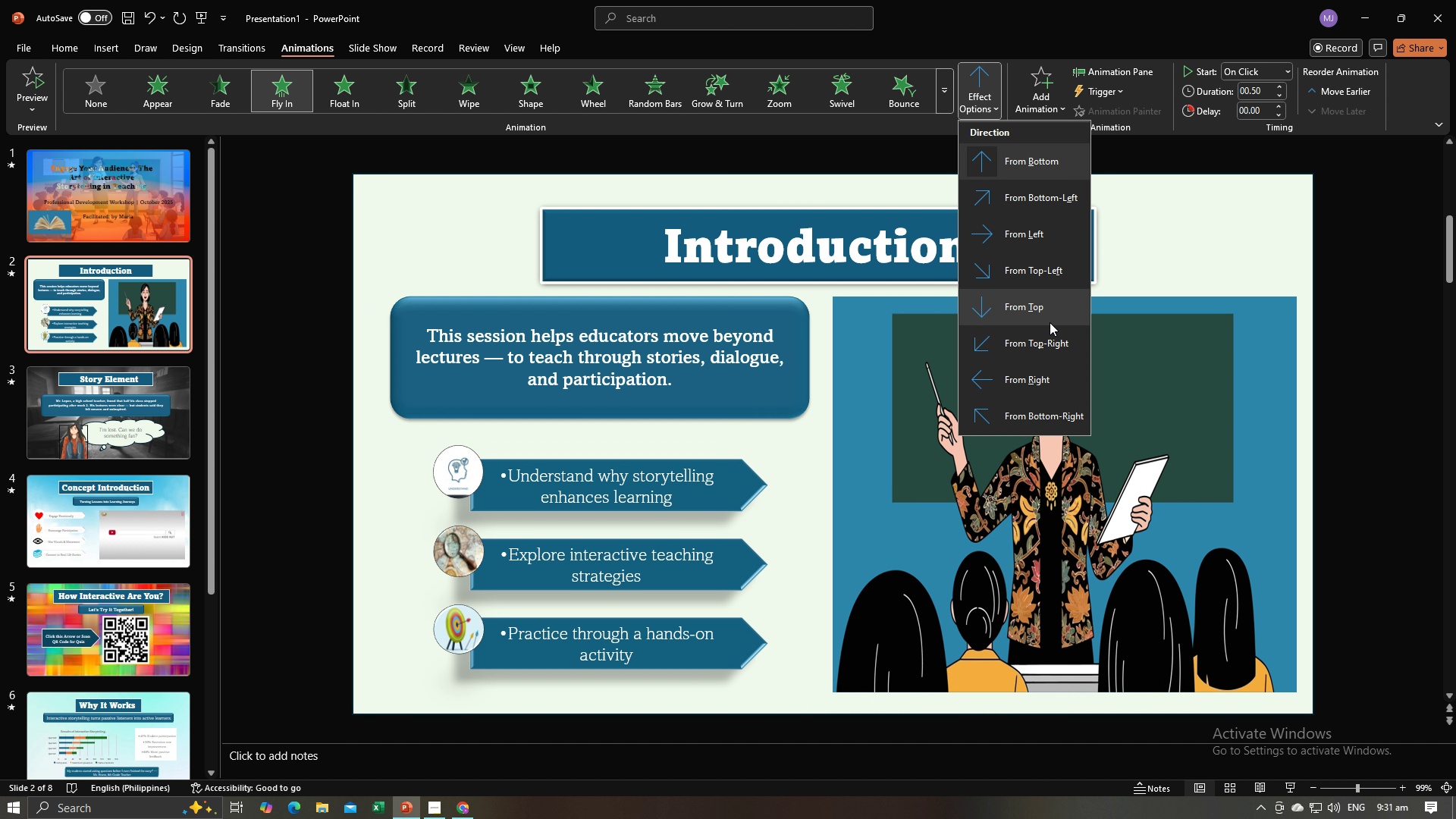 
left_click([1044, 369])
 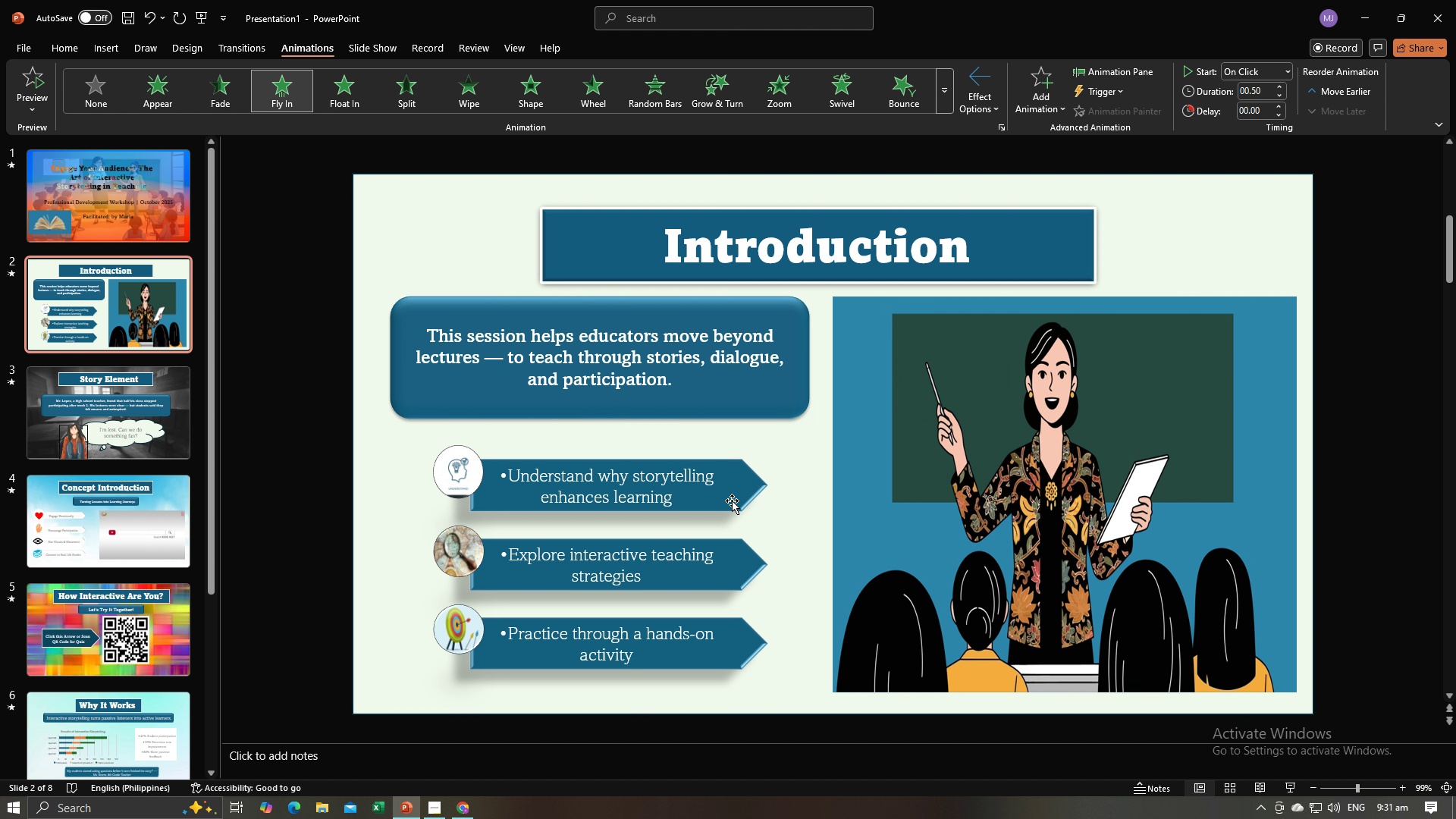 
left_click([732, 500])
 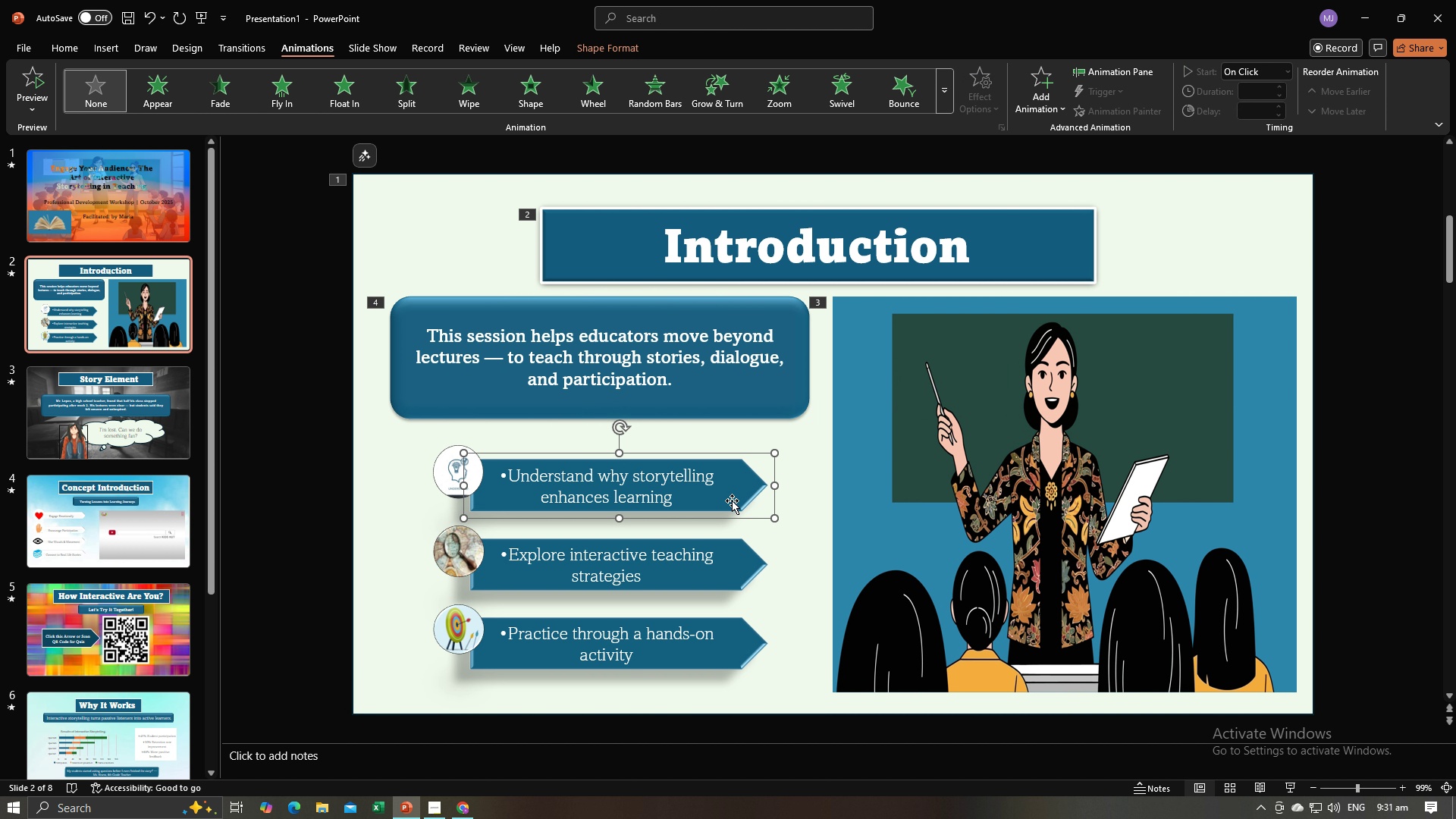 
left_click([732, 500])
 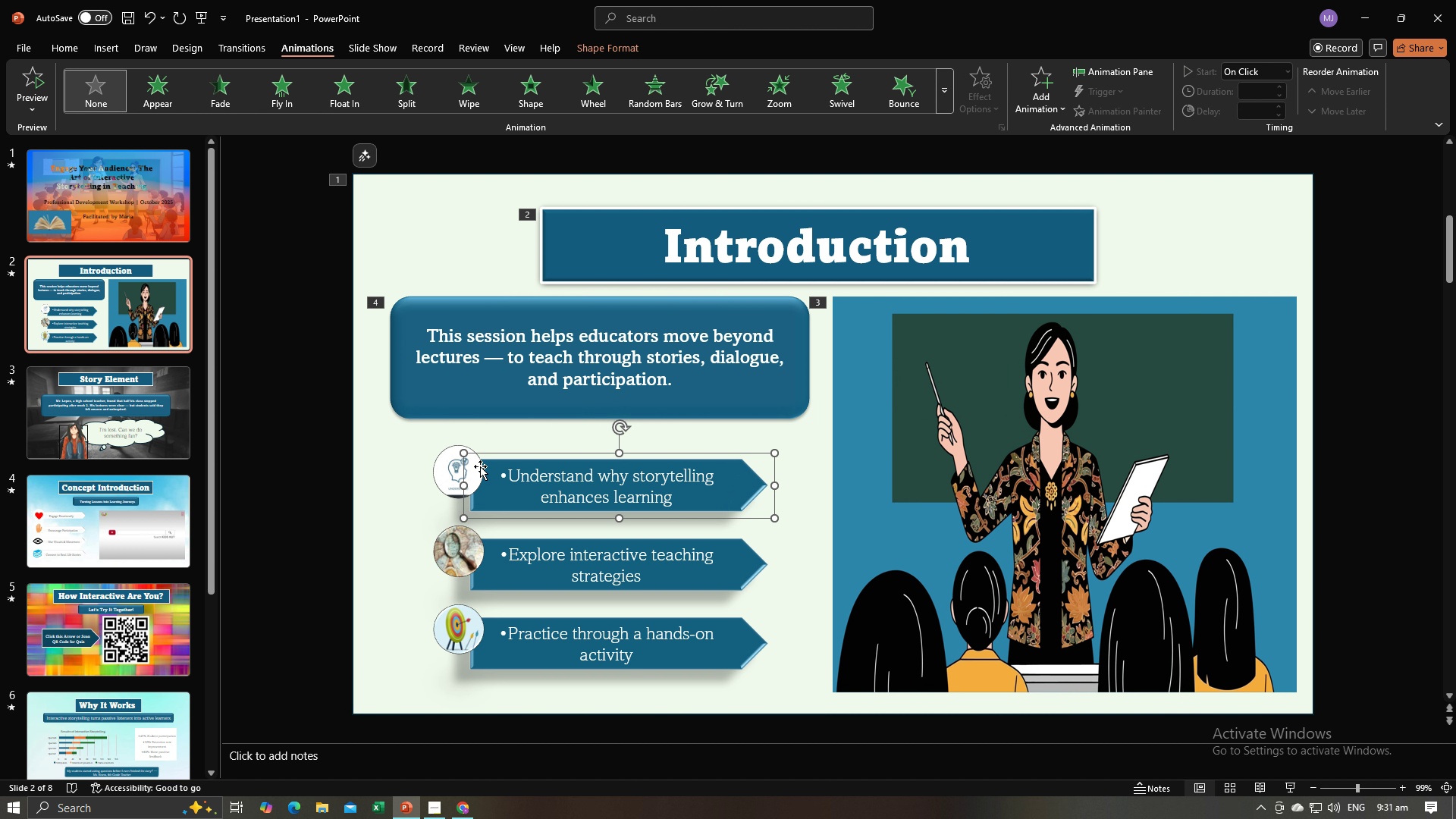 
hold_key(key=ControlLeft, duration=0.68)
left_click([447, 471])
 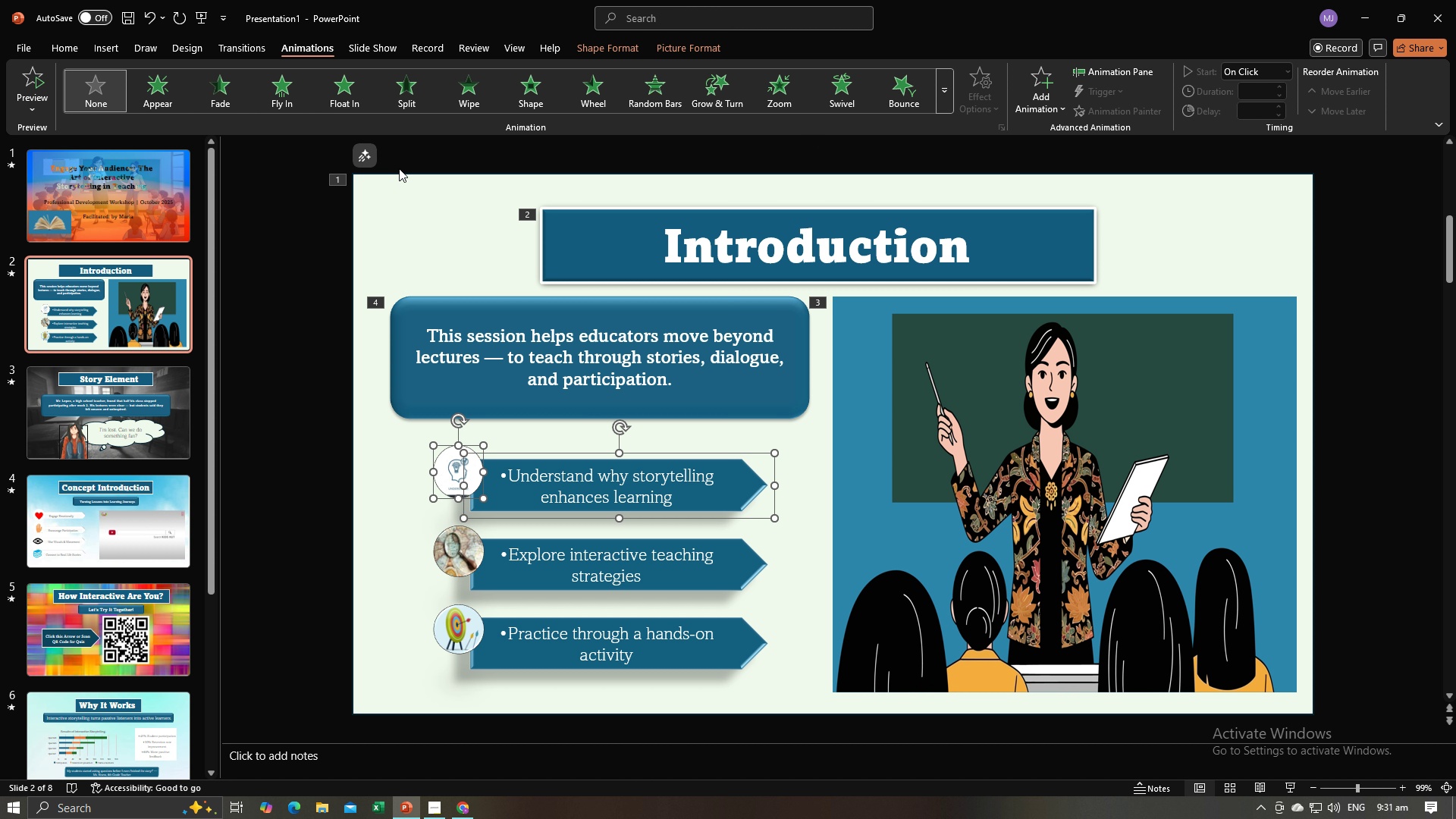 
right_click([457, 461])
 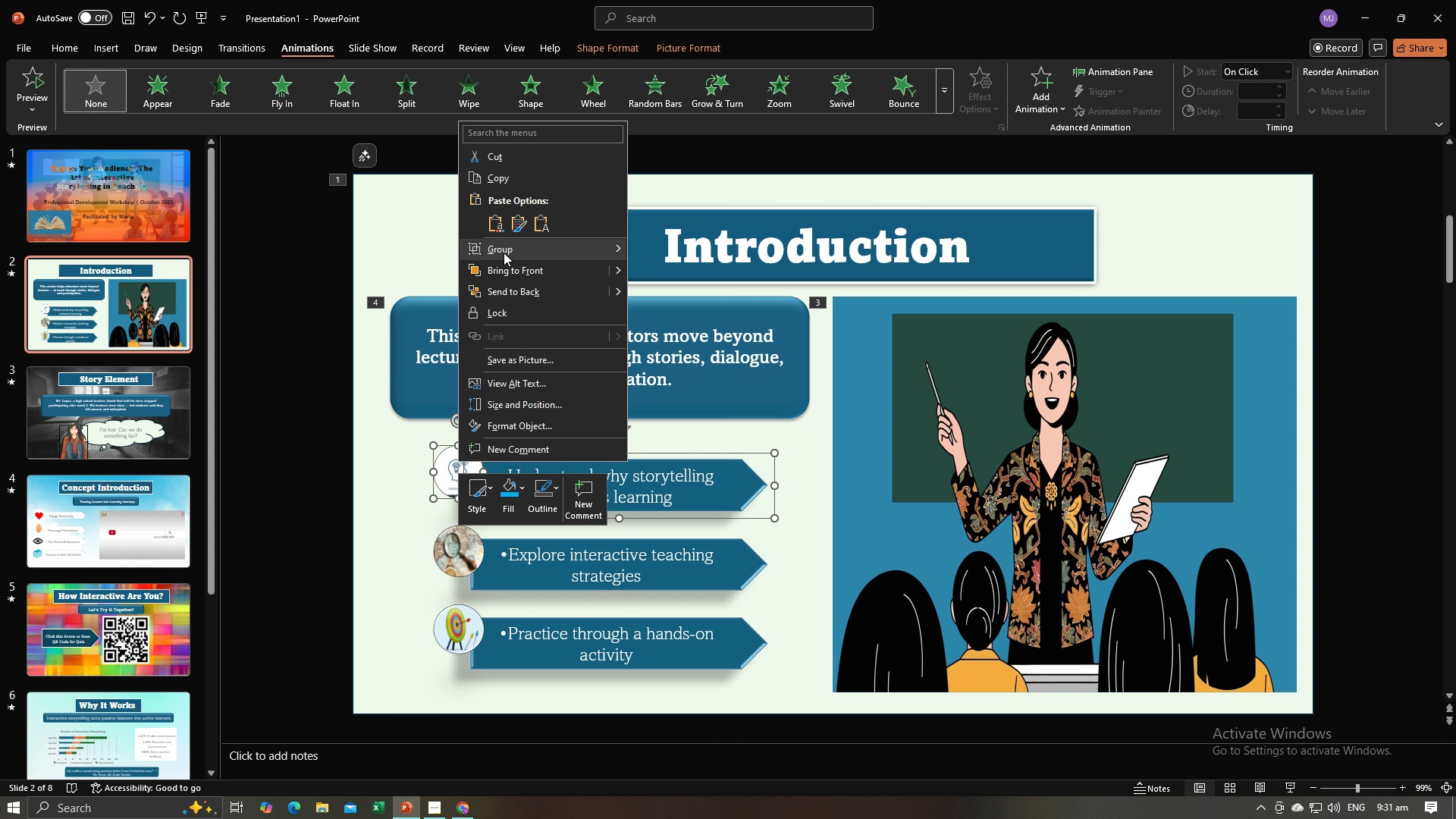 
left_click([504, 246])
 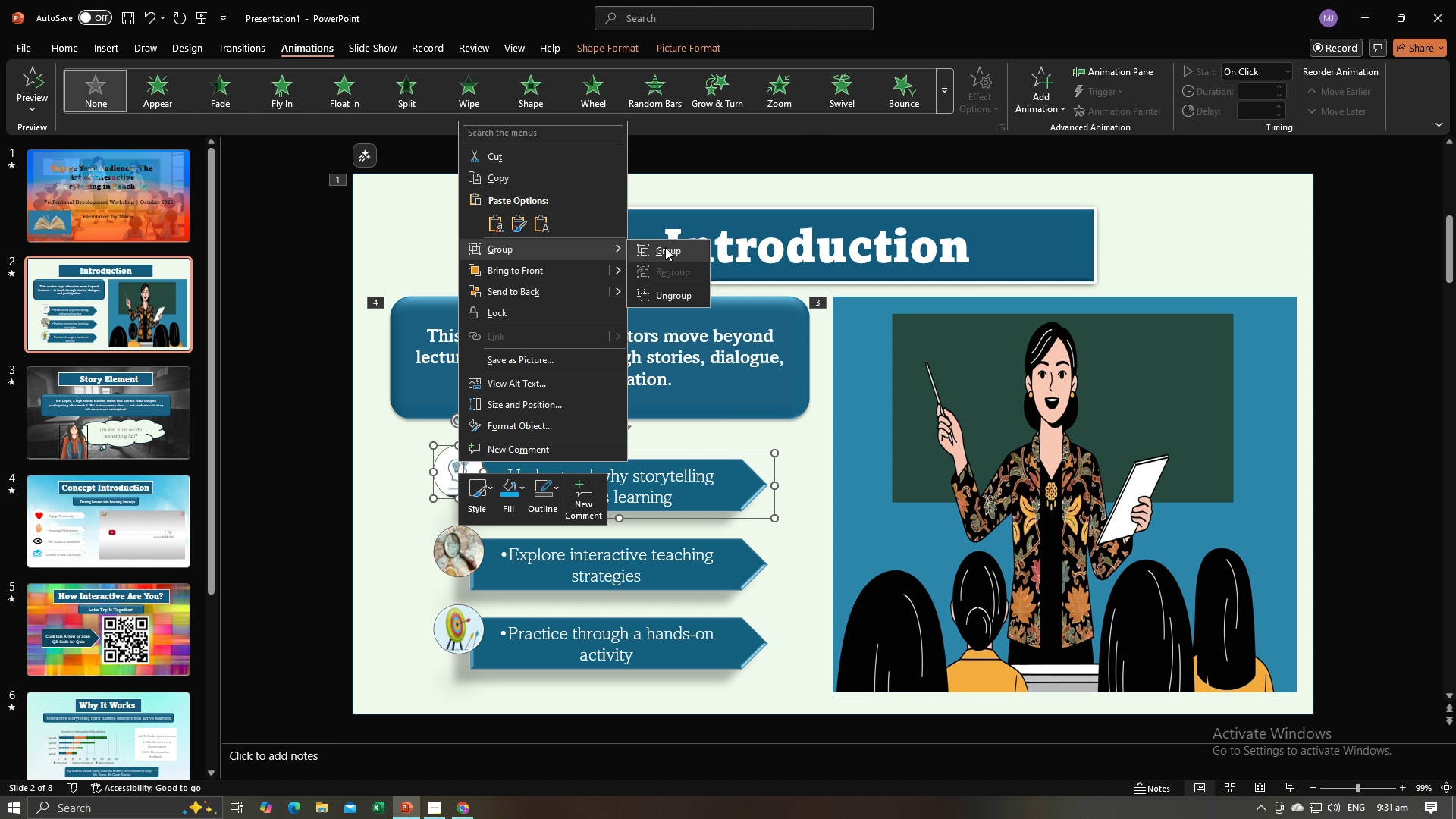 
left_click([665, 247])
 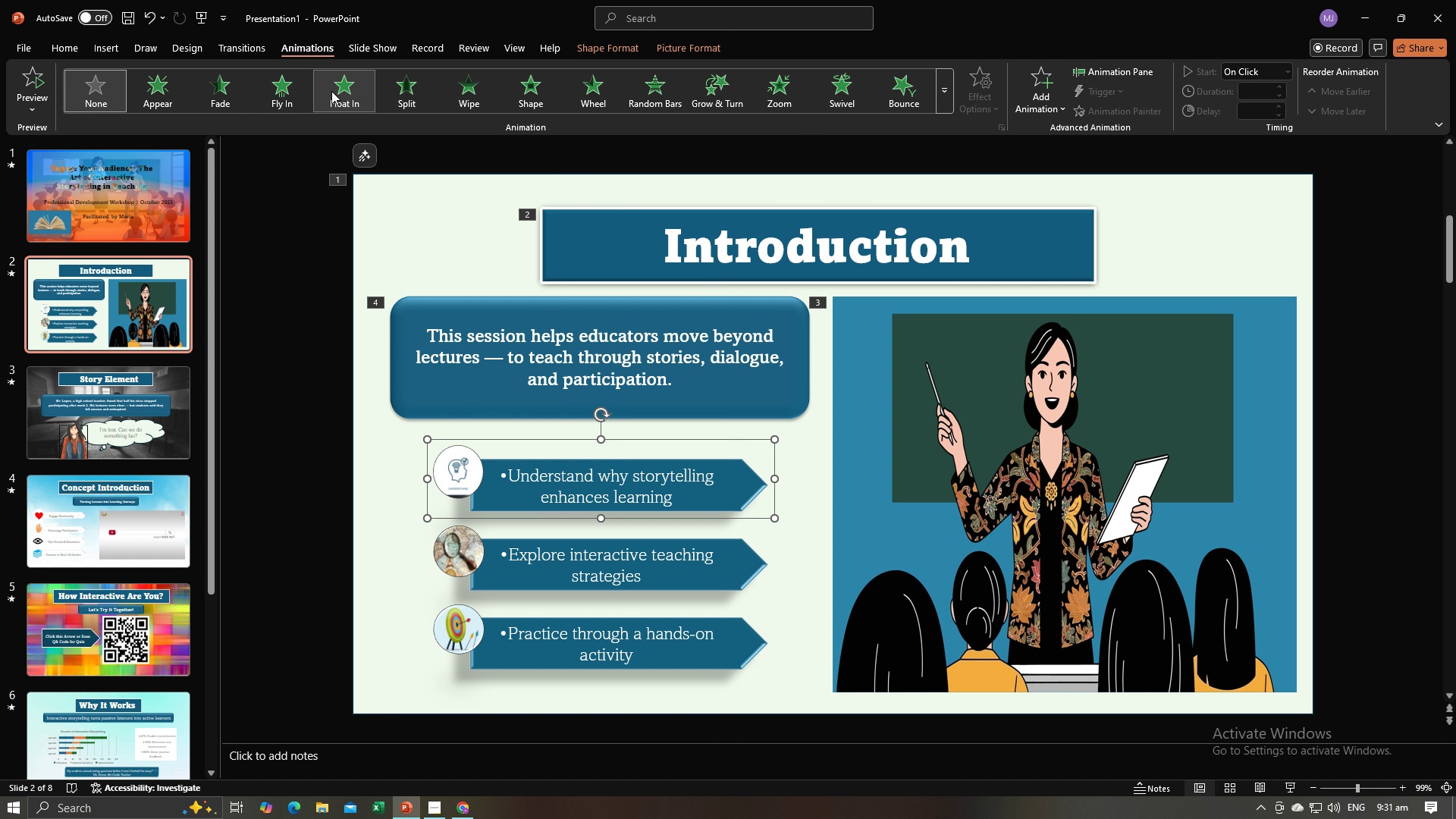 
left_click([306, 89])
 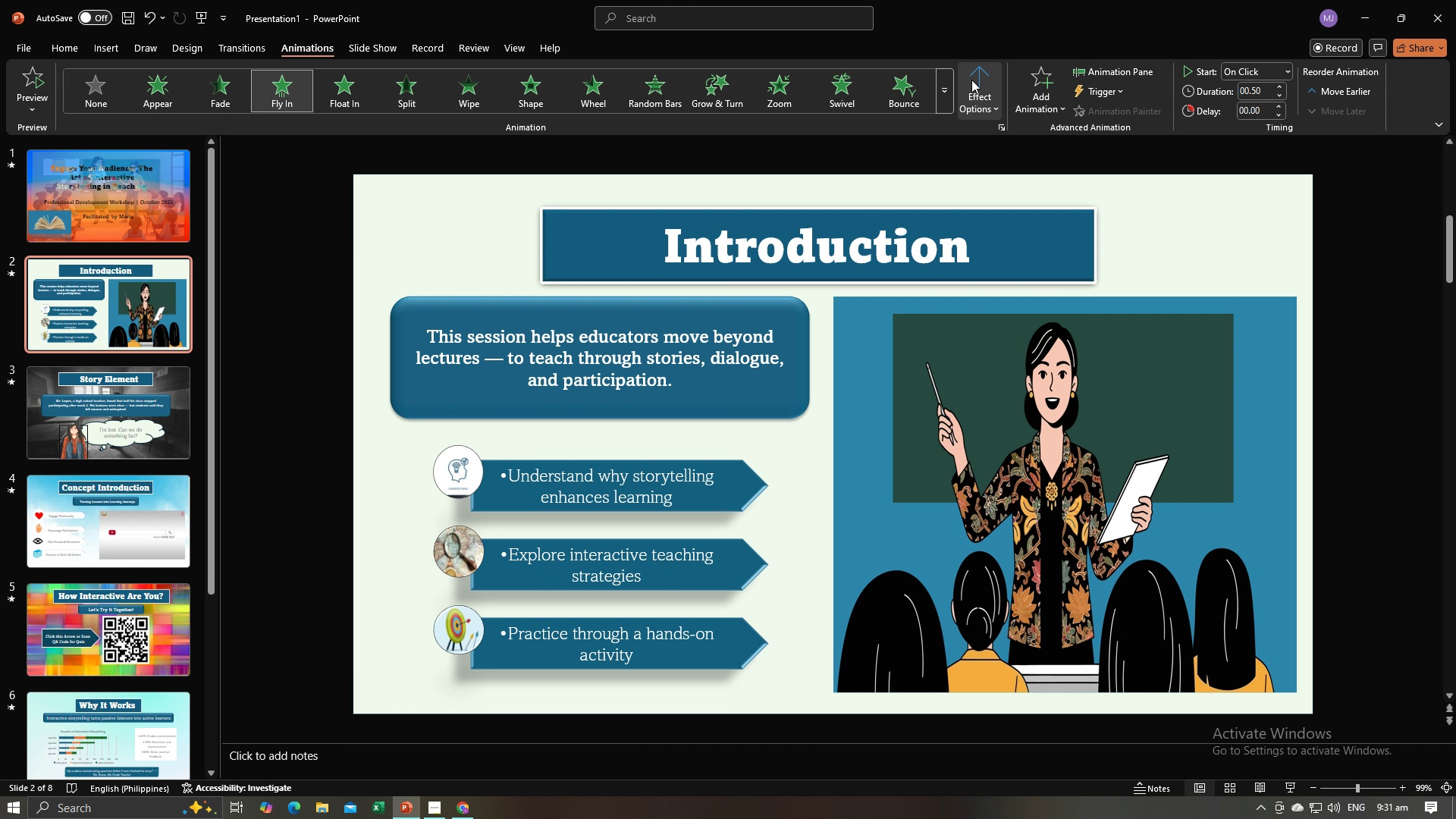 
left_click([973, 80])
 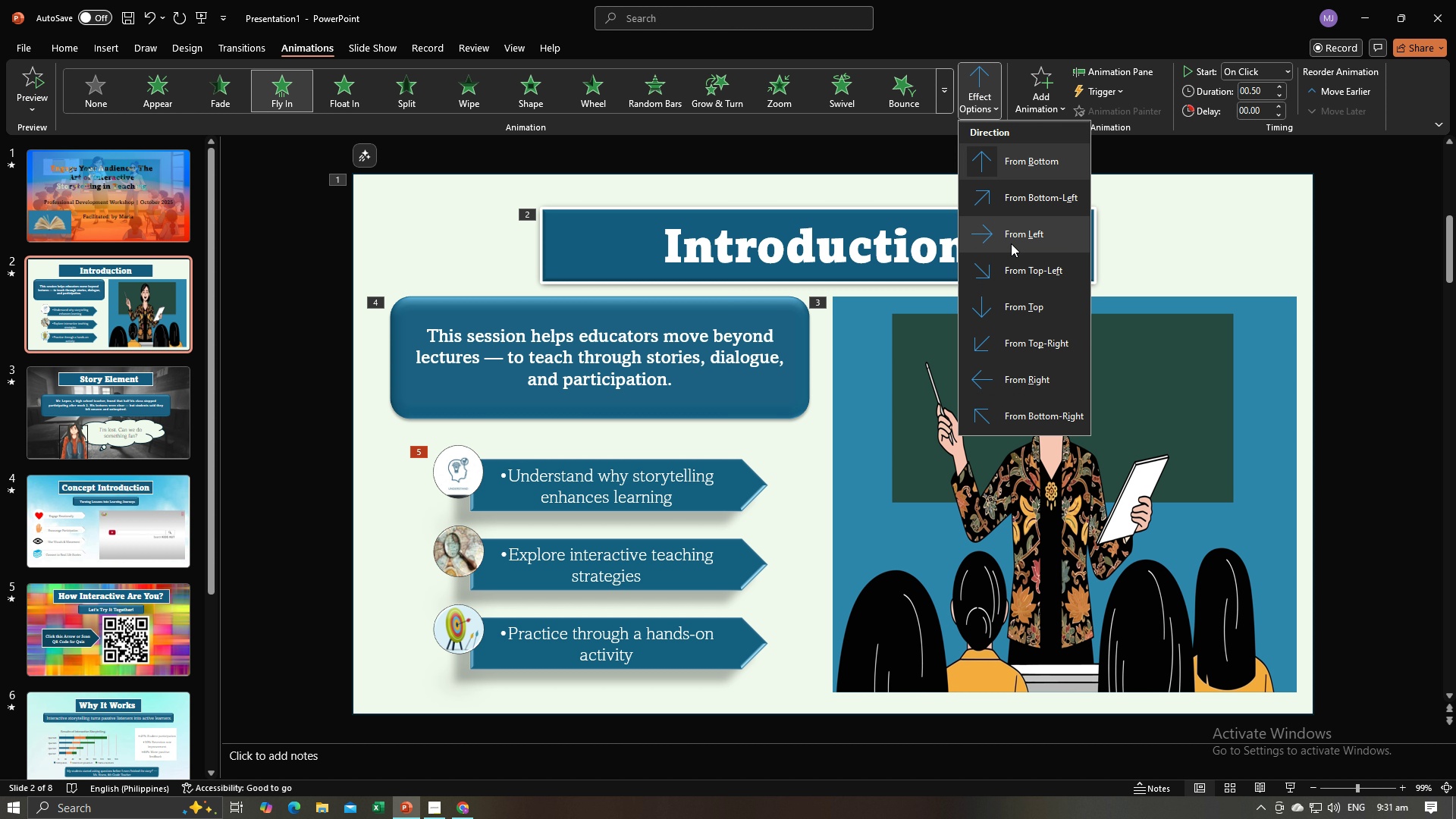 
left_click([1011, 235])
 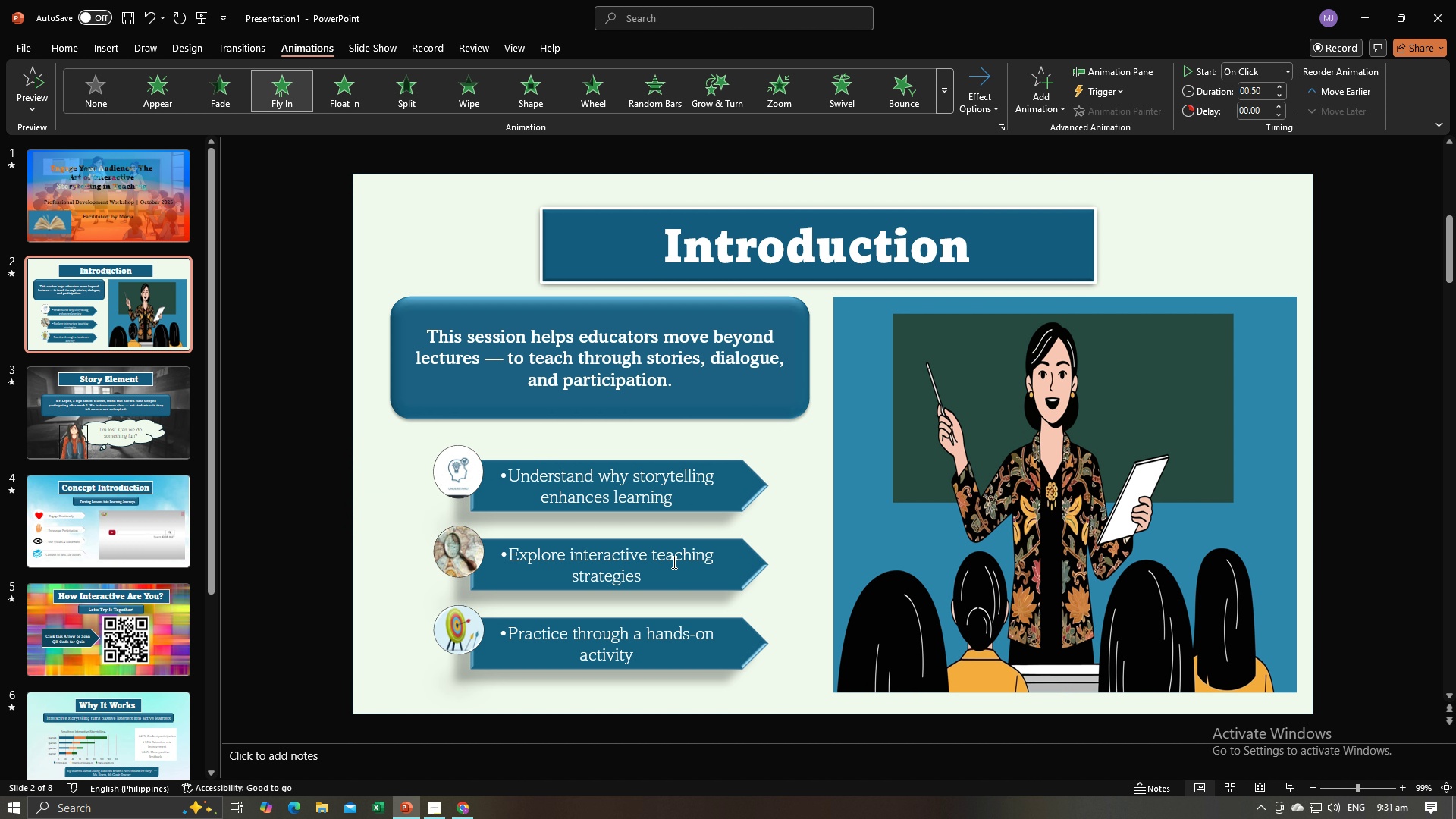 
left_click([669, 564])
 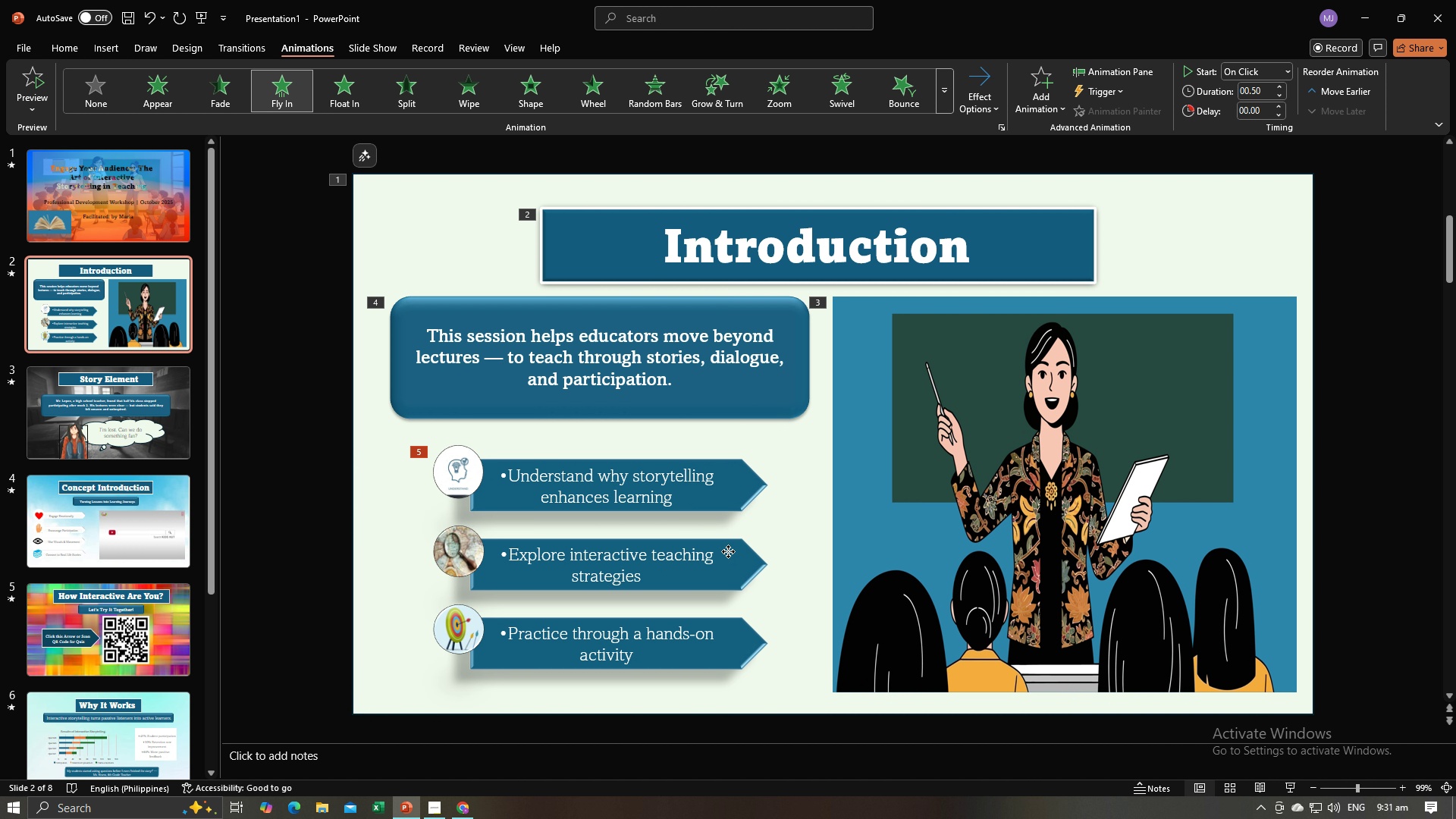 
left_click([728, 551])
 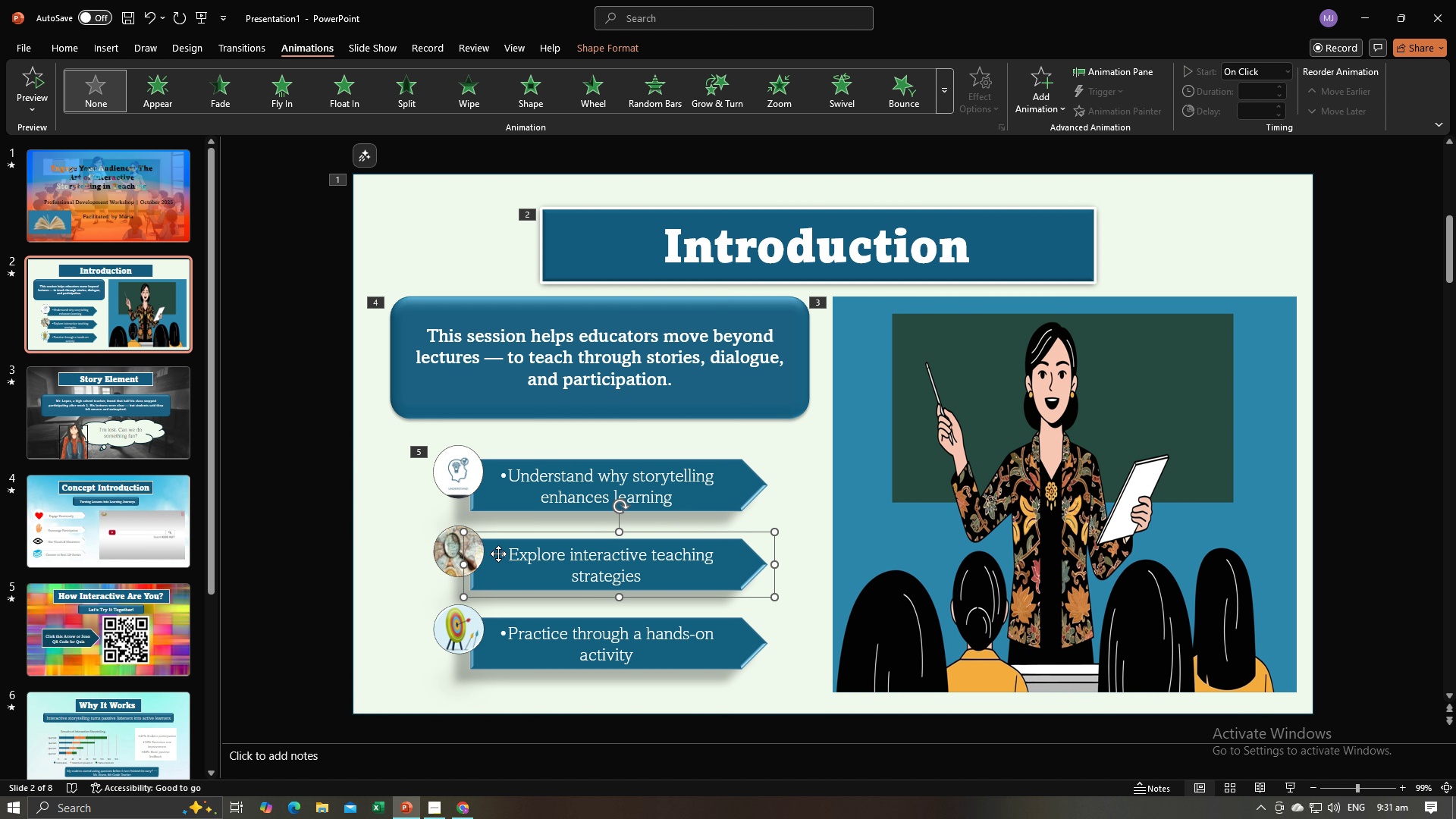 
hold_key(key=ControlLeft, duration=0.89)
left_click([455, 554])
 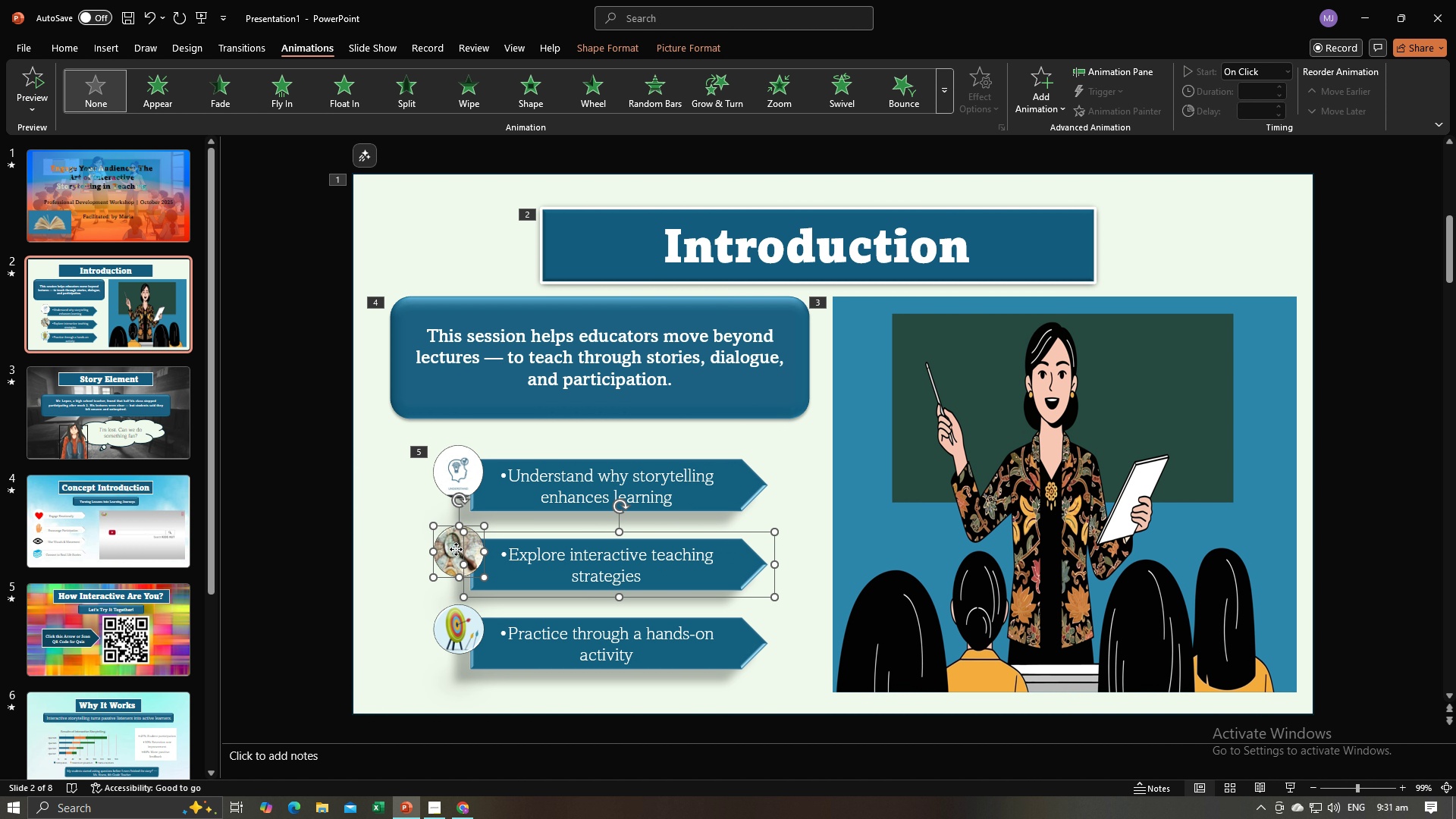 
right_click([456, 549])
 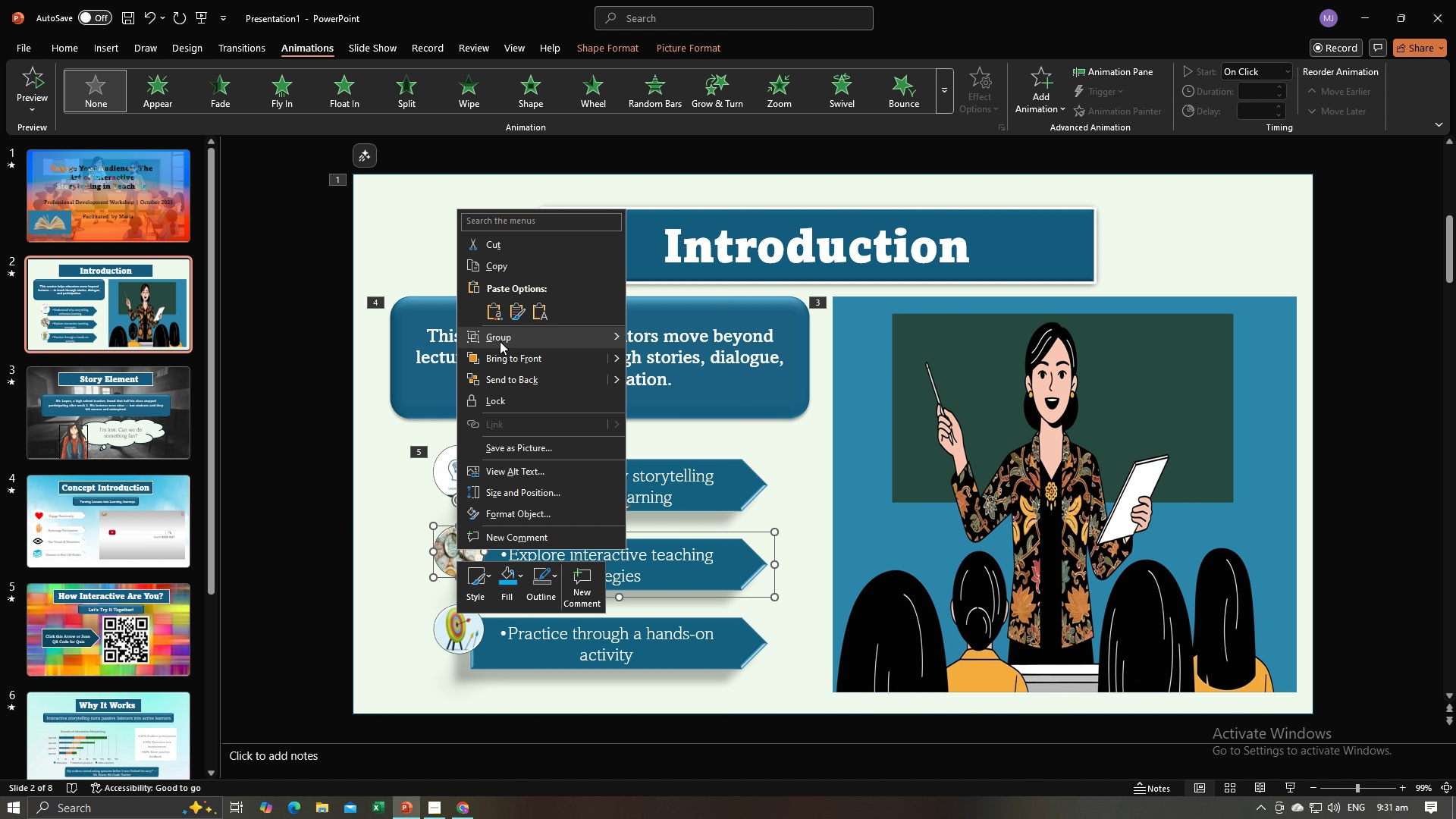 
left_click([500, 341])
 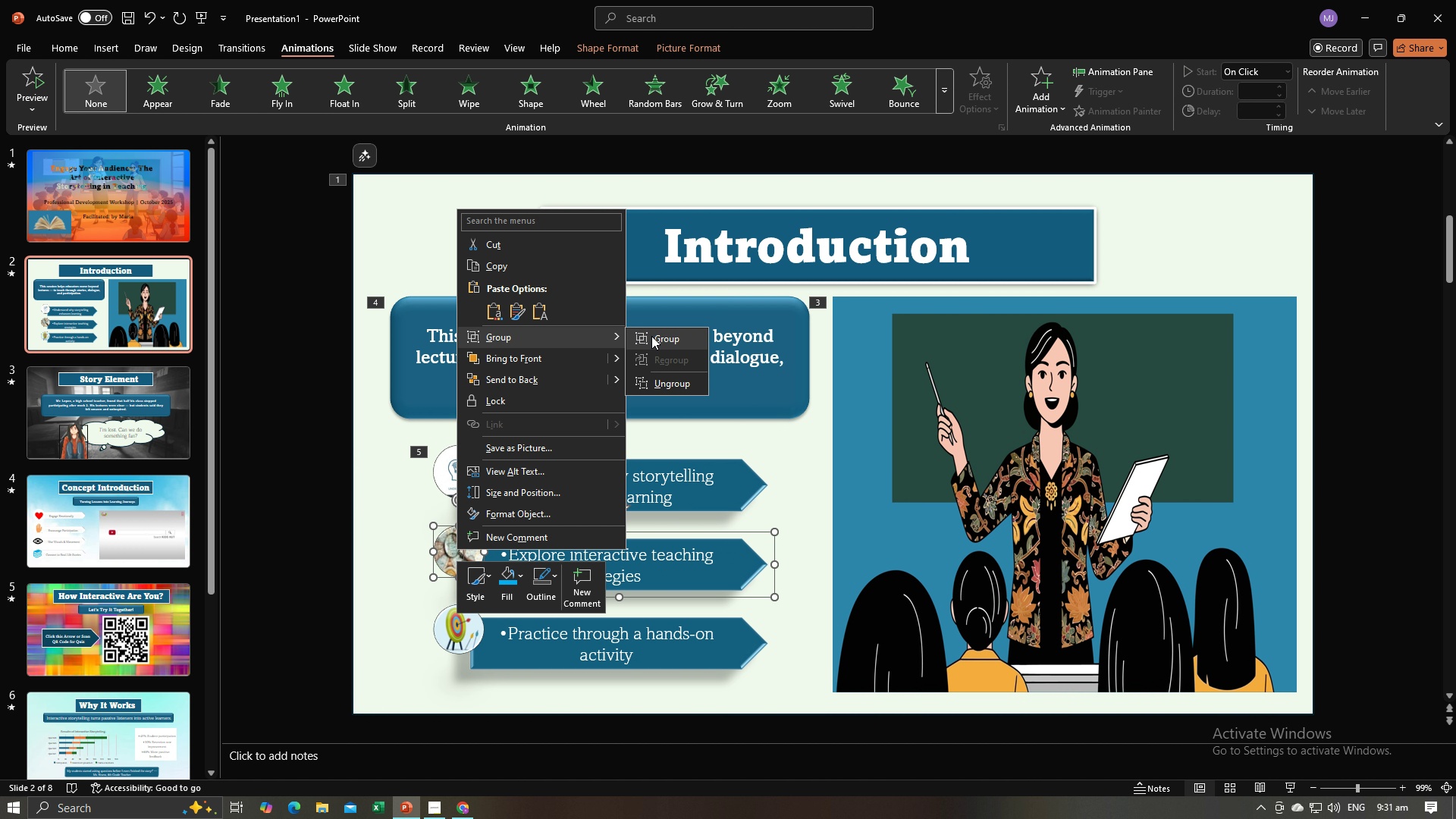 
left_click([651, 336])
 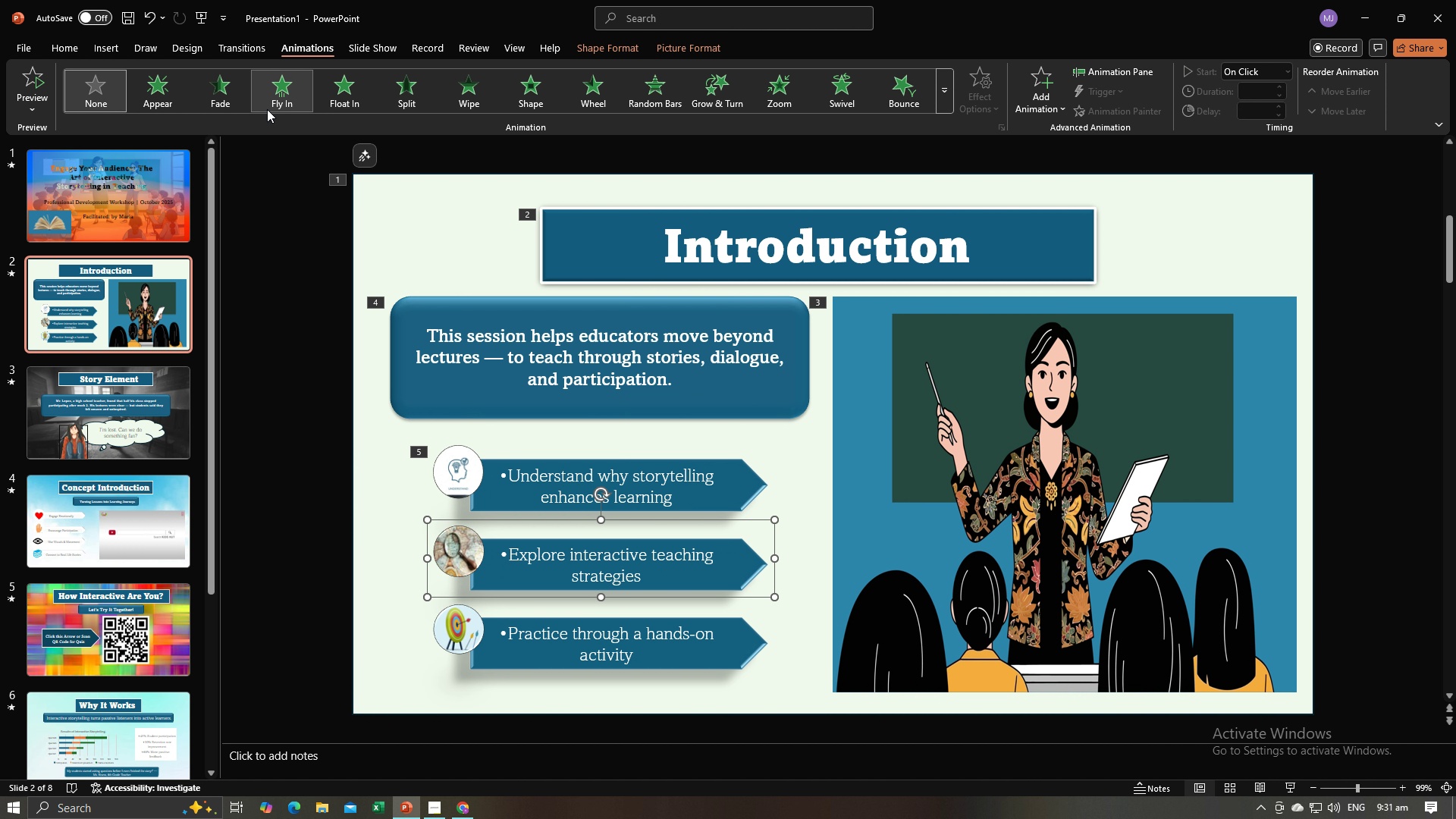 
left_click([265, 103])
 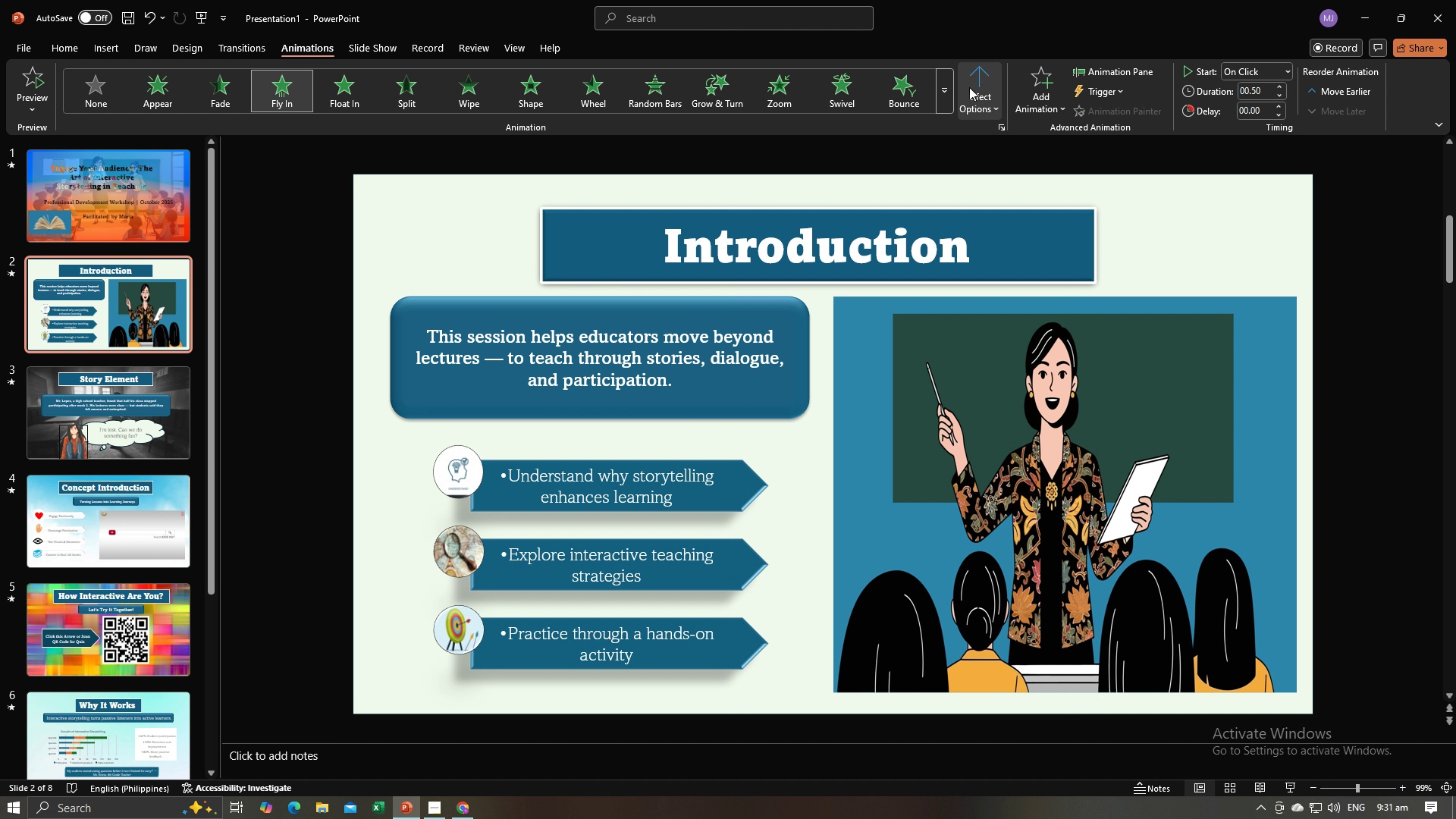 
left_click([970, 87])
 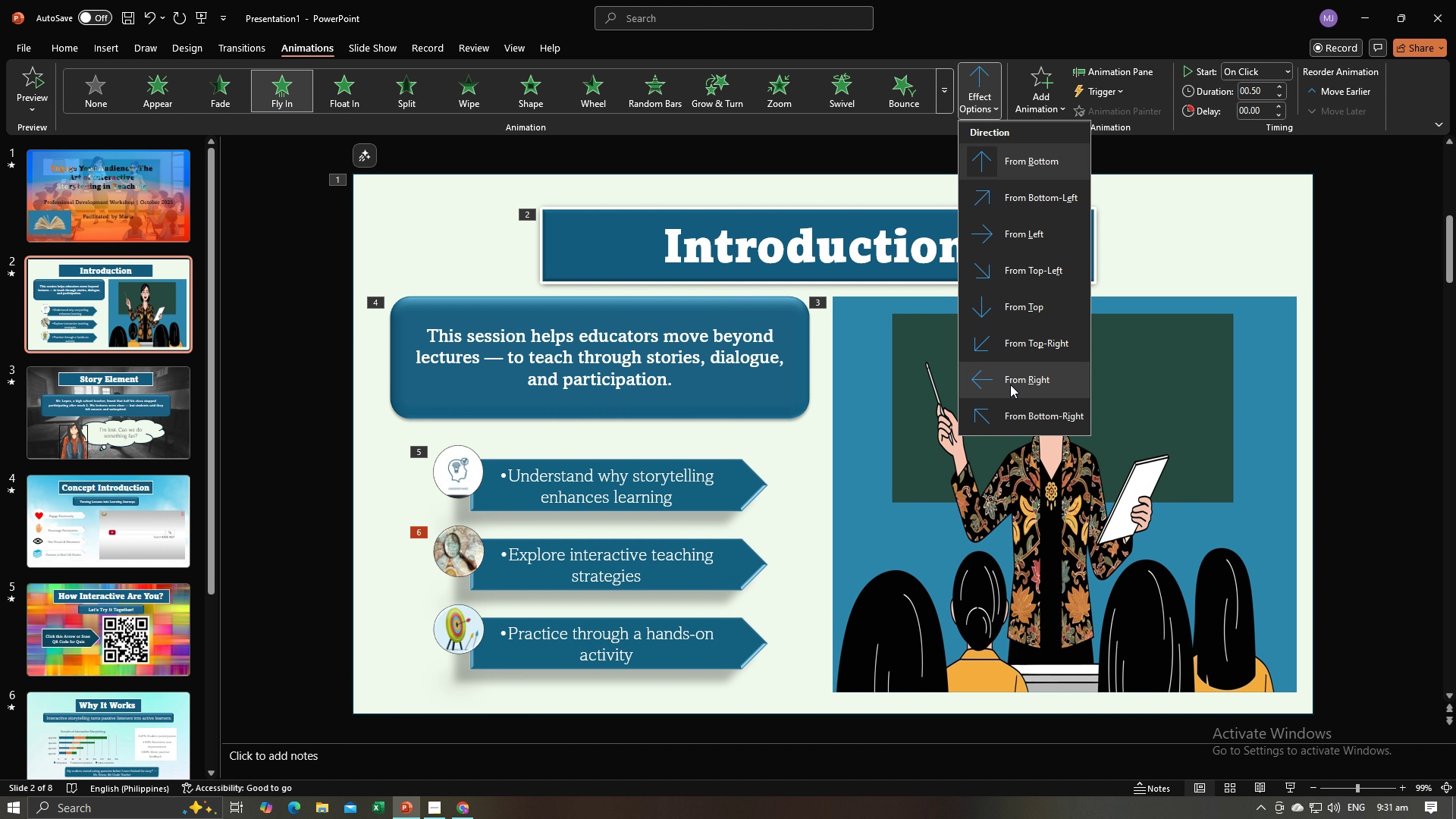 
left_click([1010, 384])
 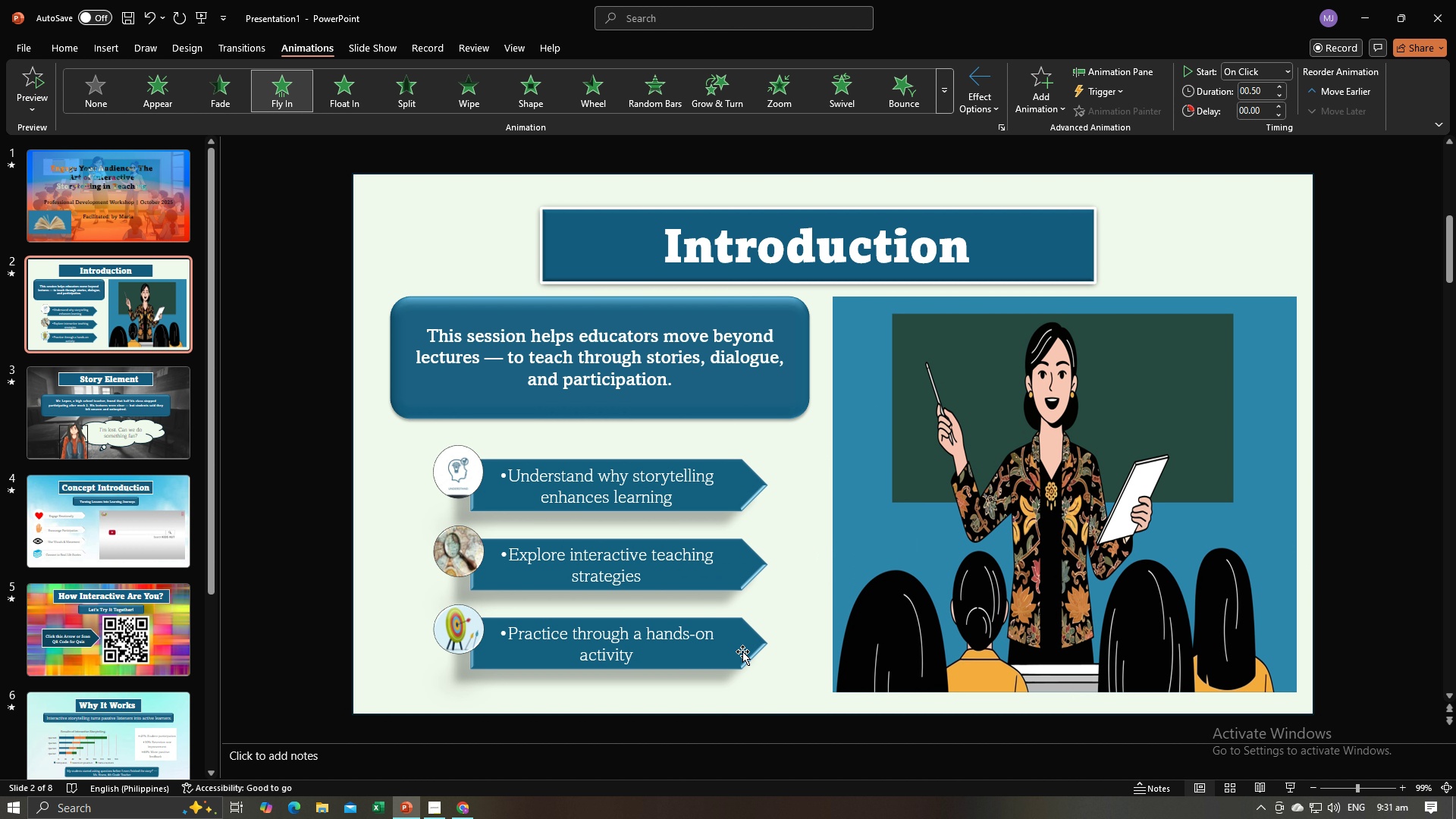 
left_click([742, 651])
 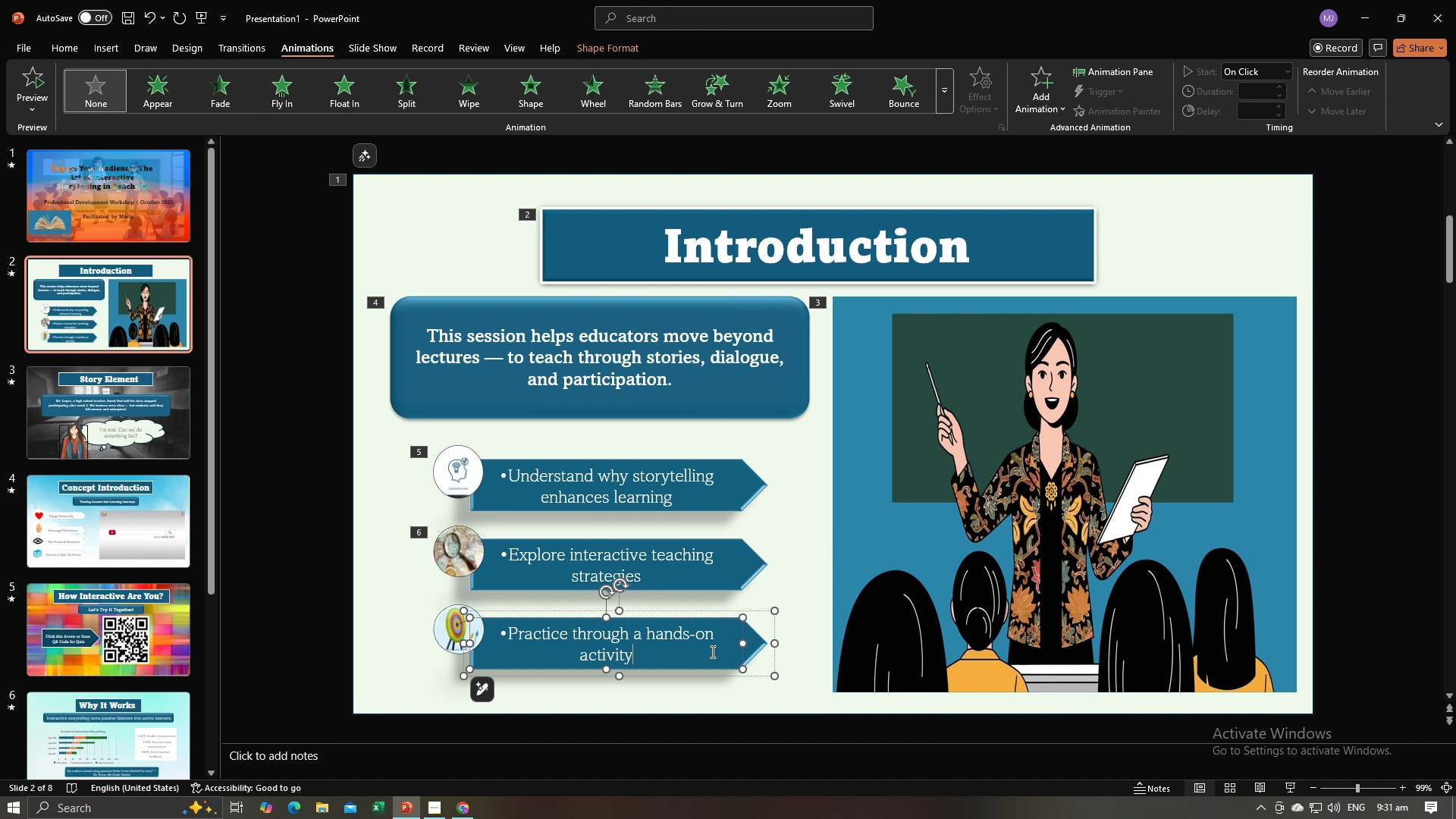 
left_click([711, 651])
 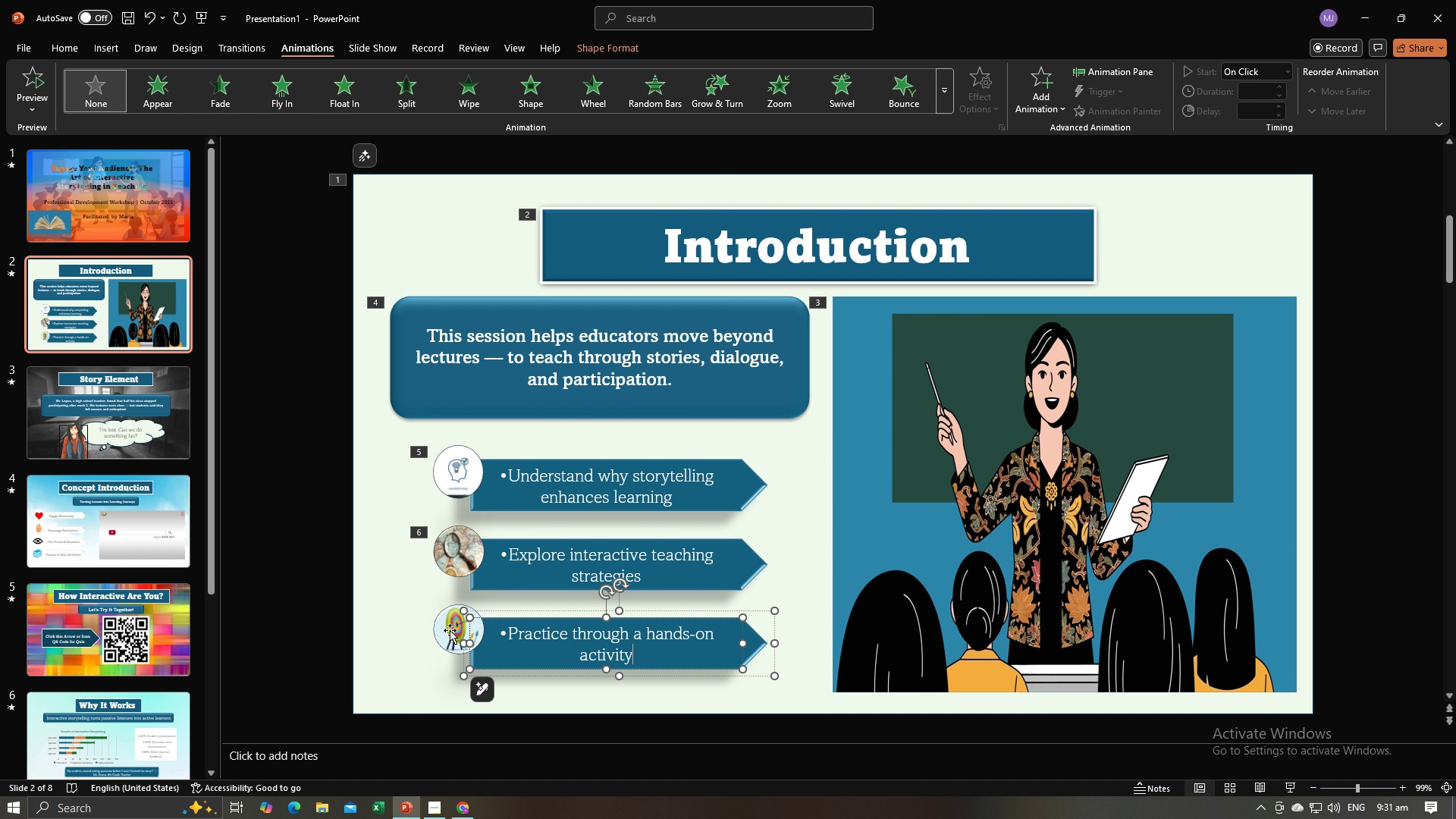 
left_click([450, 630])
 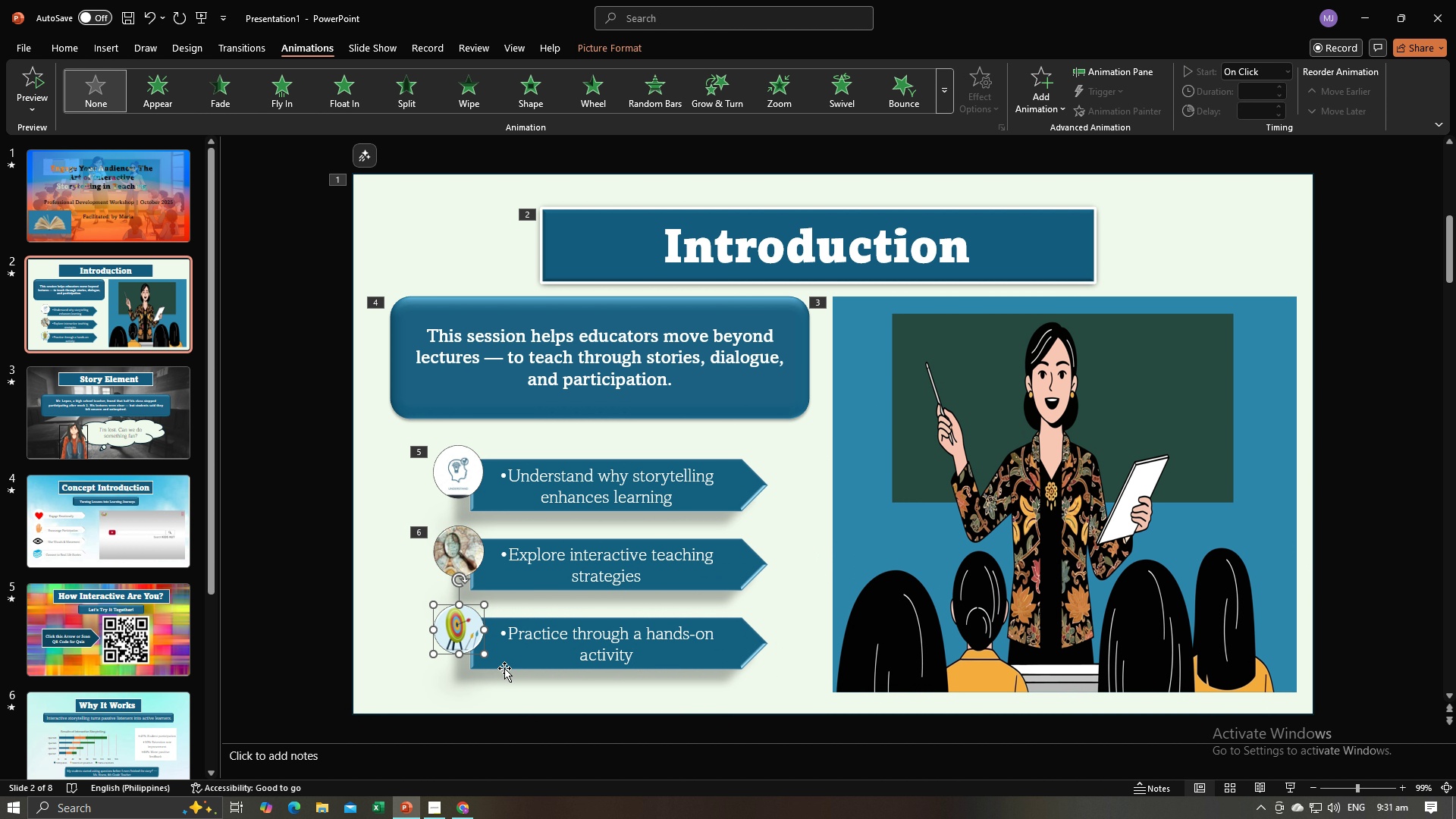 
hold_key(key=ControlLeft, duration=1.21)
left_click([499, 656])
 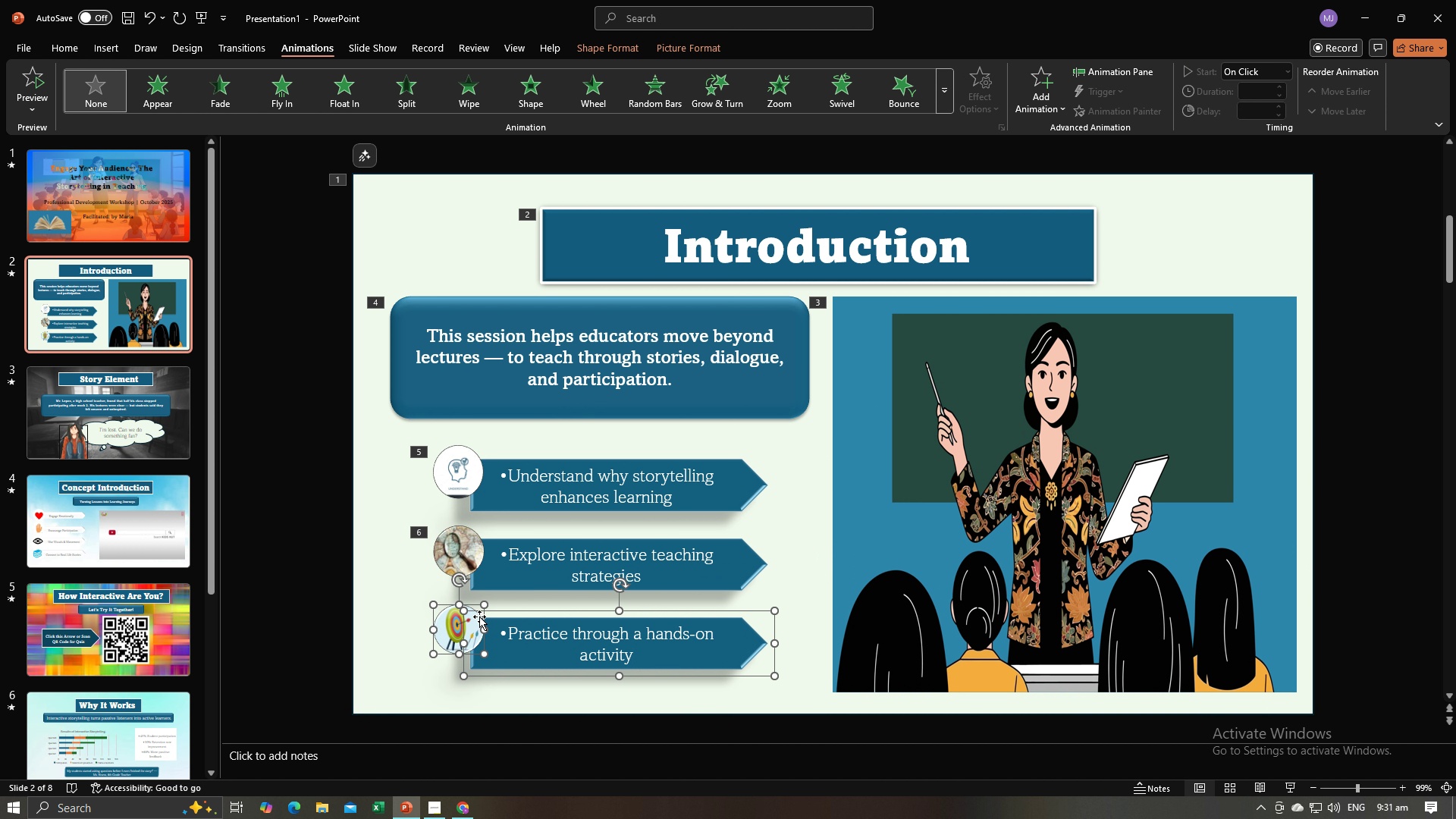 
right_click([479, 619])
 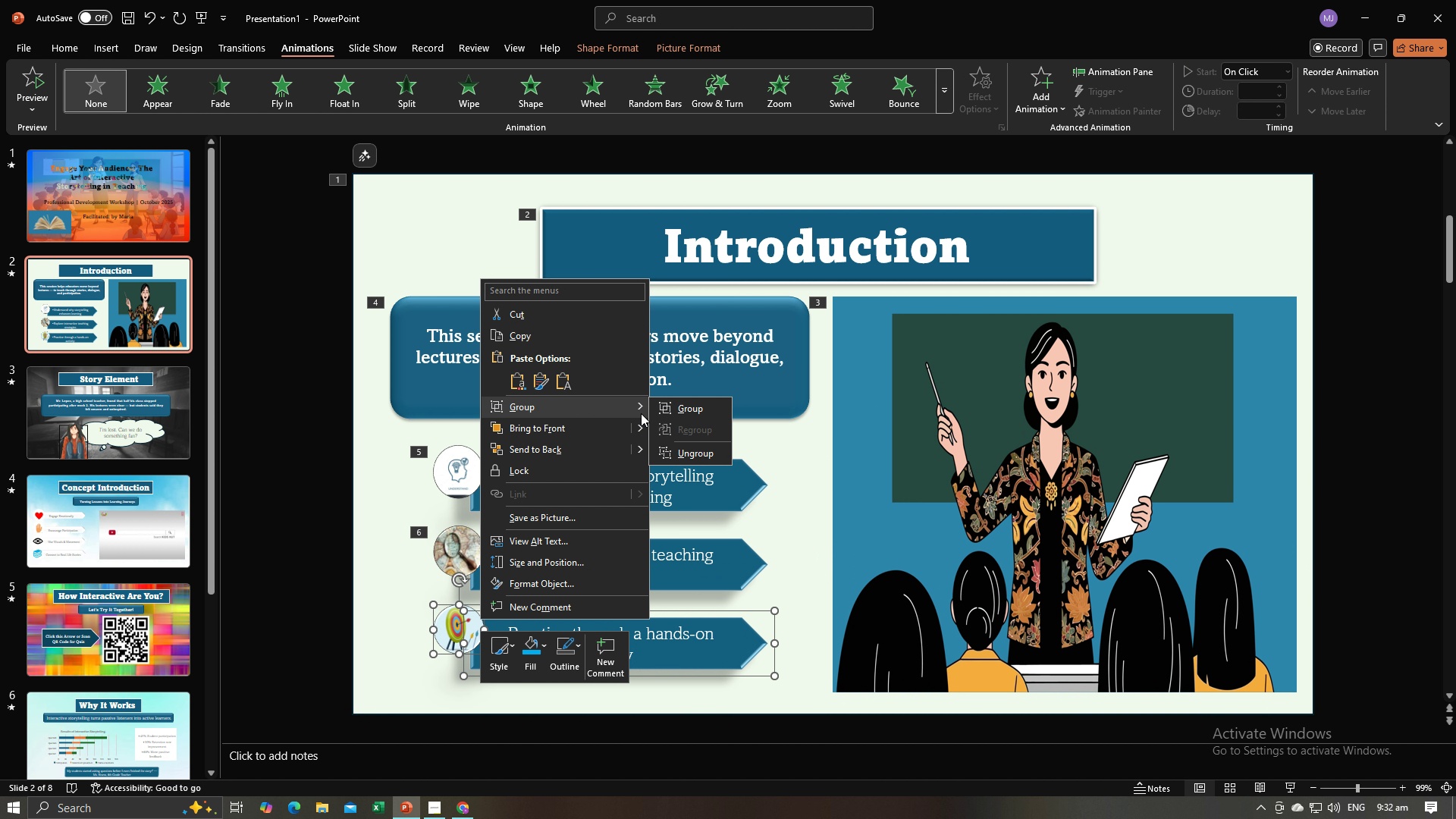 
left_click([674, 405])
 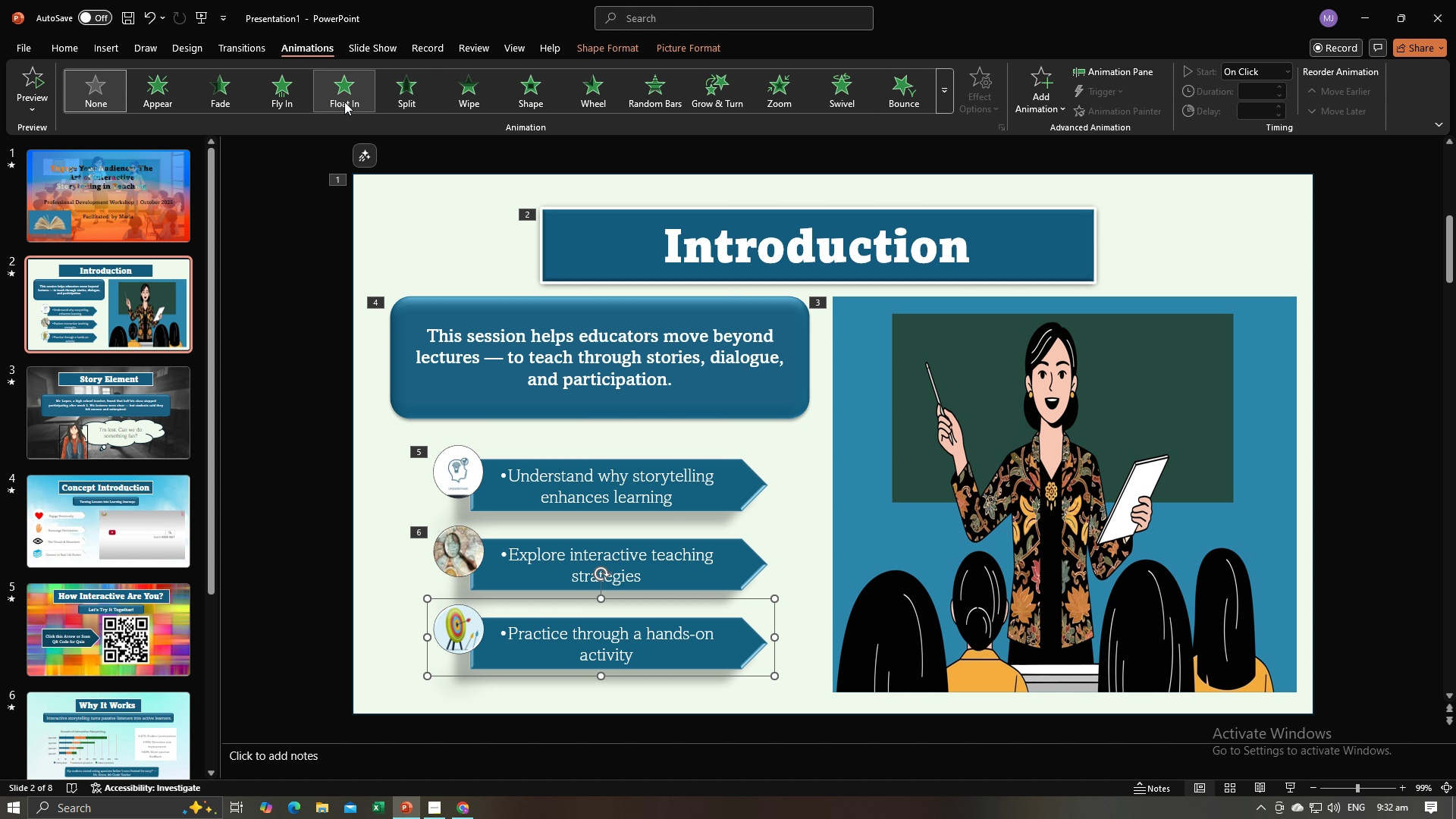 
left_click([300, 96])
 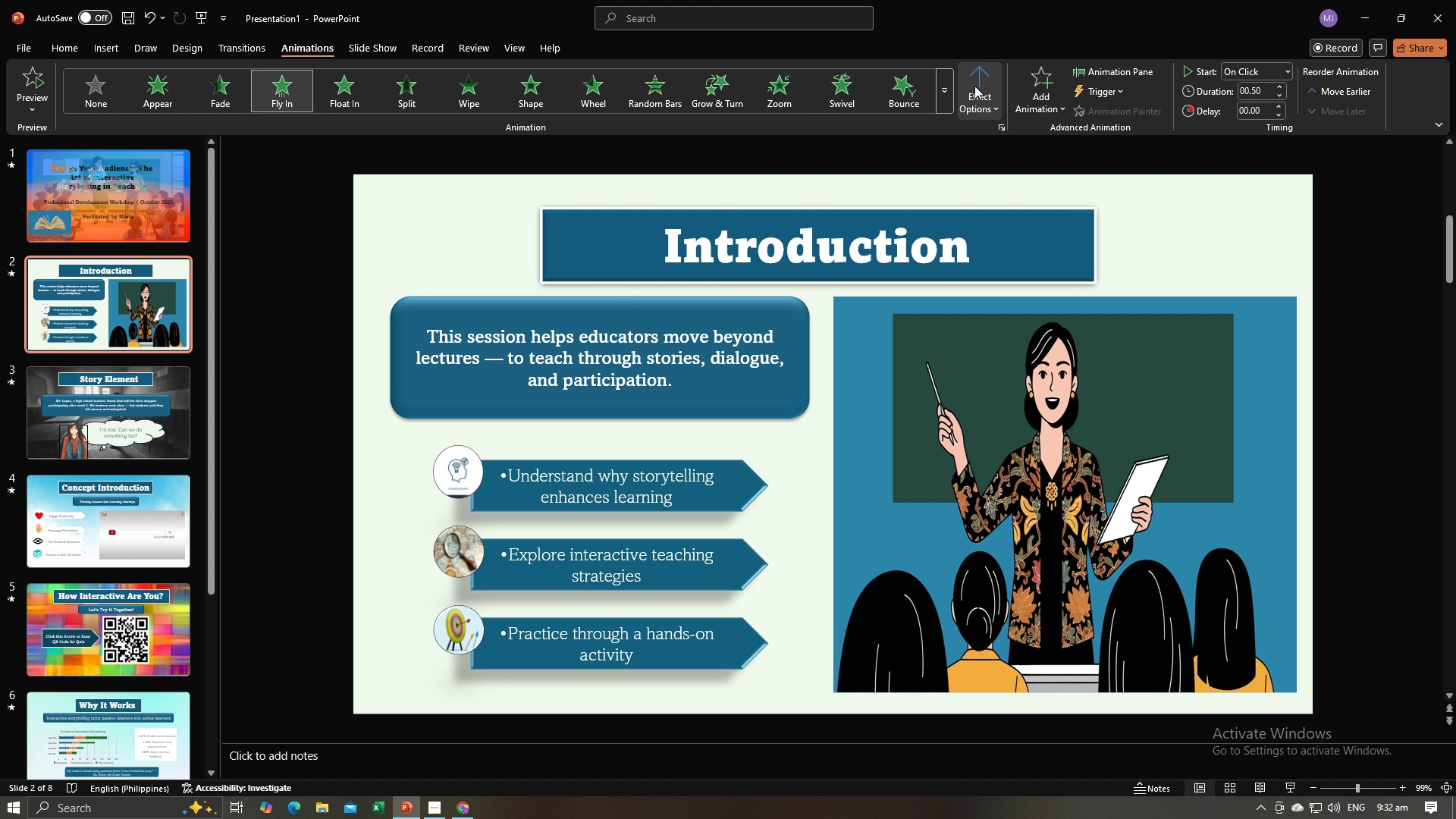 
left_click([975, 86])
 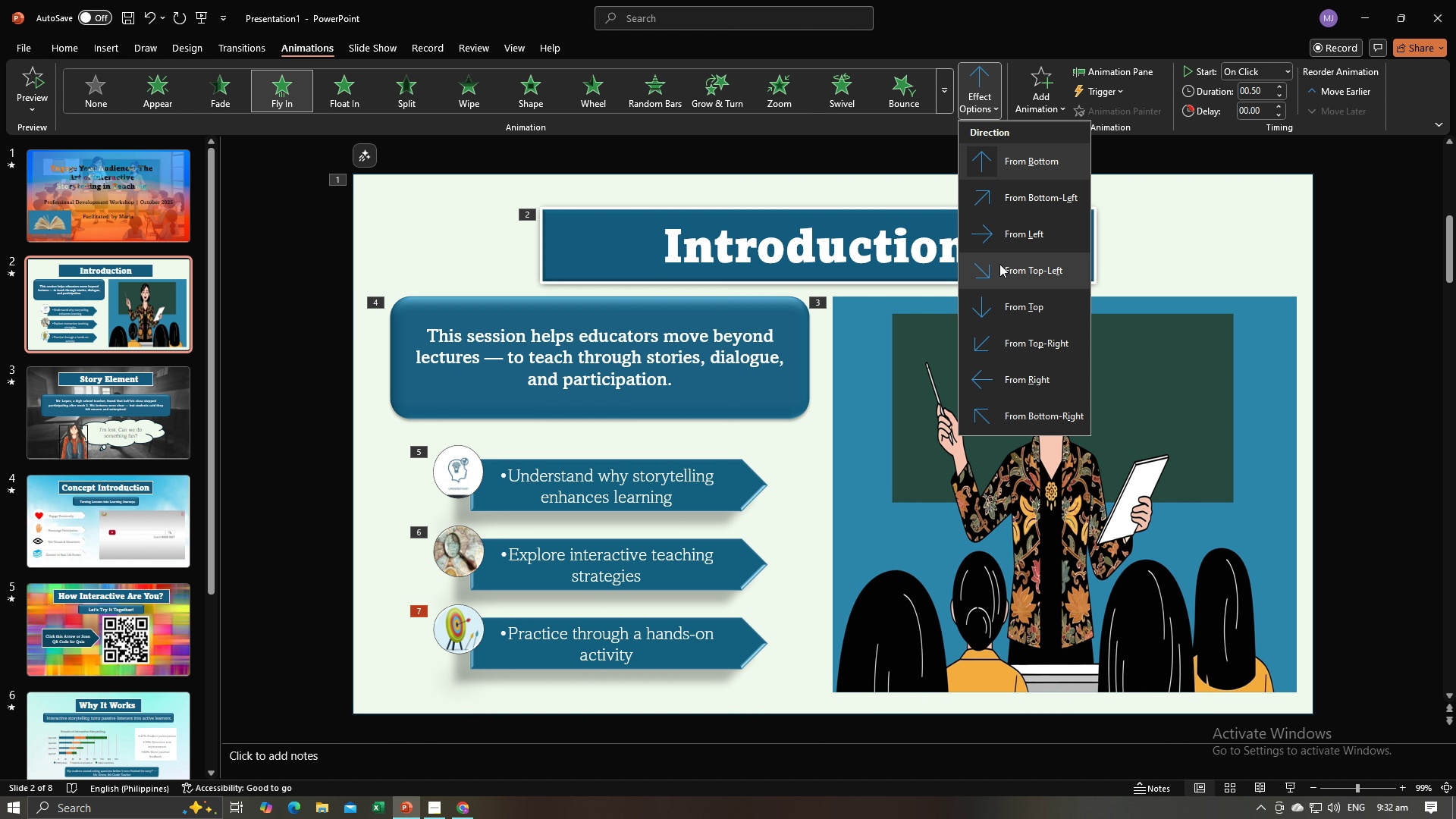 
left_click([1009, 240])
 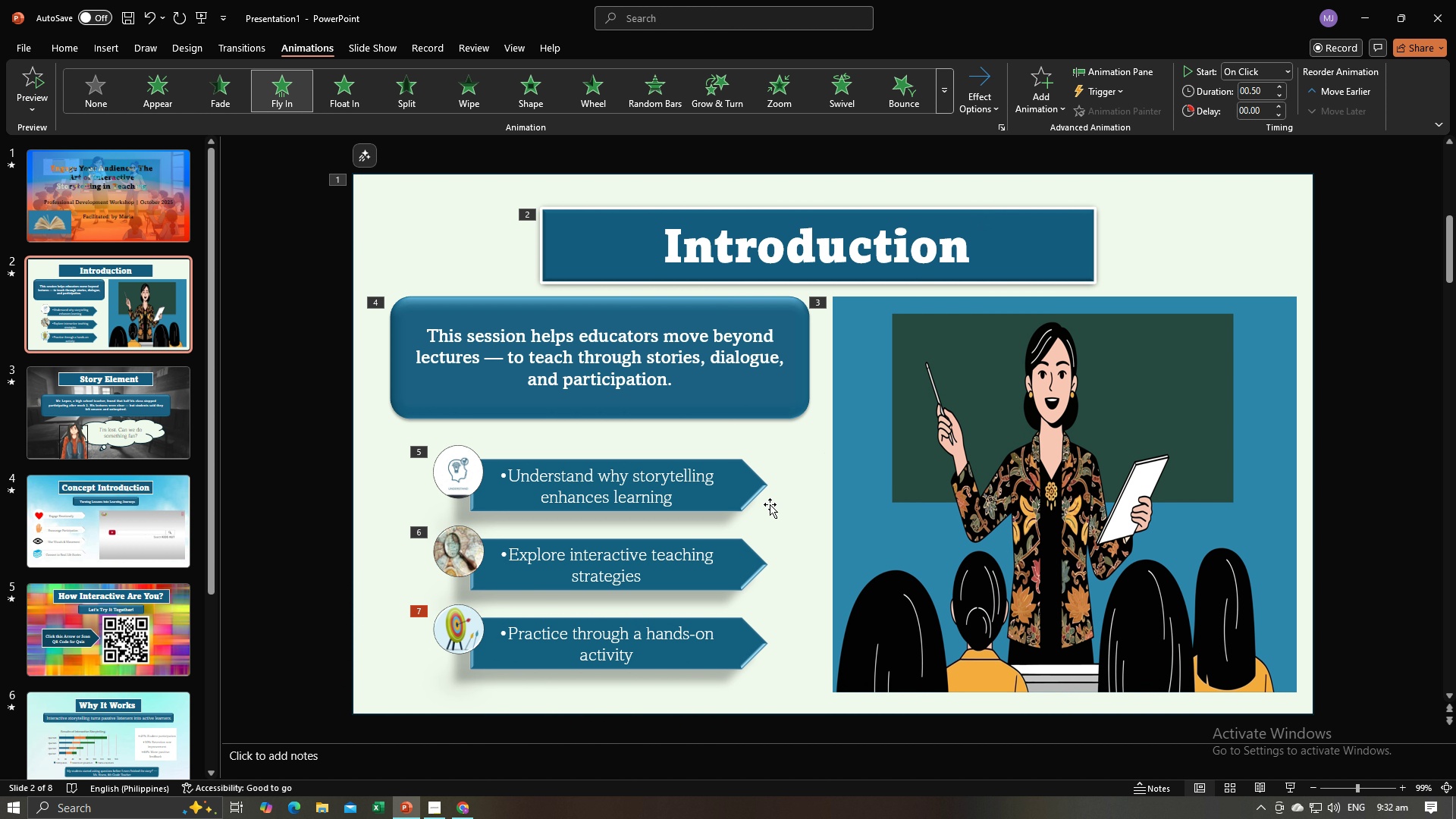 
left_click([133, 450])
 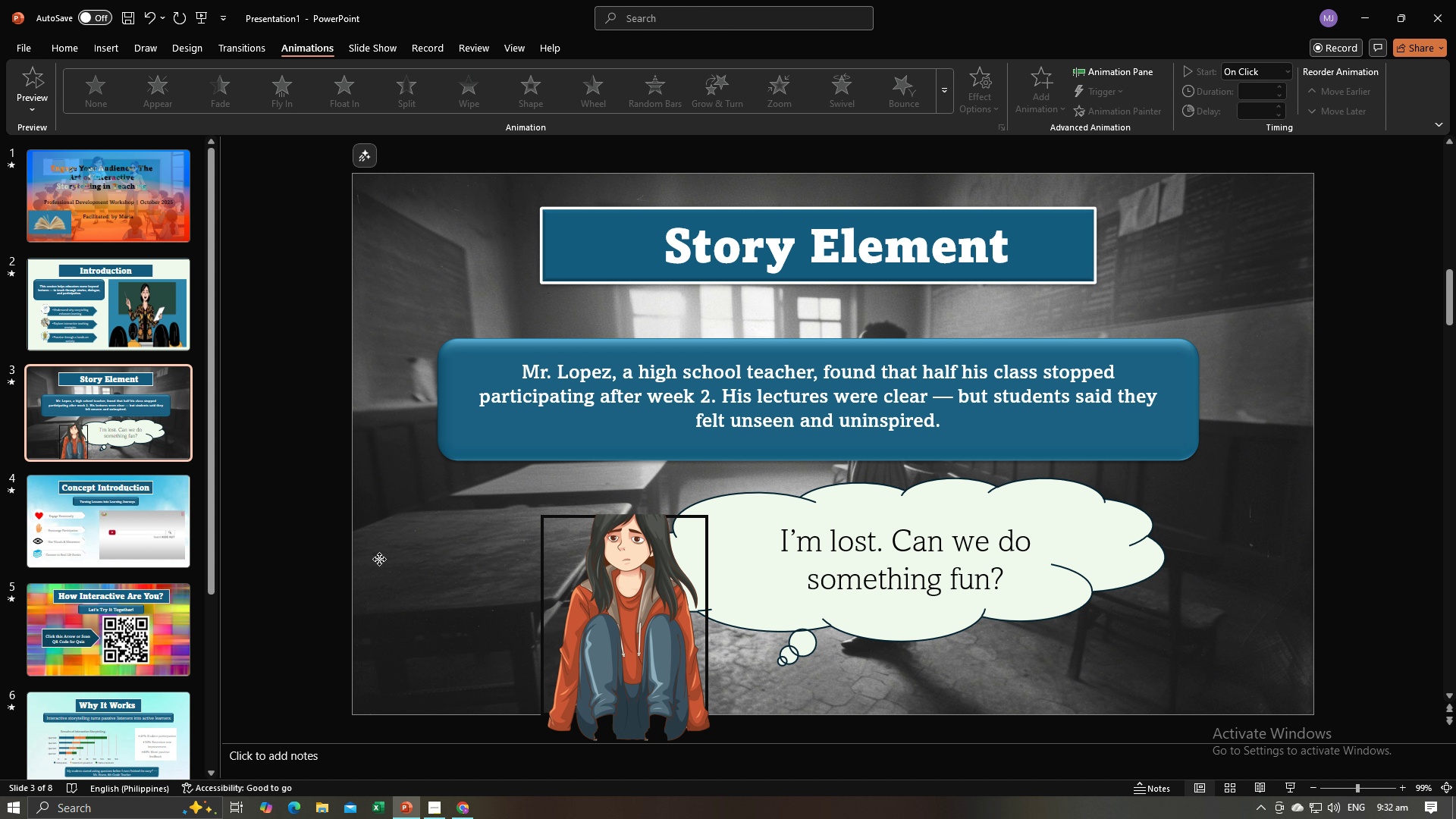 
left_click([379, 559])
 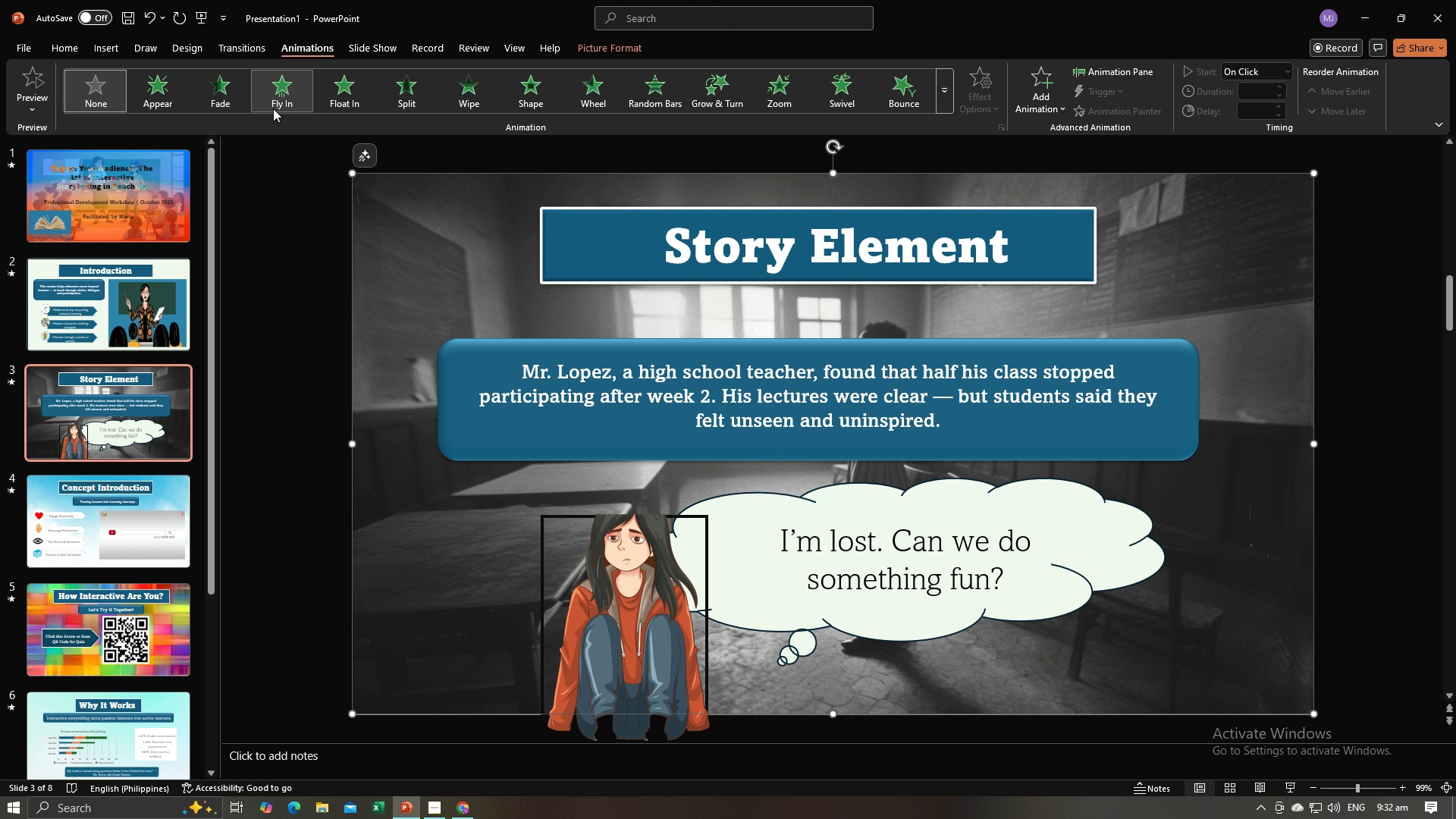 
left_click([273, 107])
 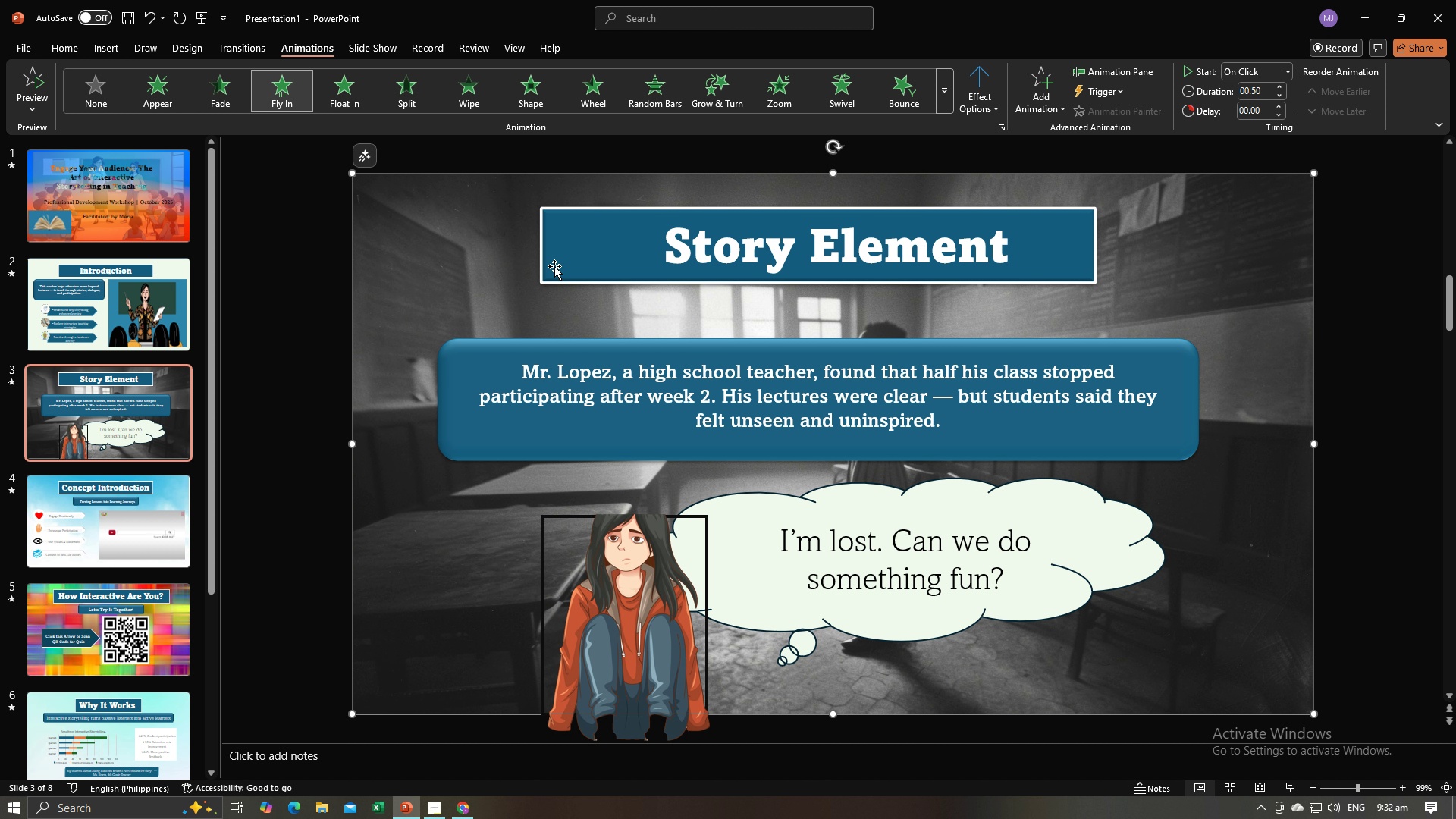 
double_click([554, 266])
 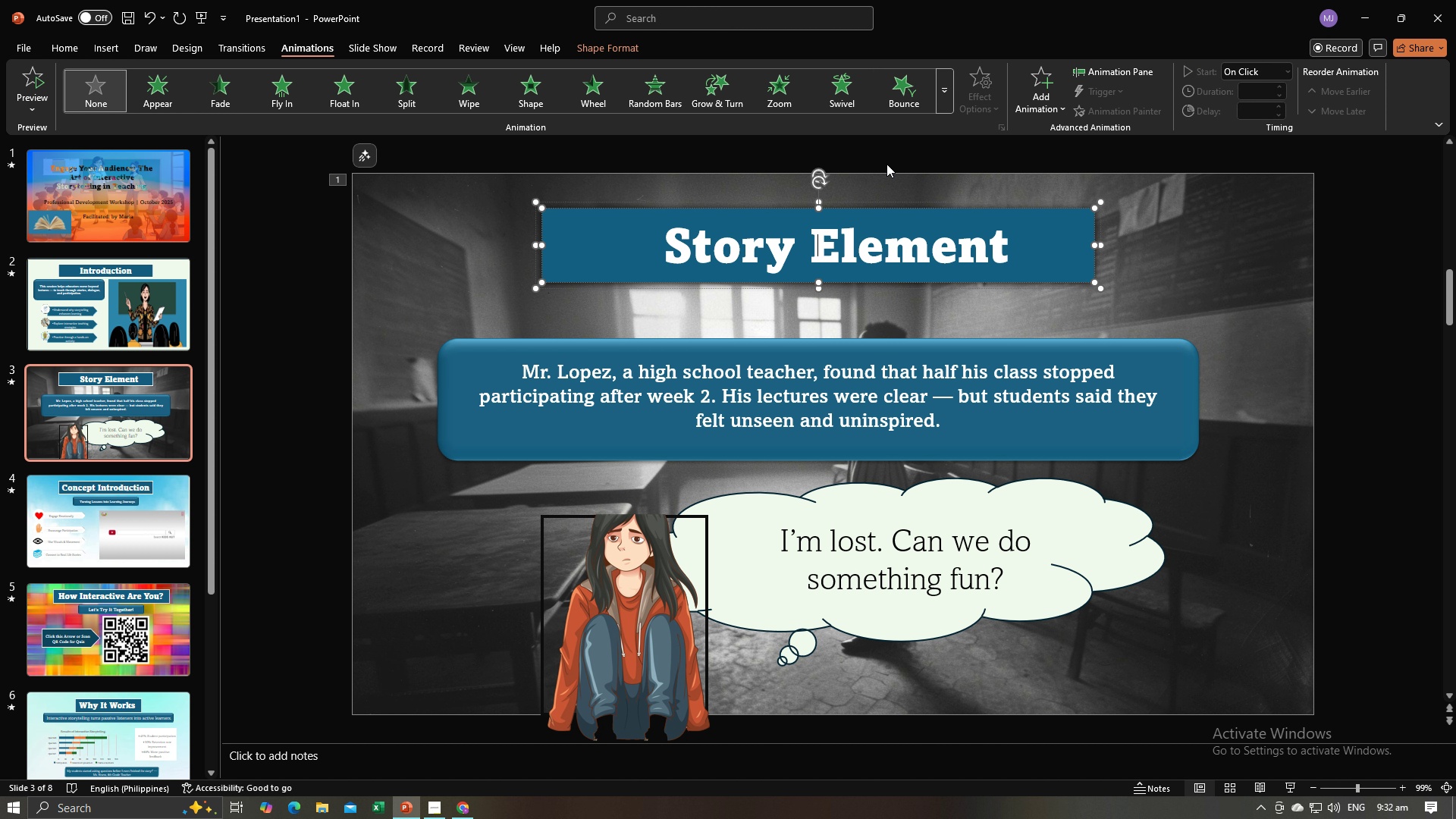 
wait(5.12)
 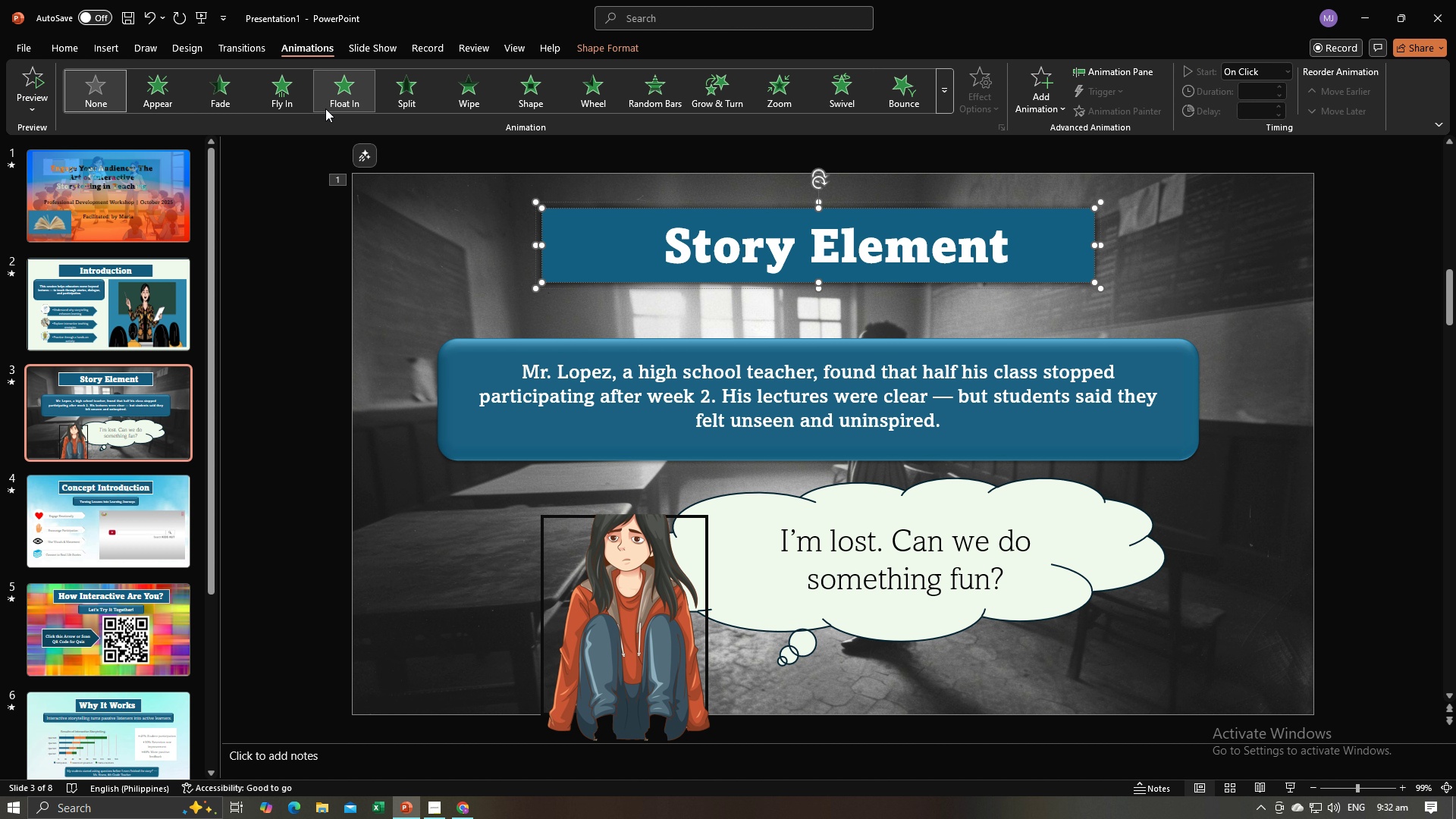 
left_click([297, 99])
 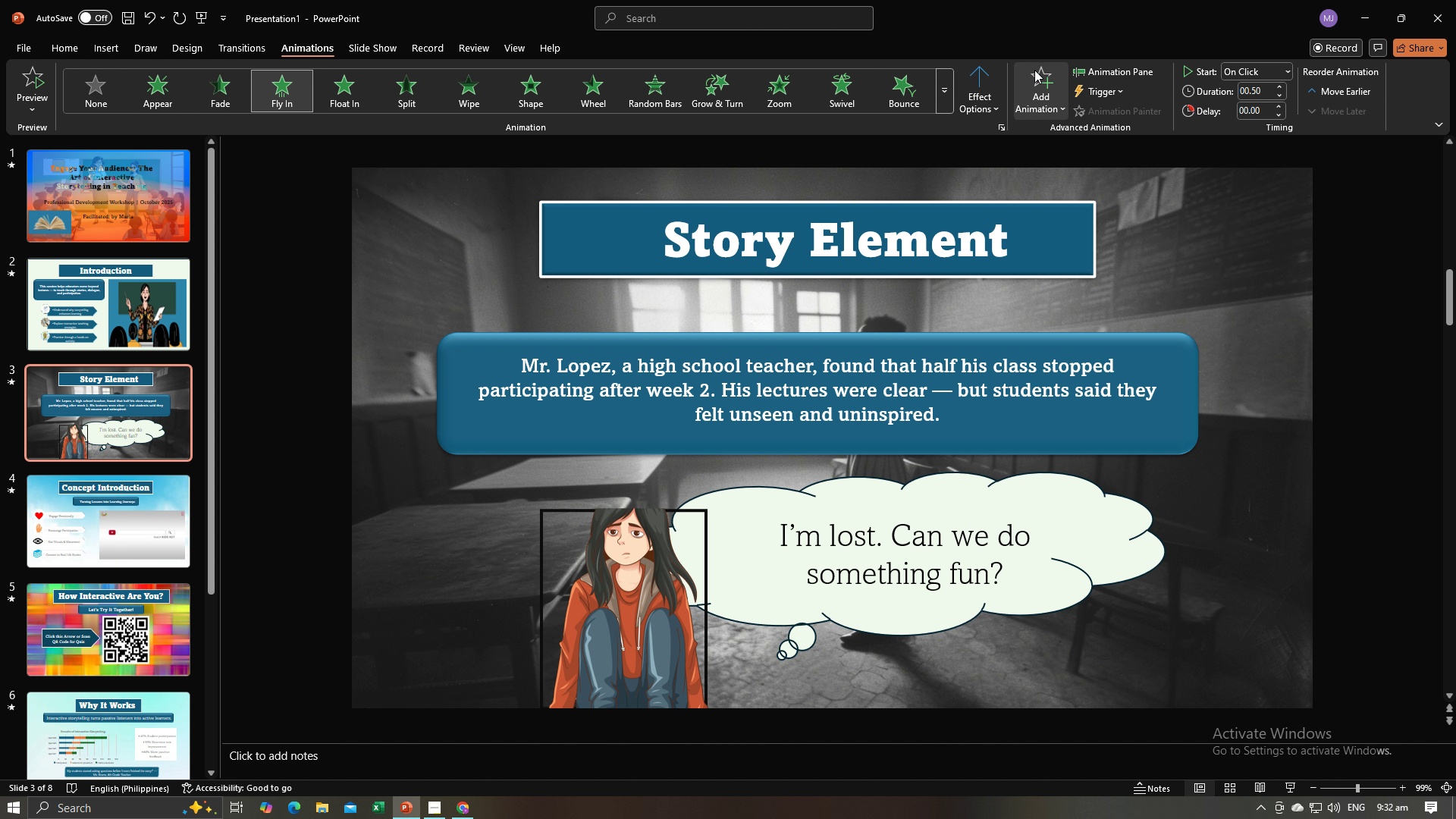 
left_click([988, 62])
 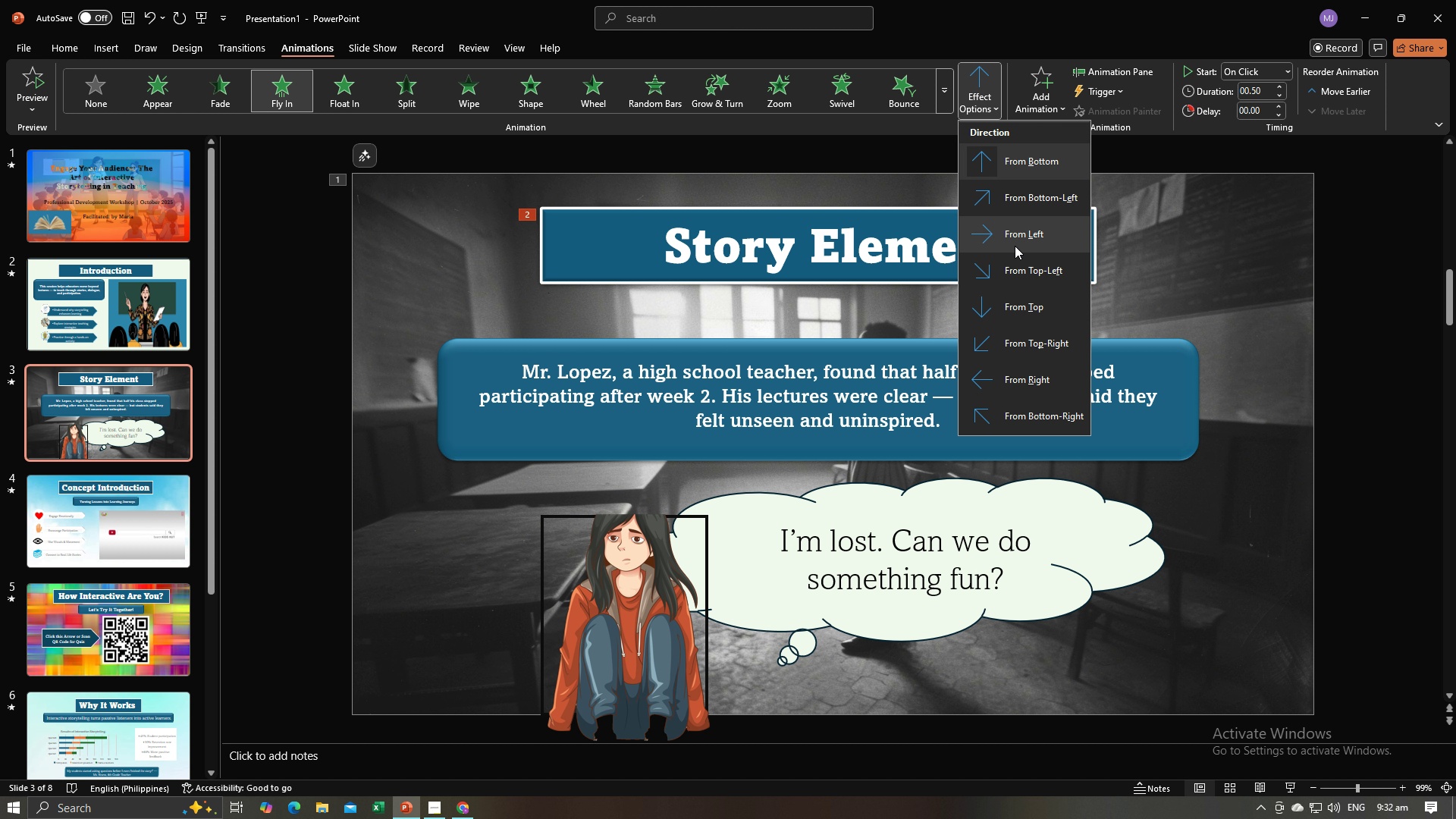 
left_click([1015, 240])
 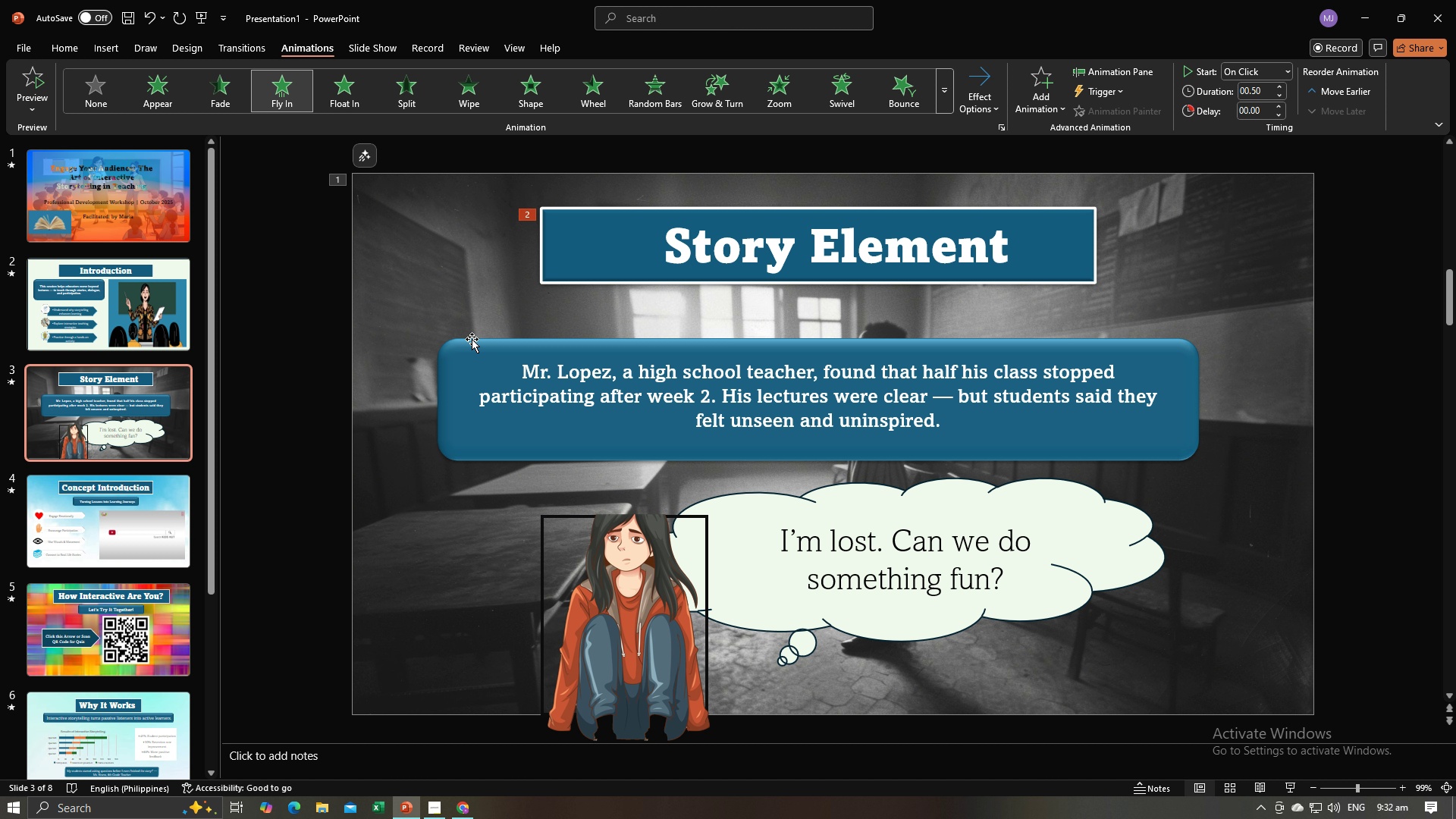 
double_click([477, 344])
 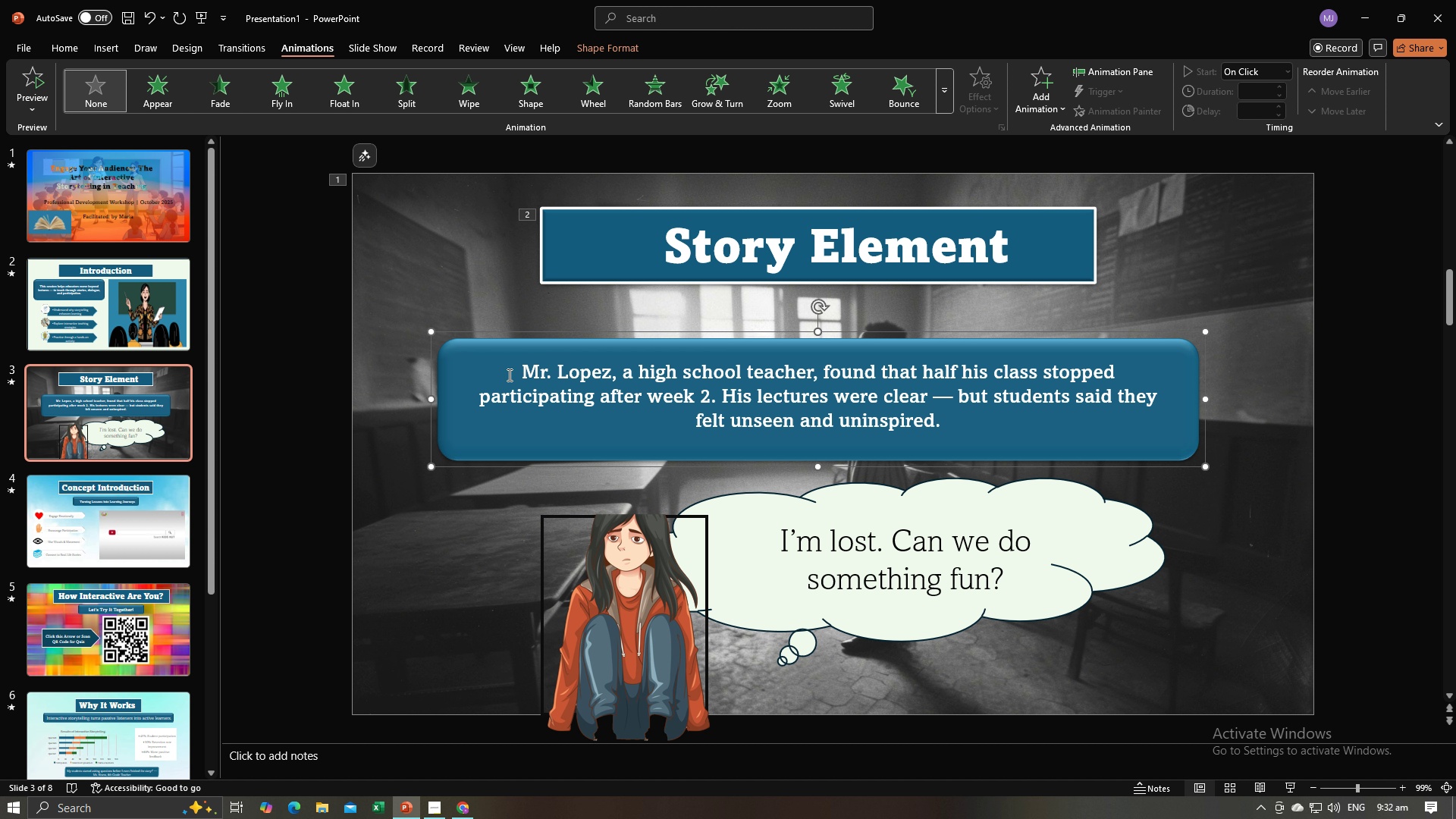 
hold_key(key=ControlLeft, duration=0.95)
left_click([518, 366])
 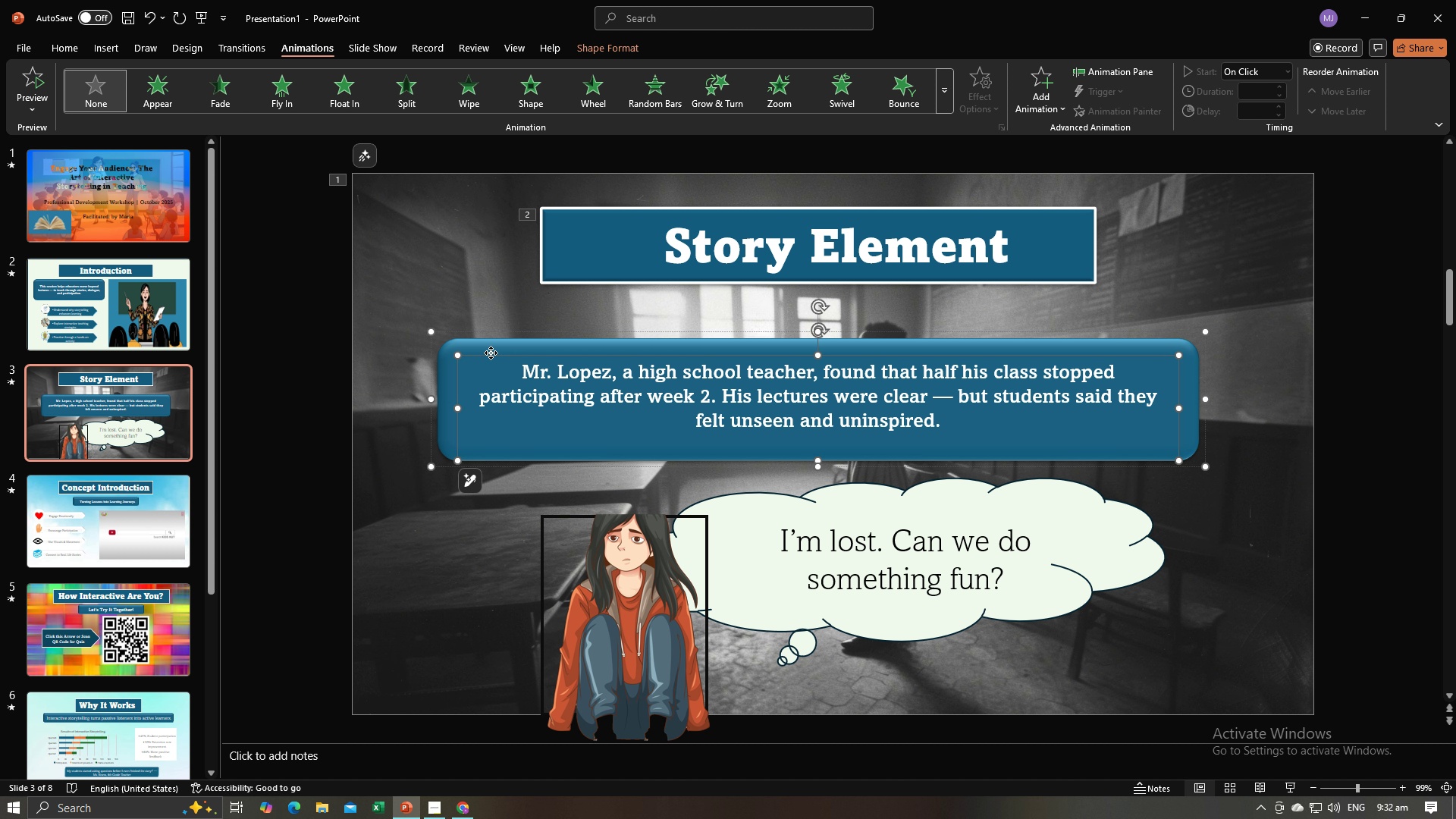 
right_click([491, 353])
 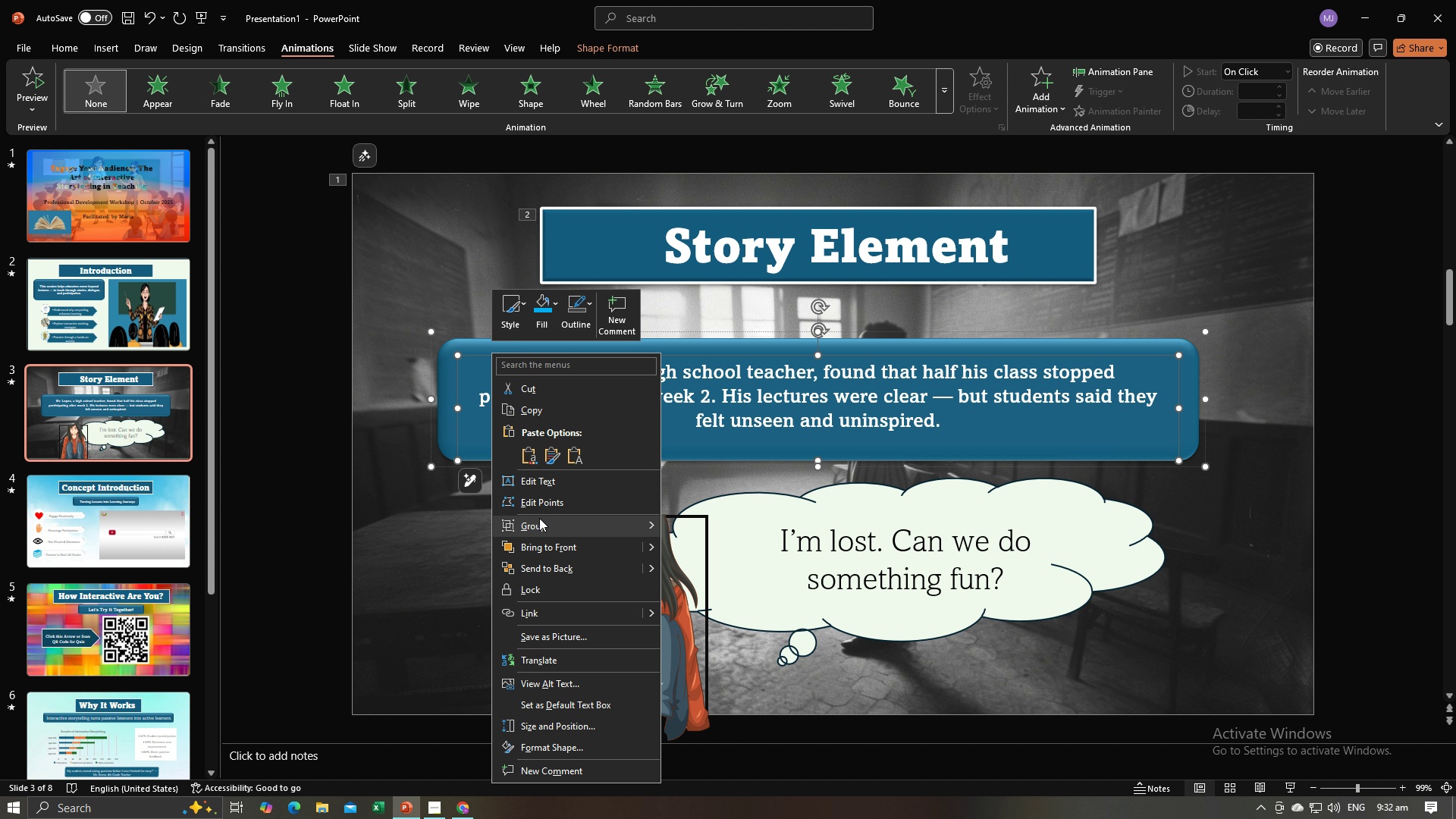 
left_click([539, 518])
 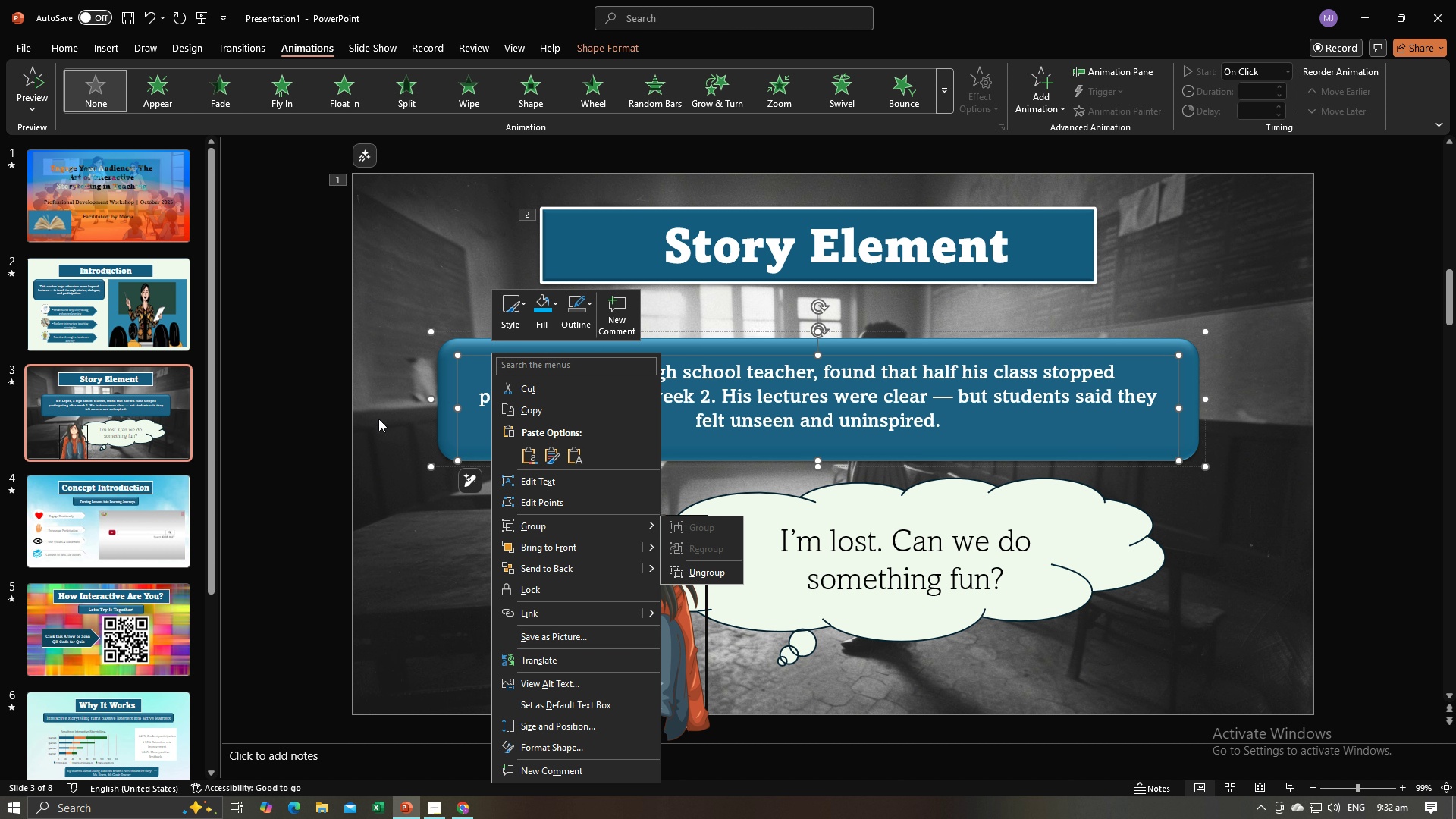 
left_click([378, 419])
 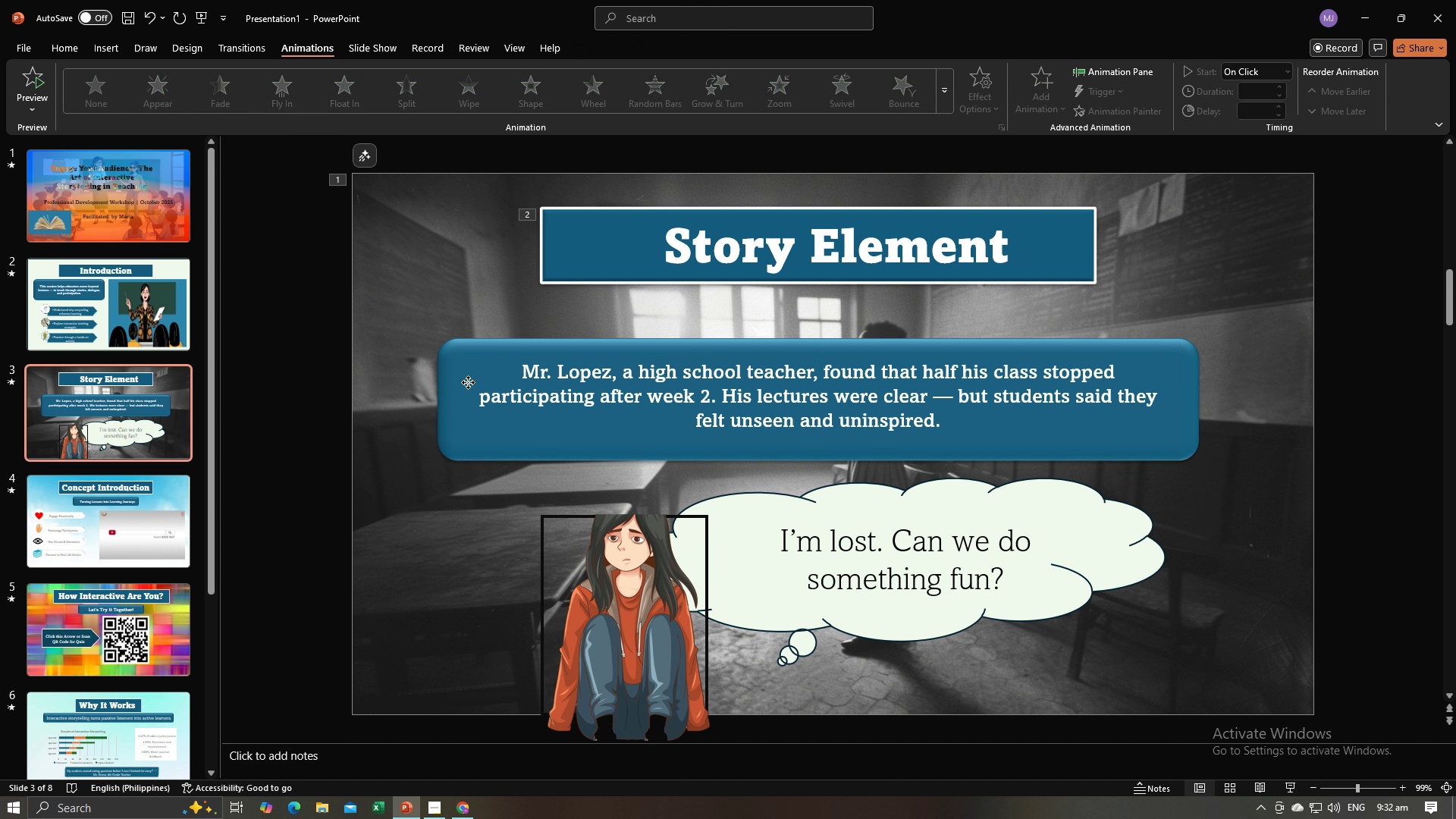 
double_click([468, 382])
 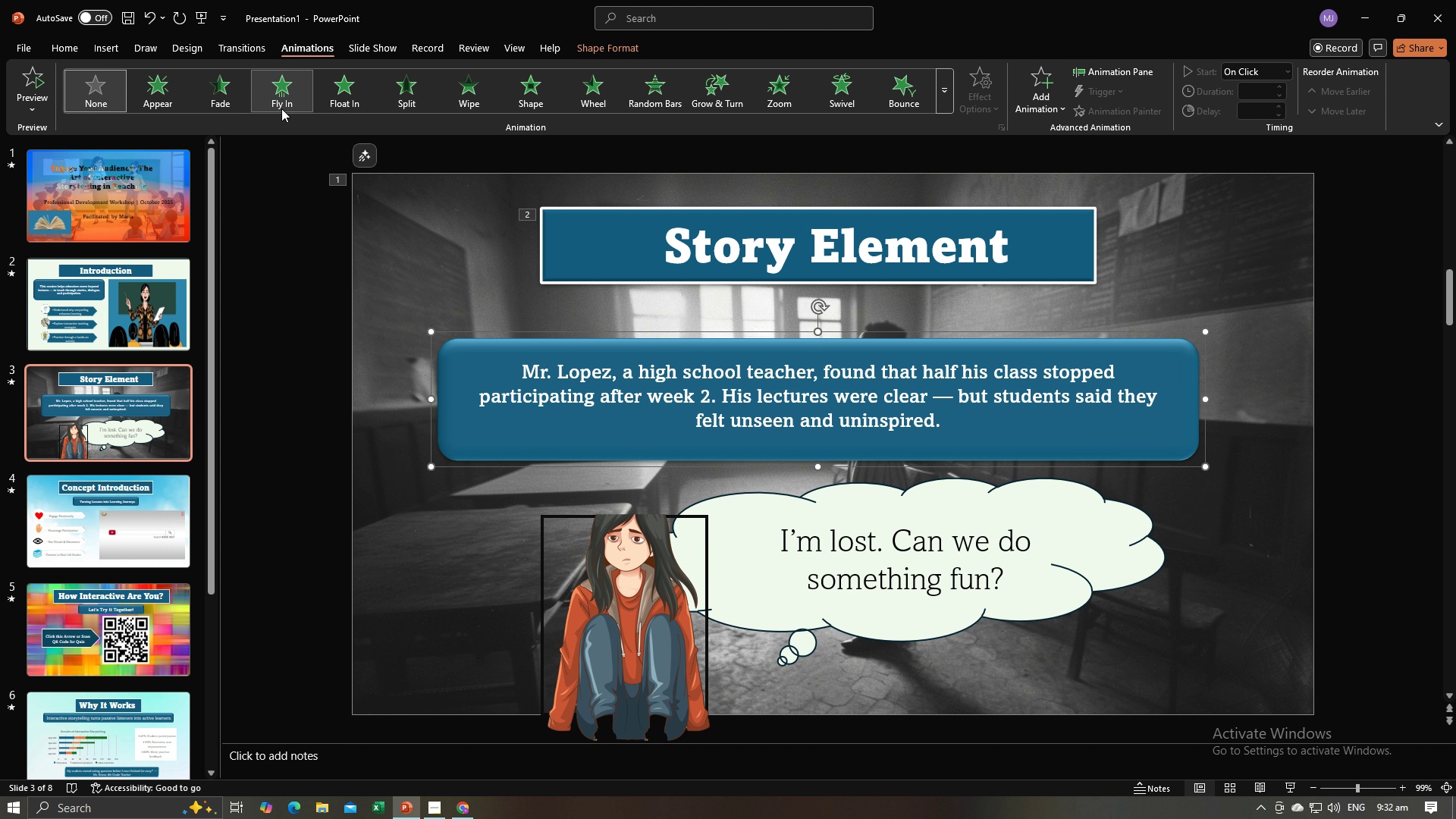 
left_click([281, 108])
 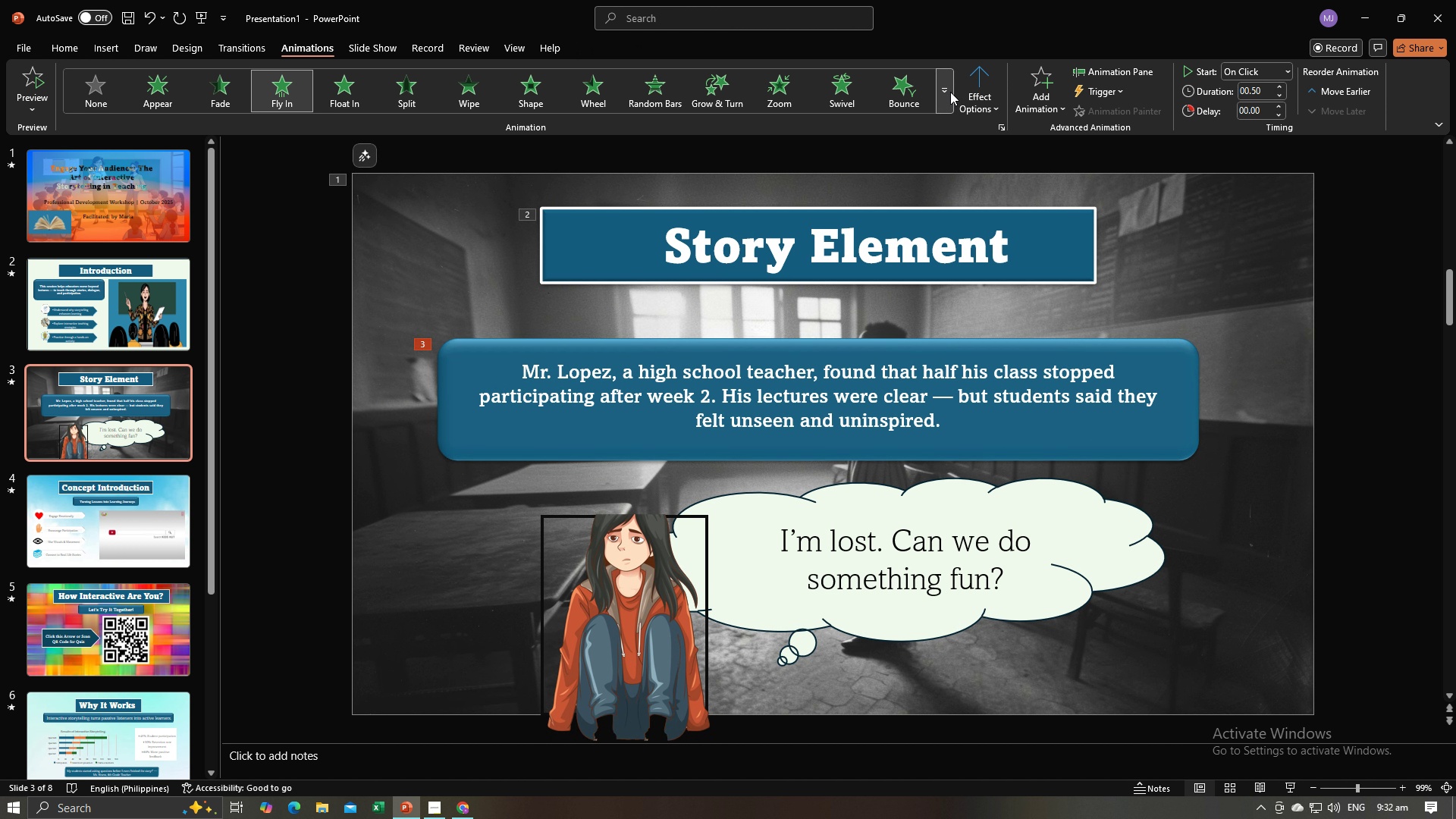 
left_click([974, 86])
 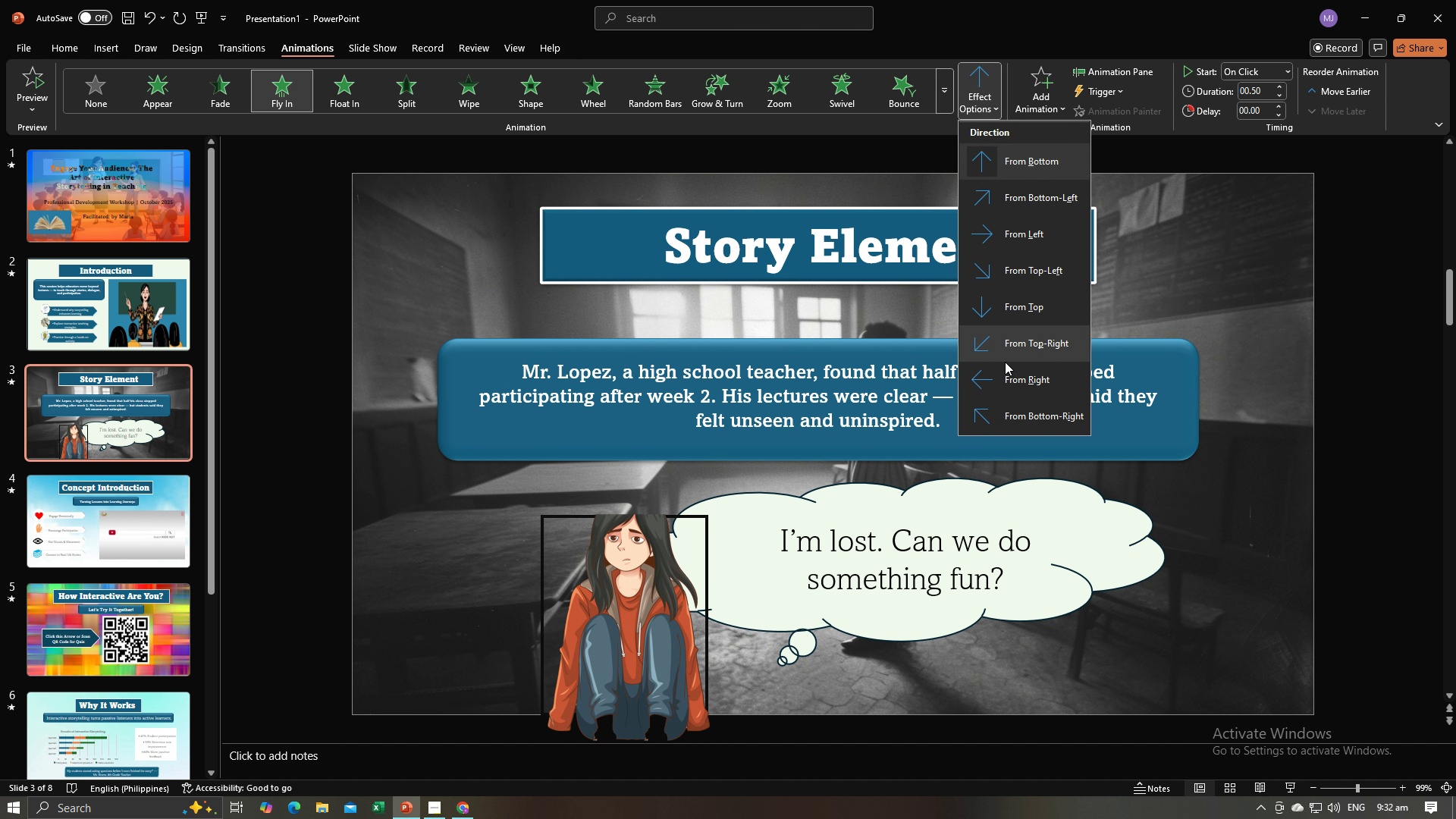 
left_click([1005, 371])
 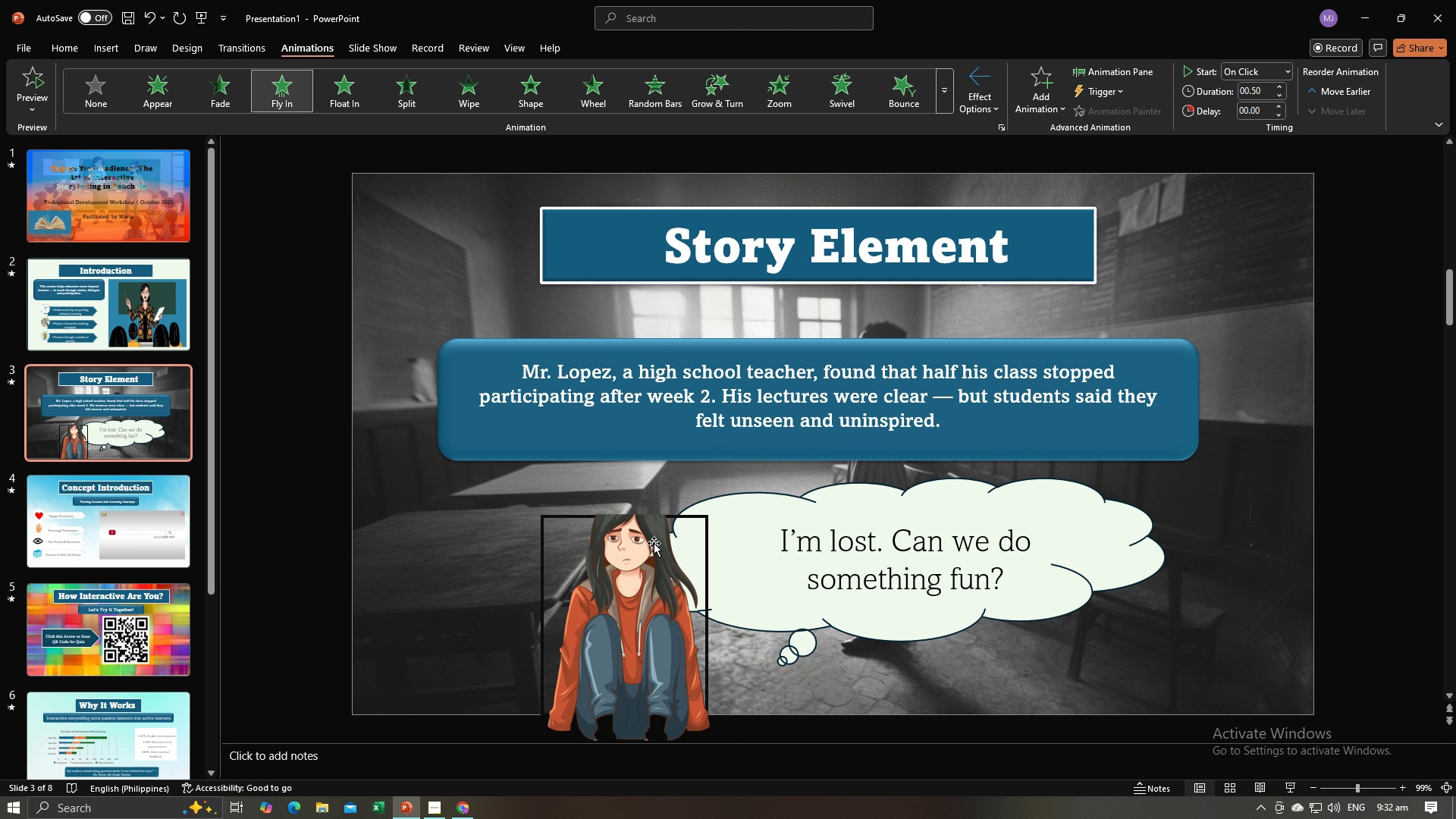 
double_click([654, 543])
 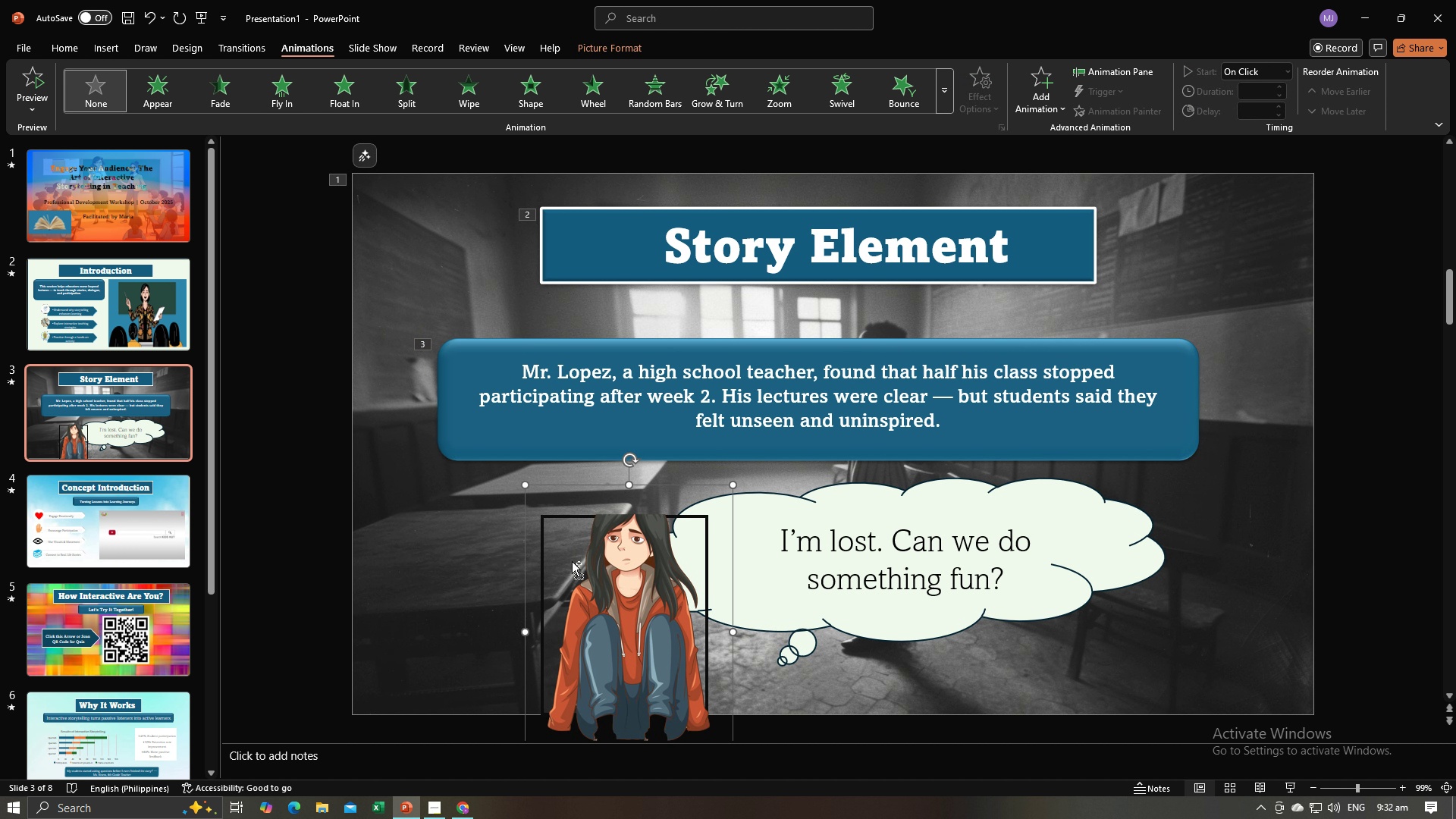 
hold_key(key=ControlLeft, duration=1.06)
left_click([556, 558])
 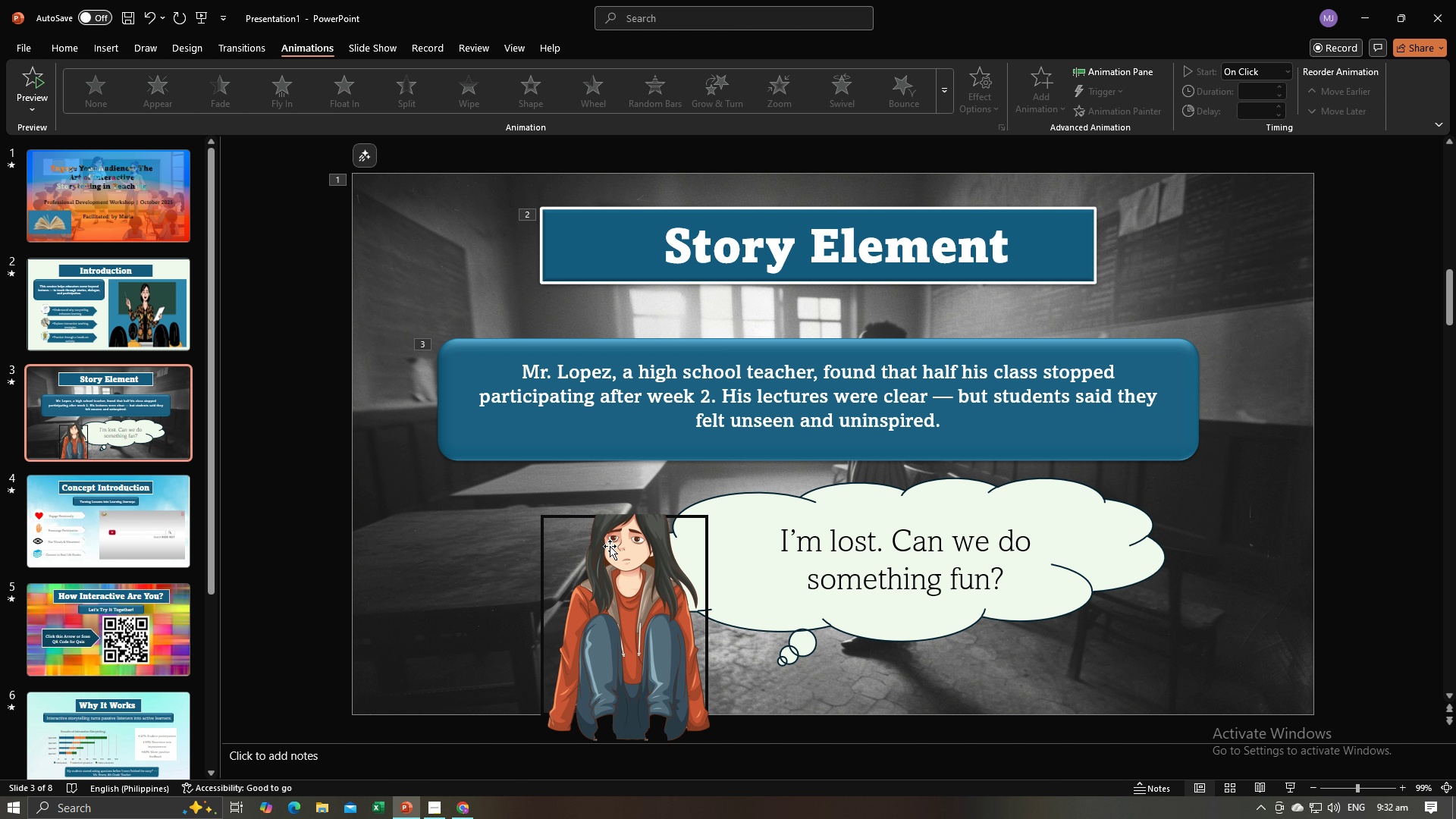 
left_click([610, 546])
 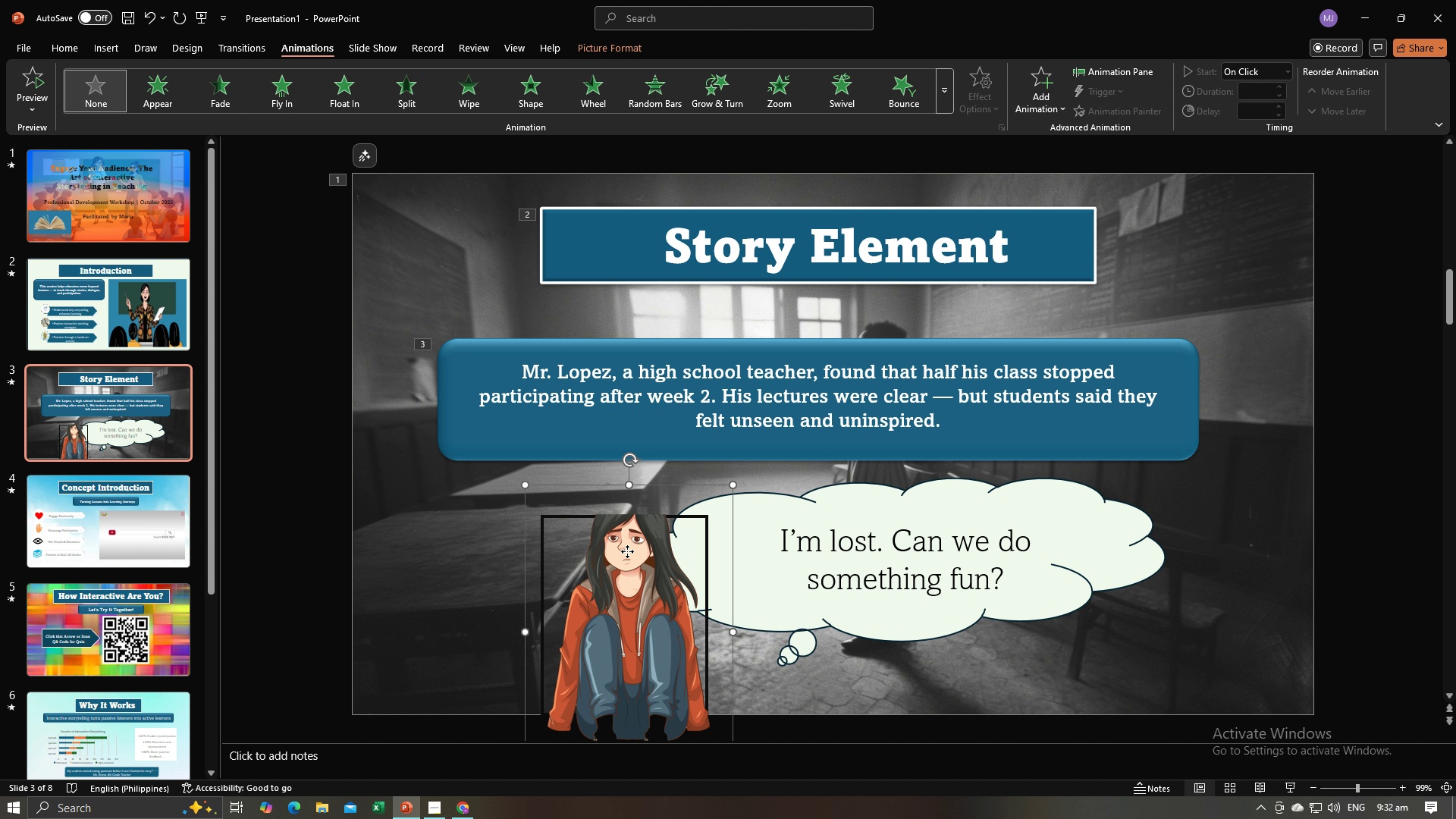 
left_click_drag(start_coordinate=[627, 551], to_coordinate=[659, 553])
 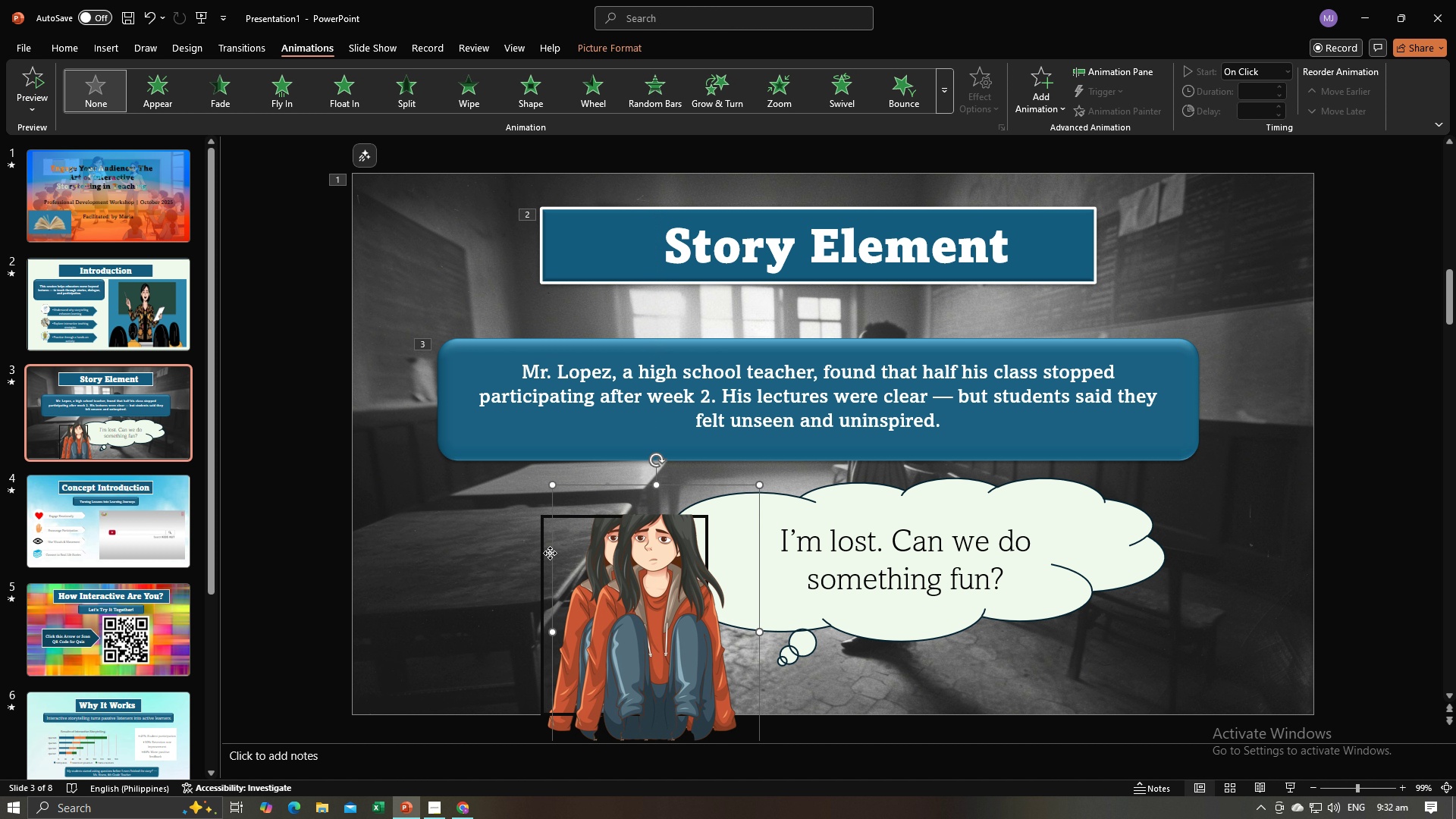 
left_click([550, 553])
 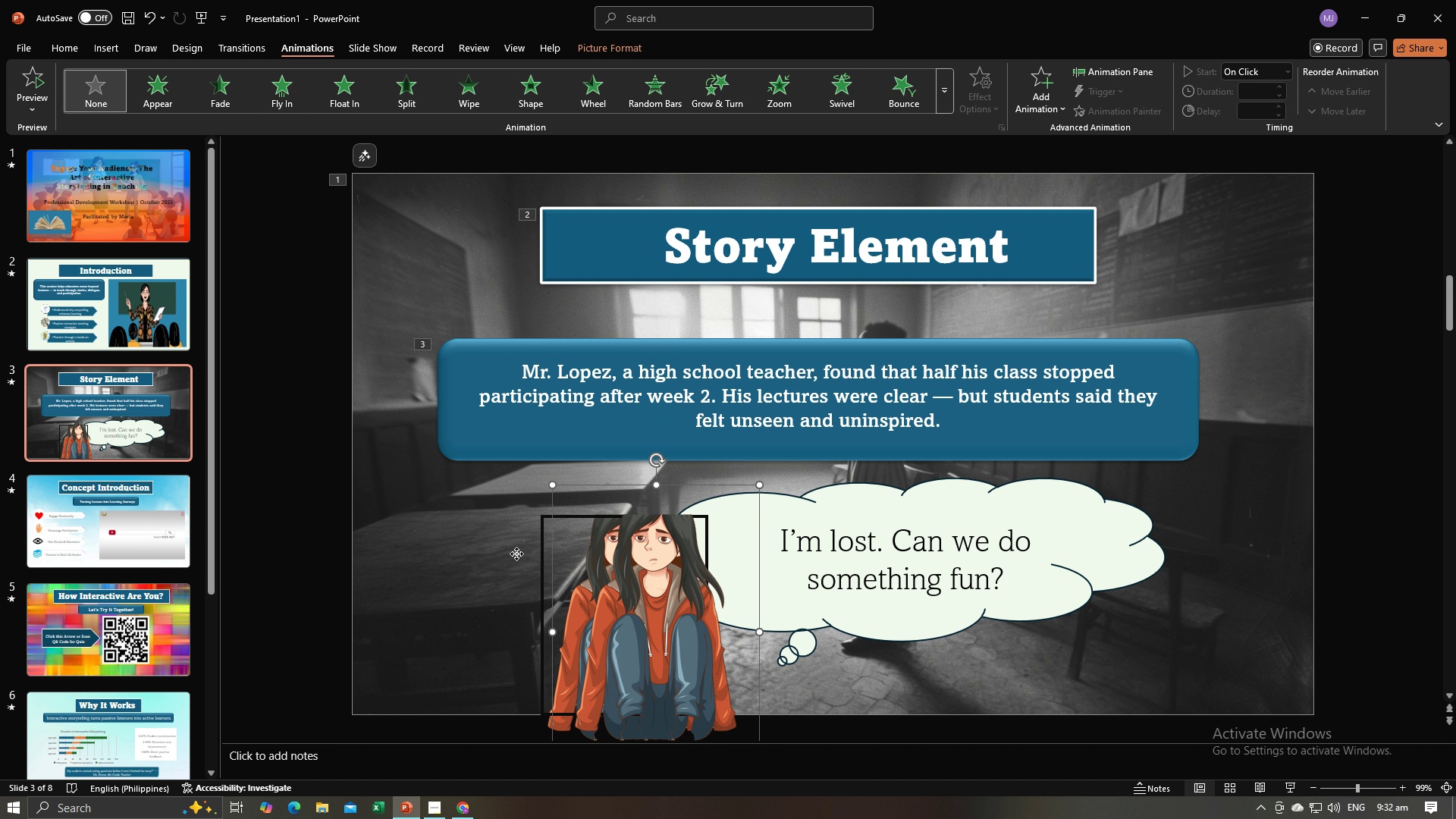 
left_click([516, 554])
 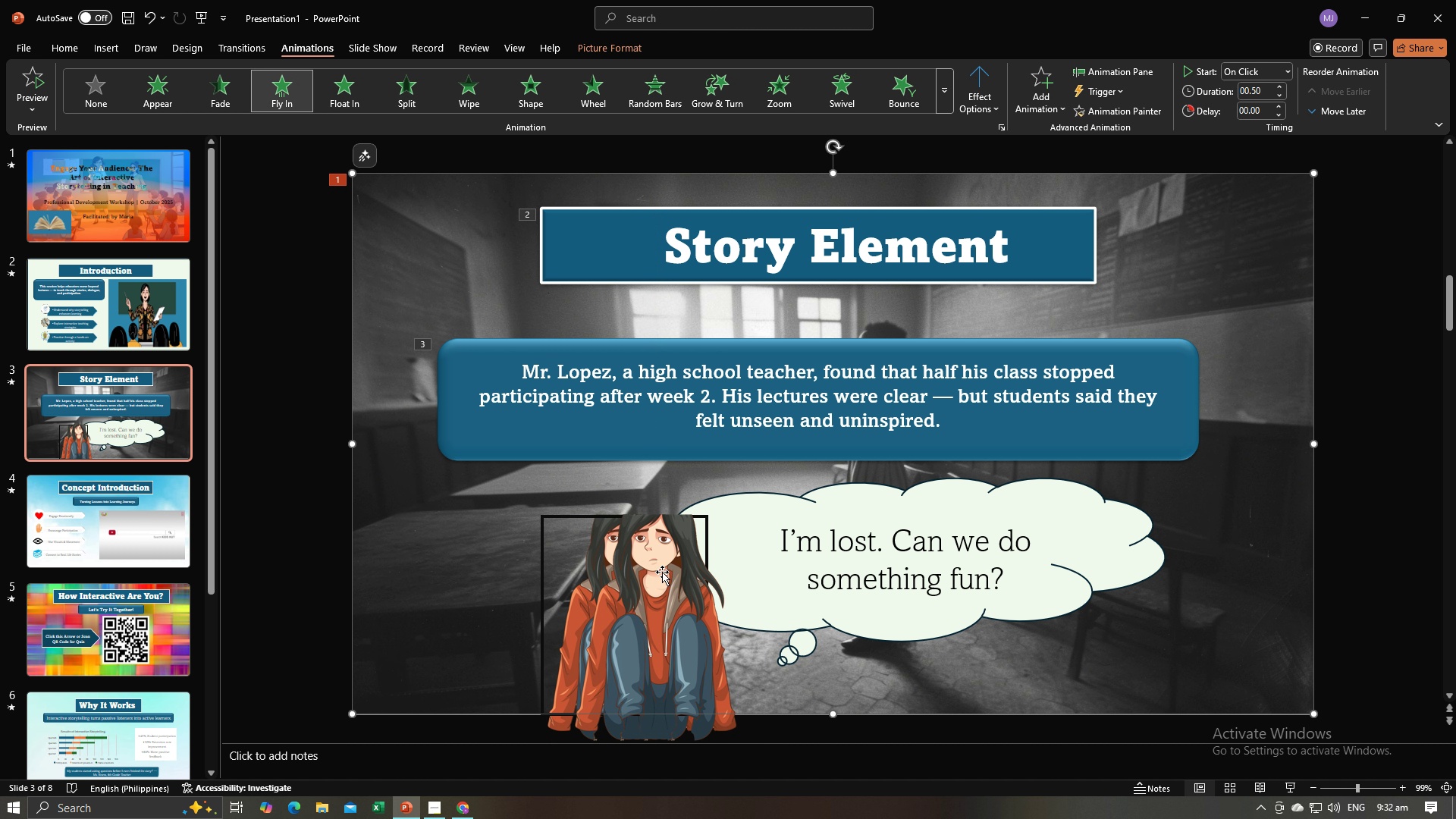 
key(Control+Z)
 